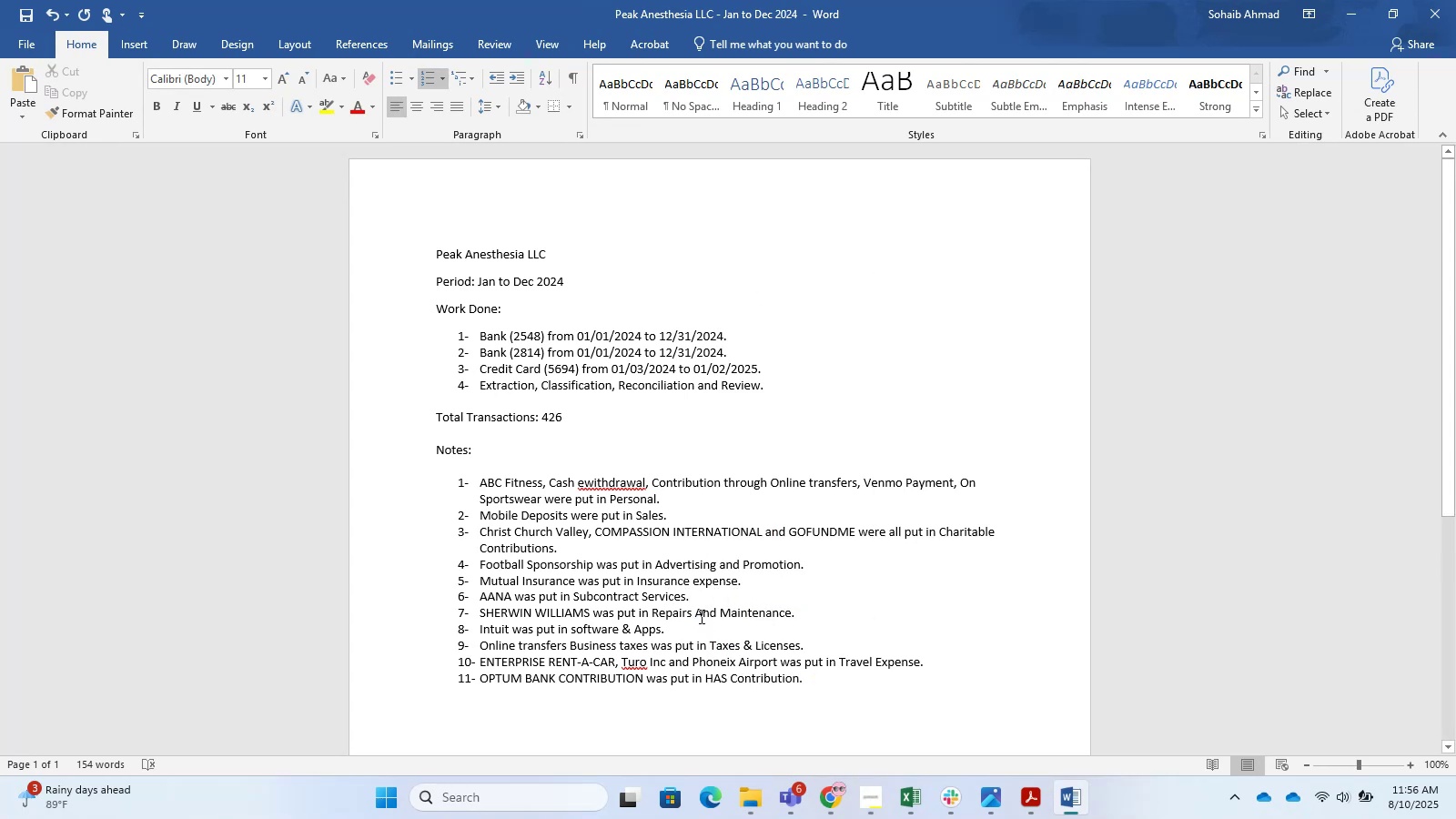 
key(A)
 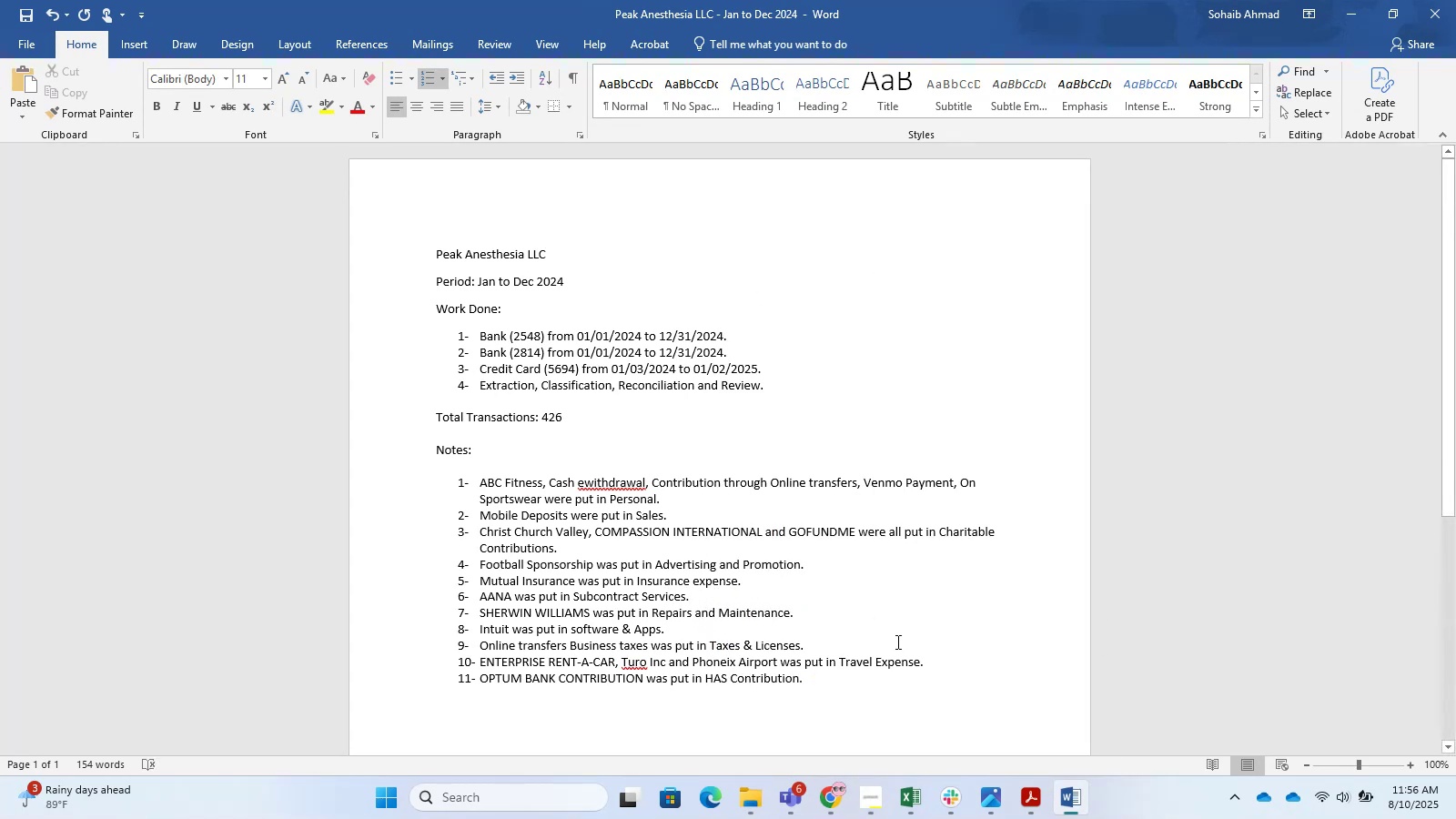 
left_click([895, 642])
 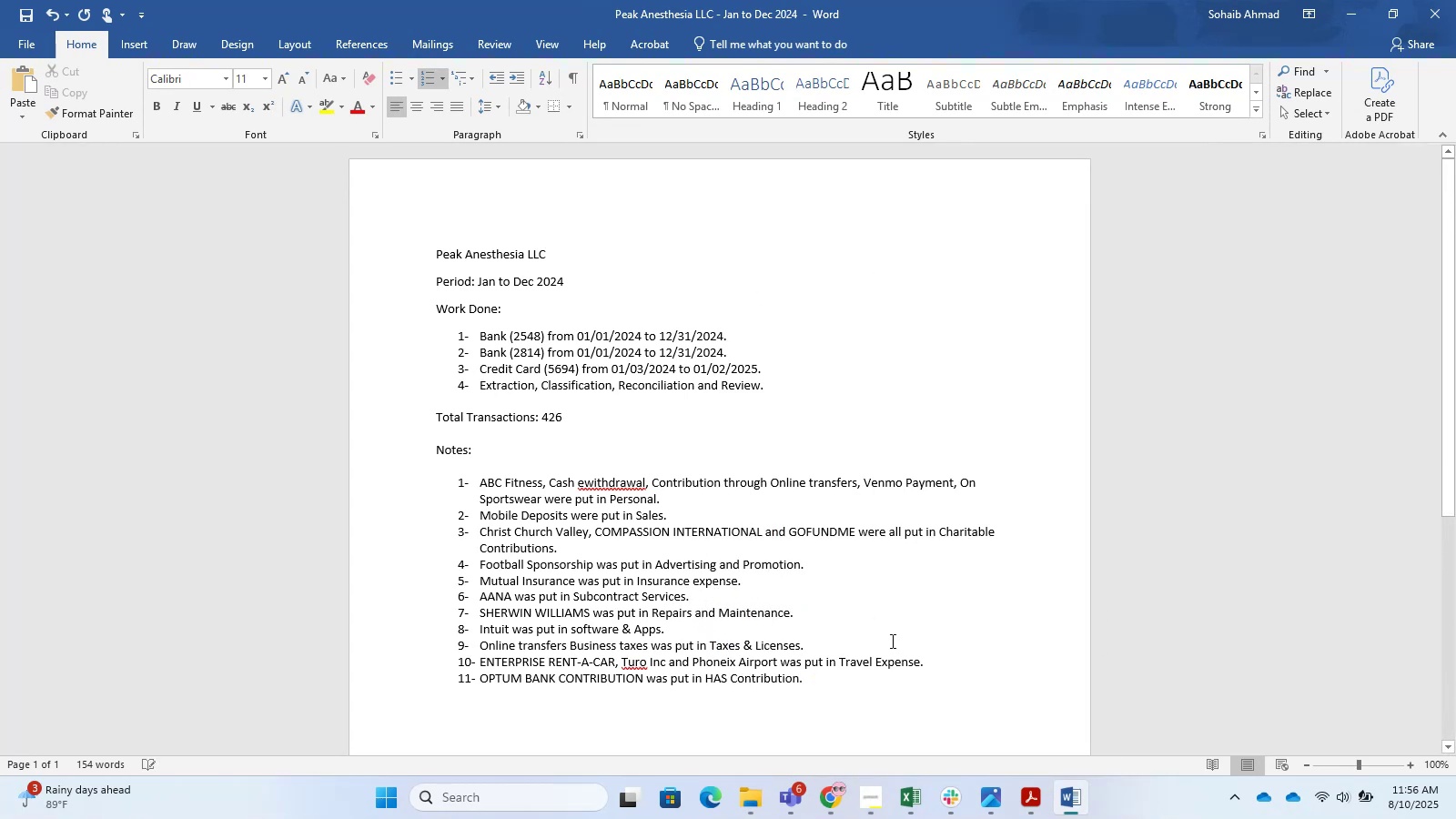 
key(Alt+AltLeft)
 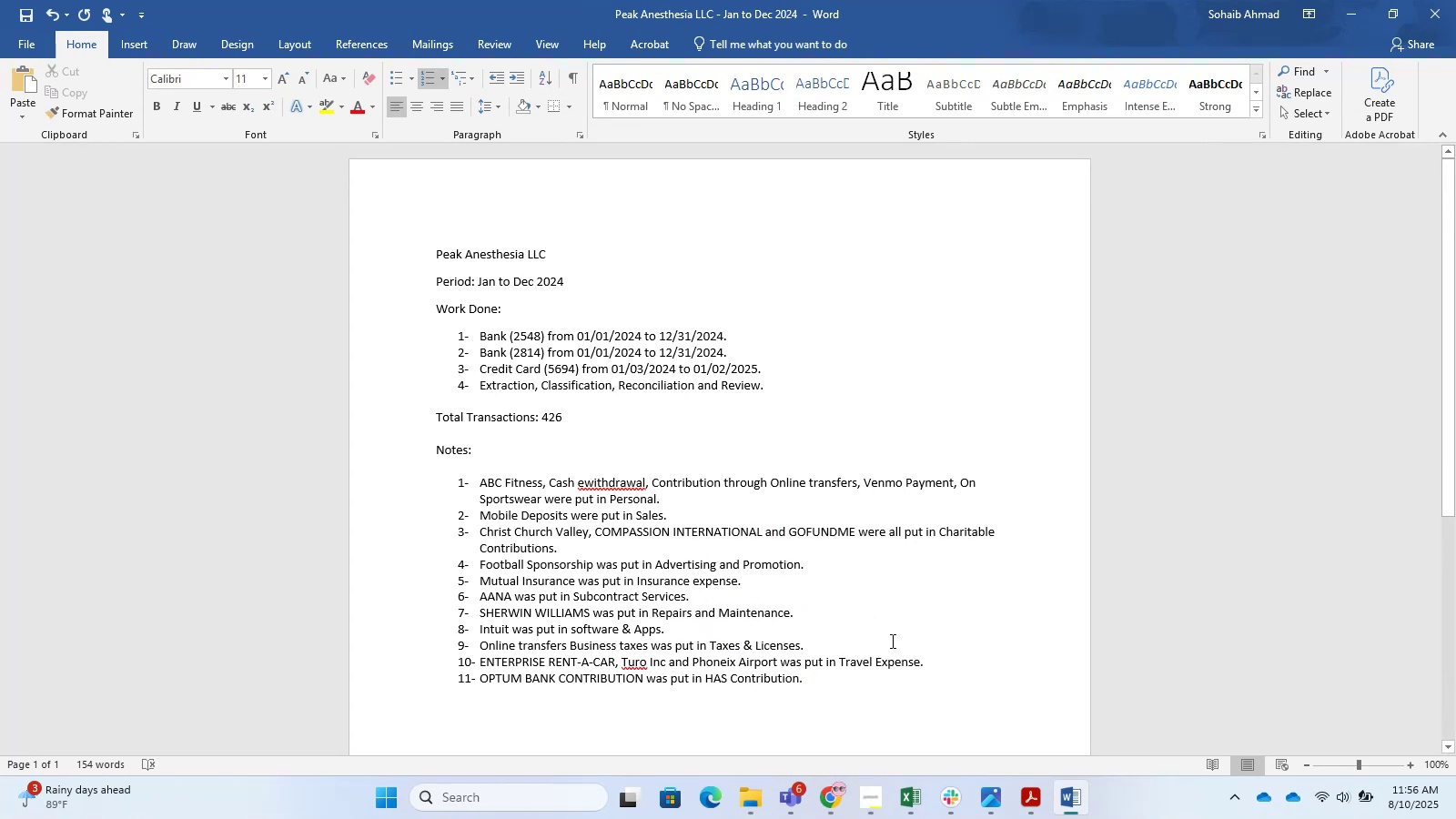 
key(Alt+Tab)
 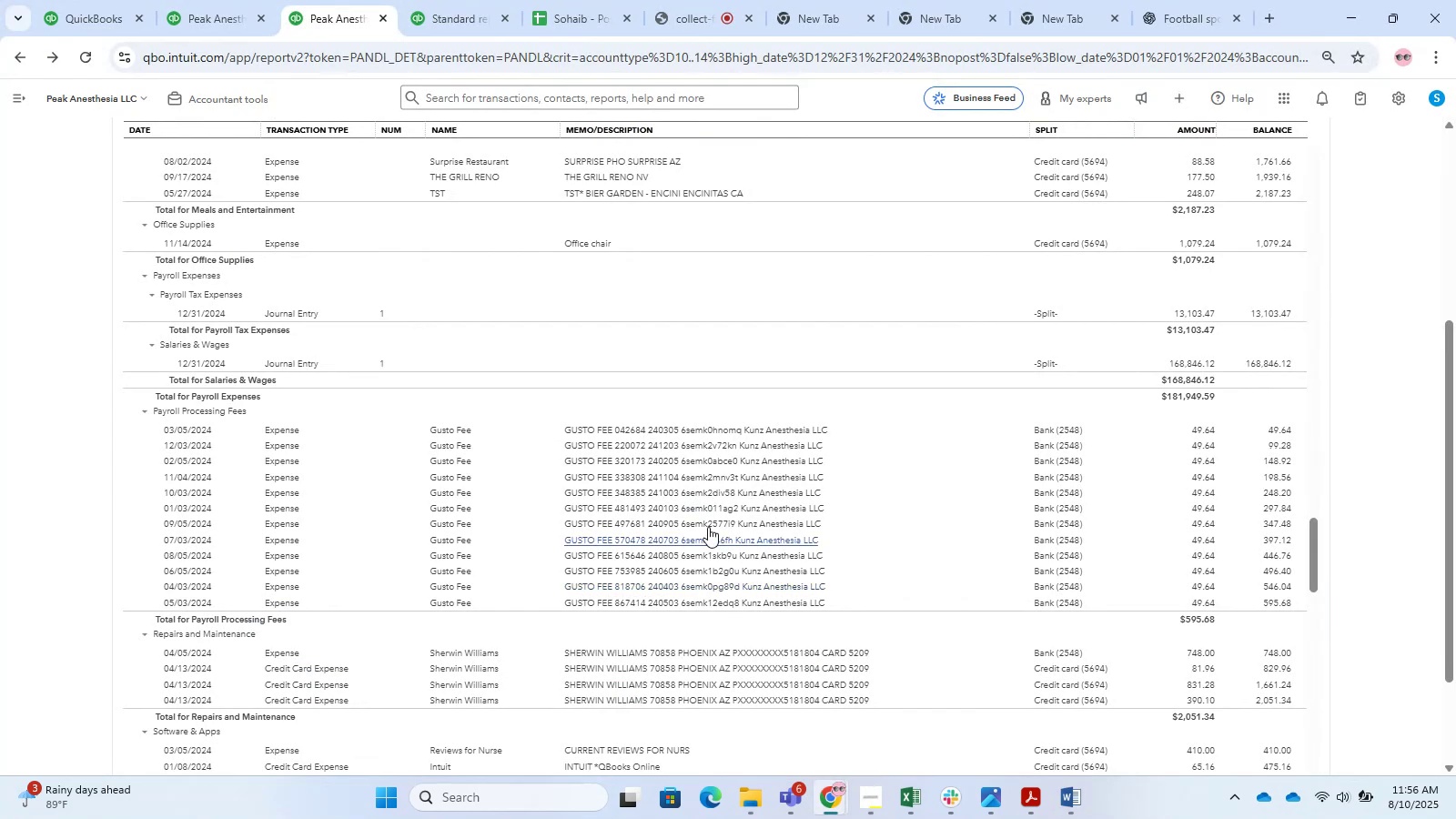 
scroll: coordinate [683, 496], scroll_direction: down, amount: 5.0
 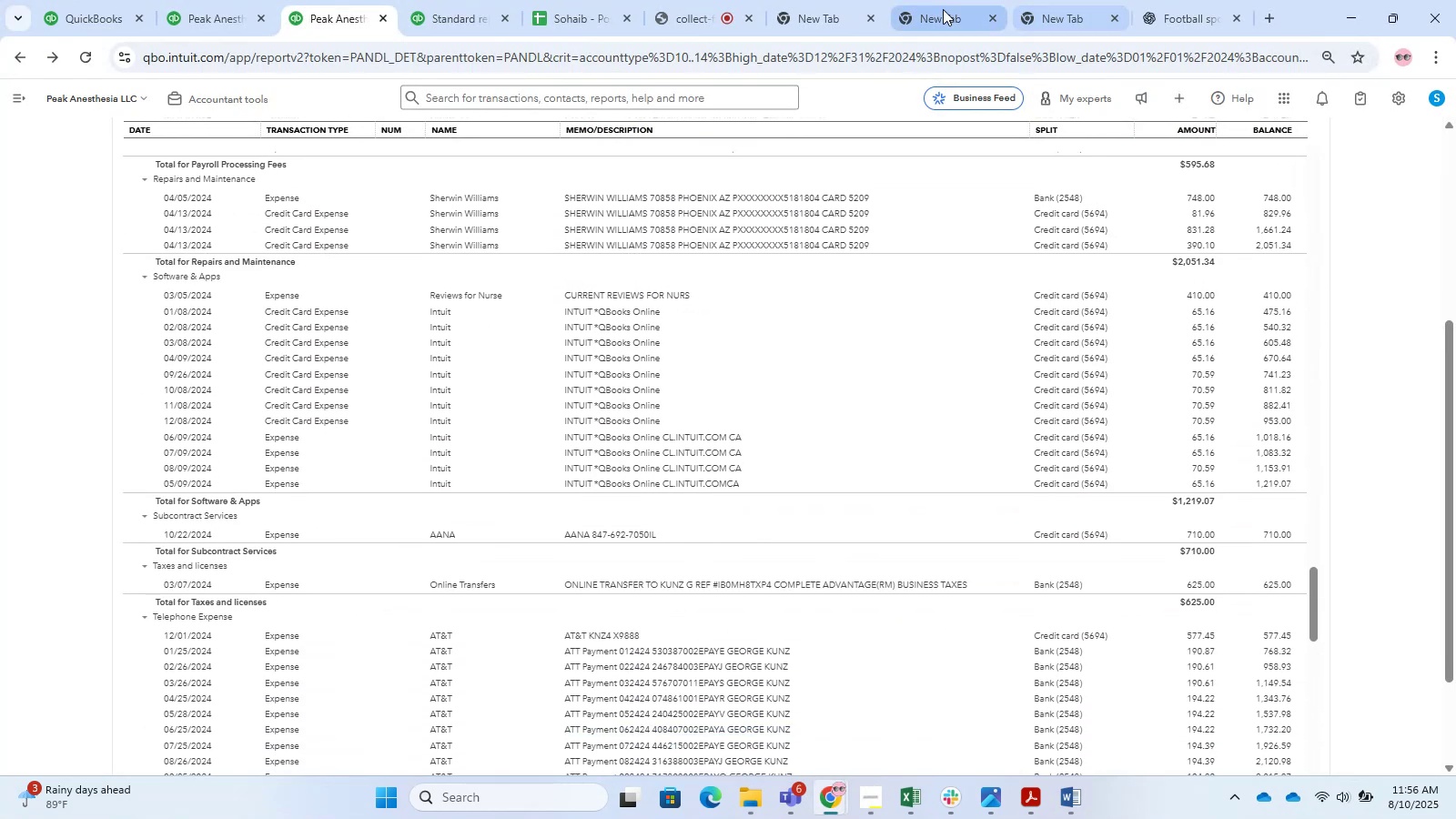 
left_click([712, 0])
 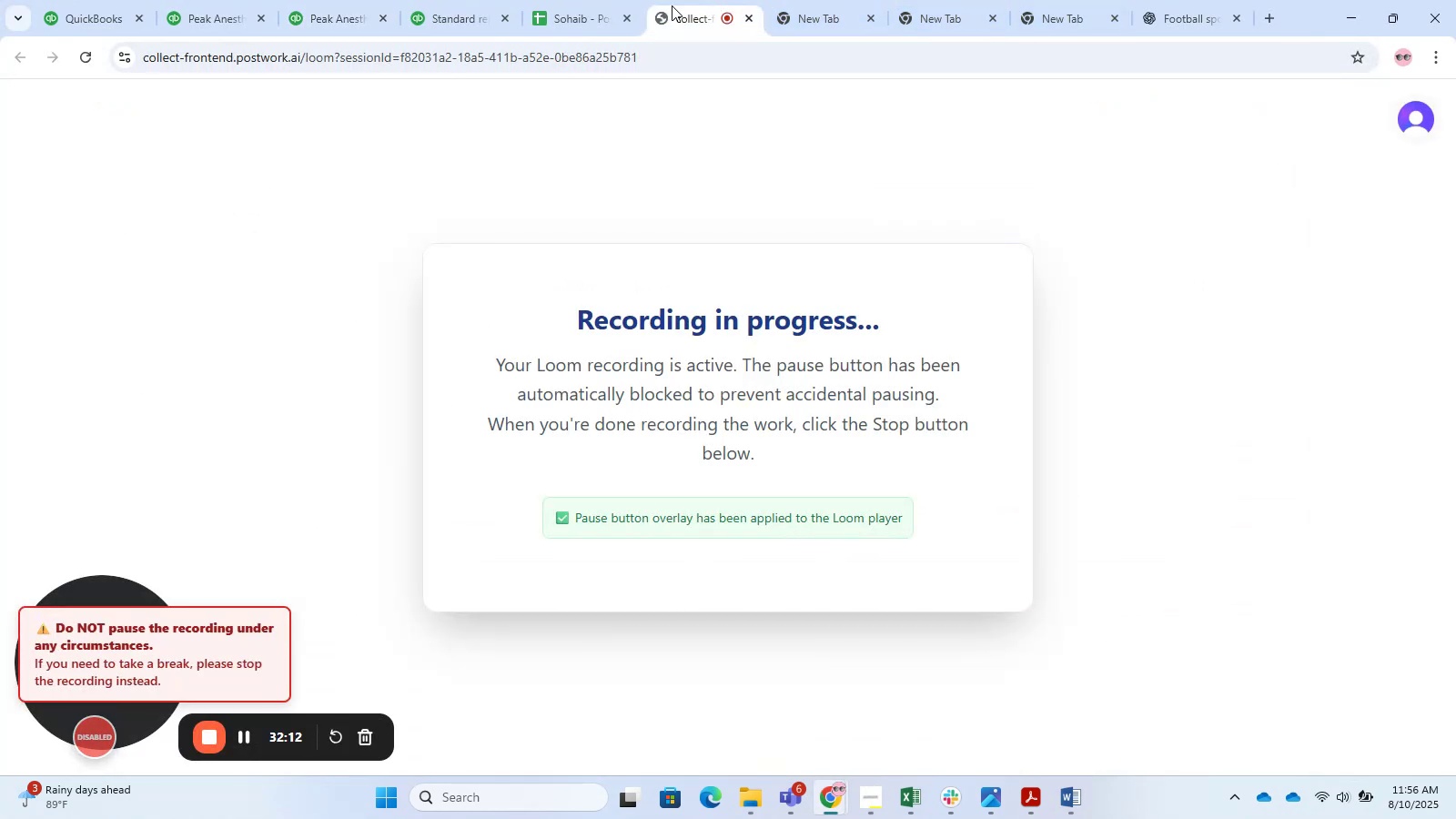 
left_click([480, 0])
 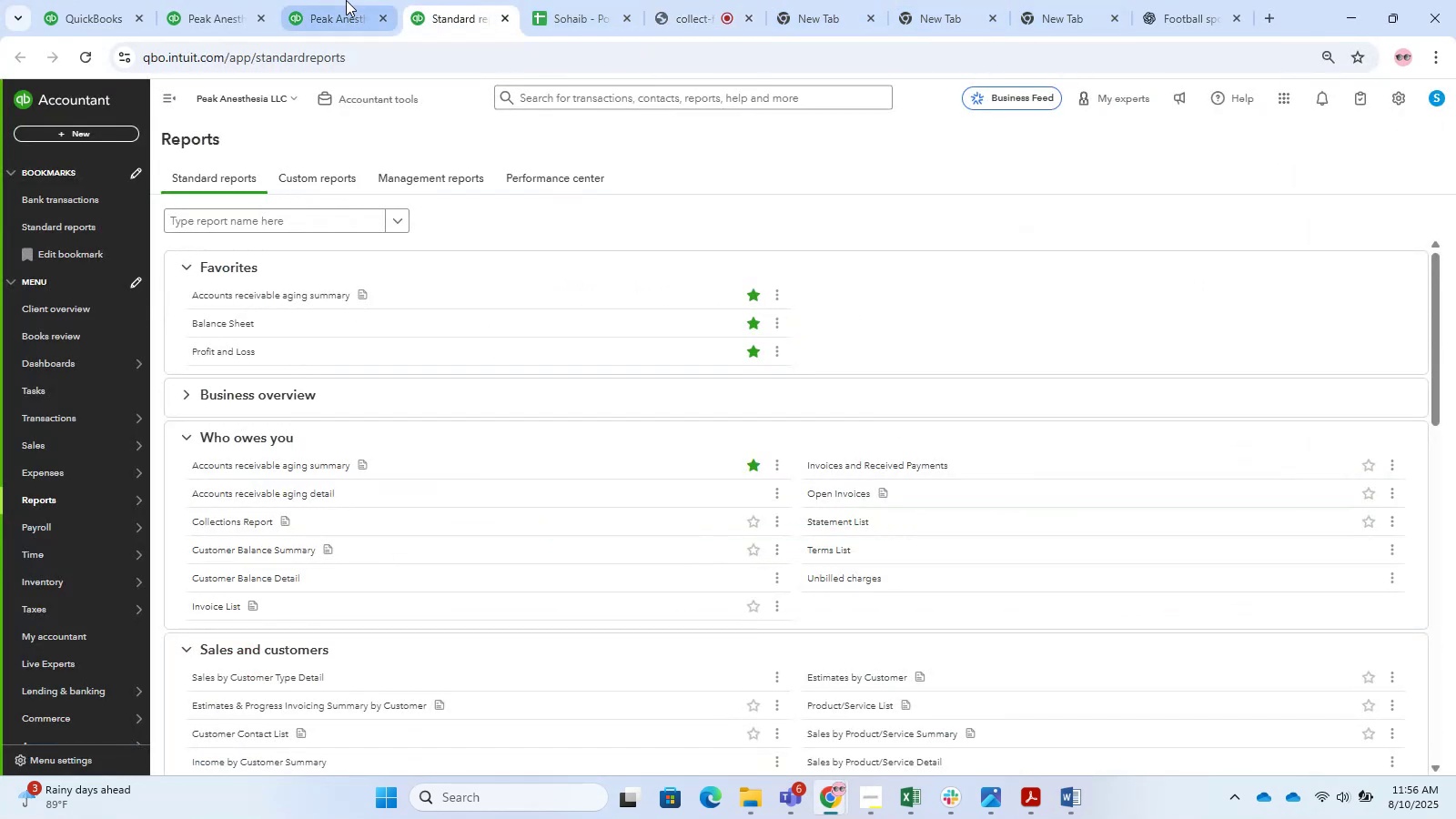 
mouse_move([875, 750])
 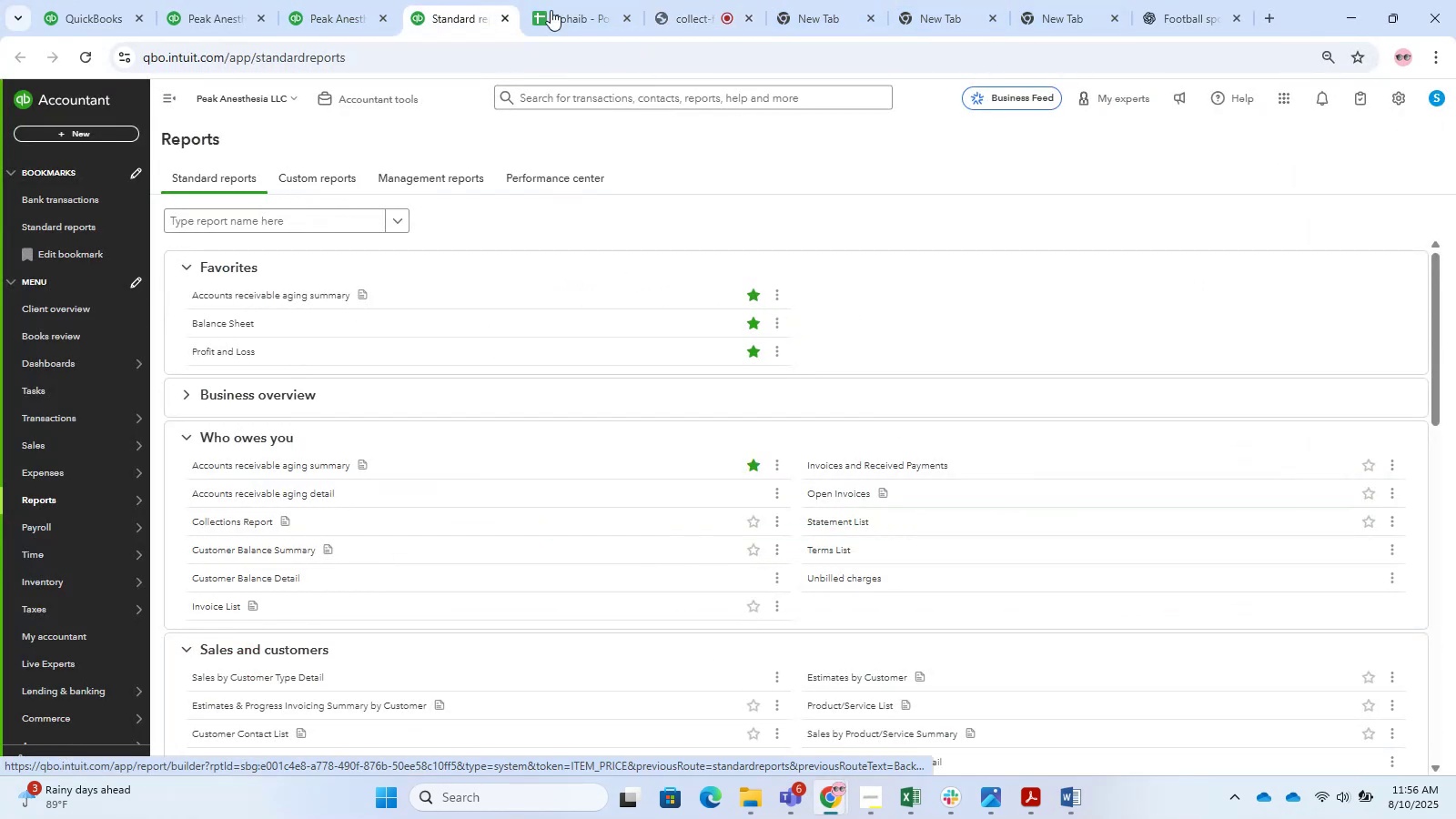 
left_click_drag(start_coordinate=[546, 0], to_coordinate=[551, 0])
 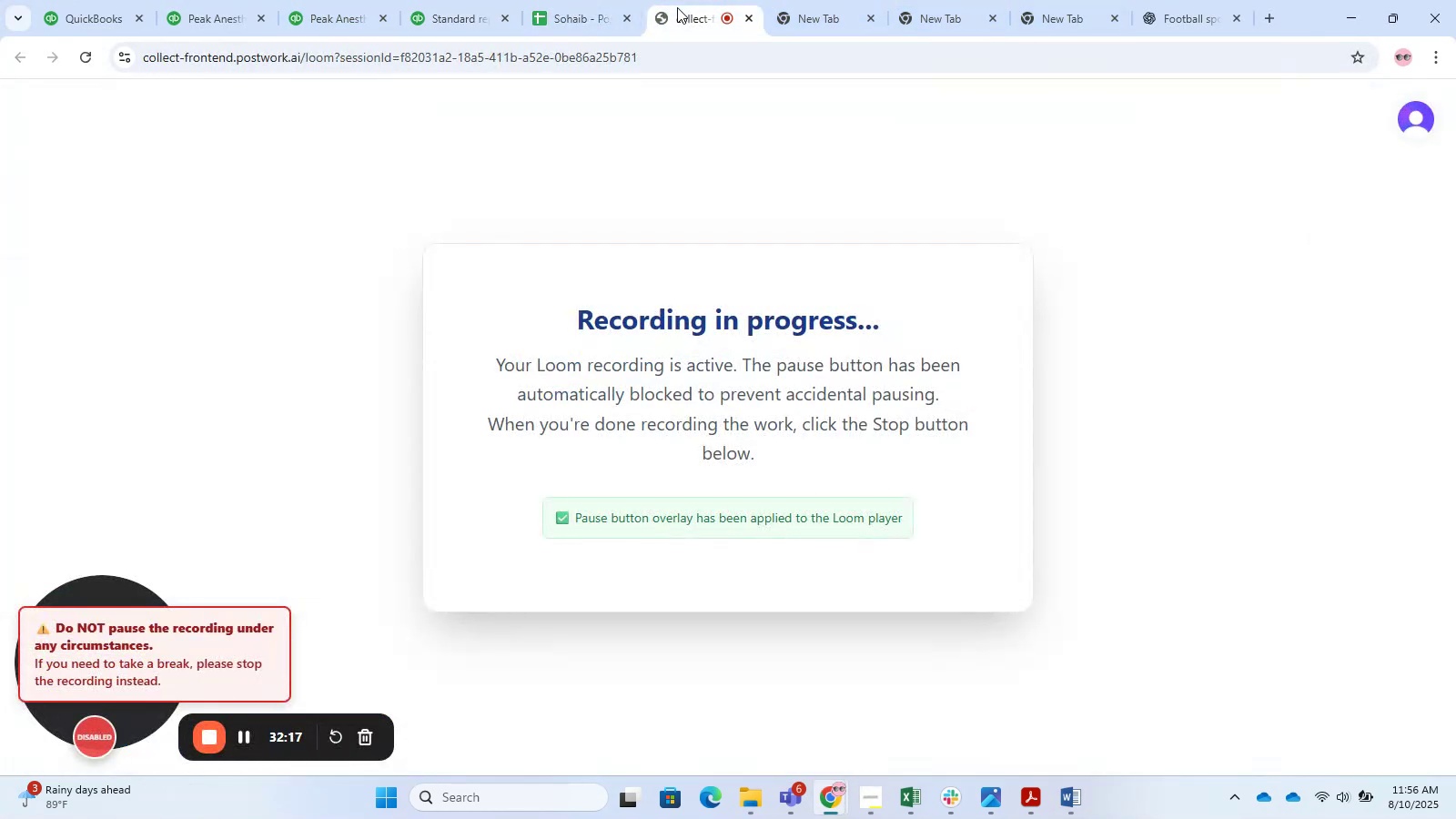 
mouse_move([443, 0])
 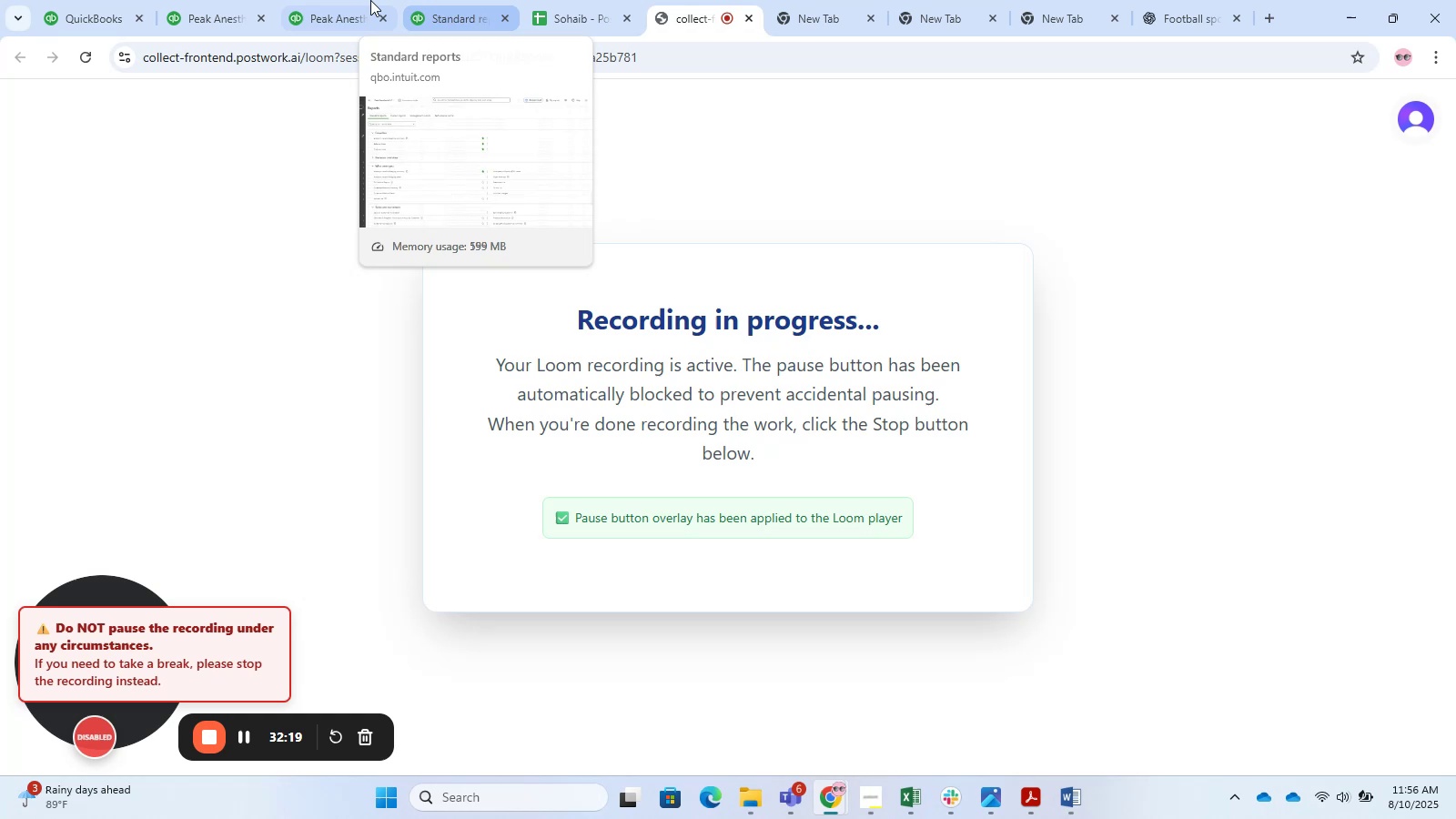 
left_click([369, 0])
 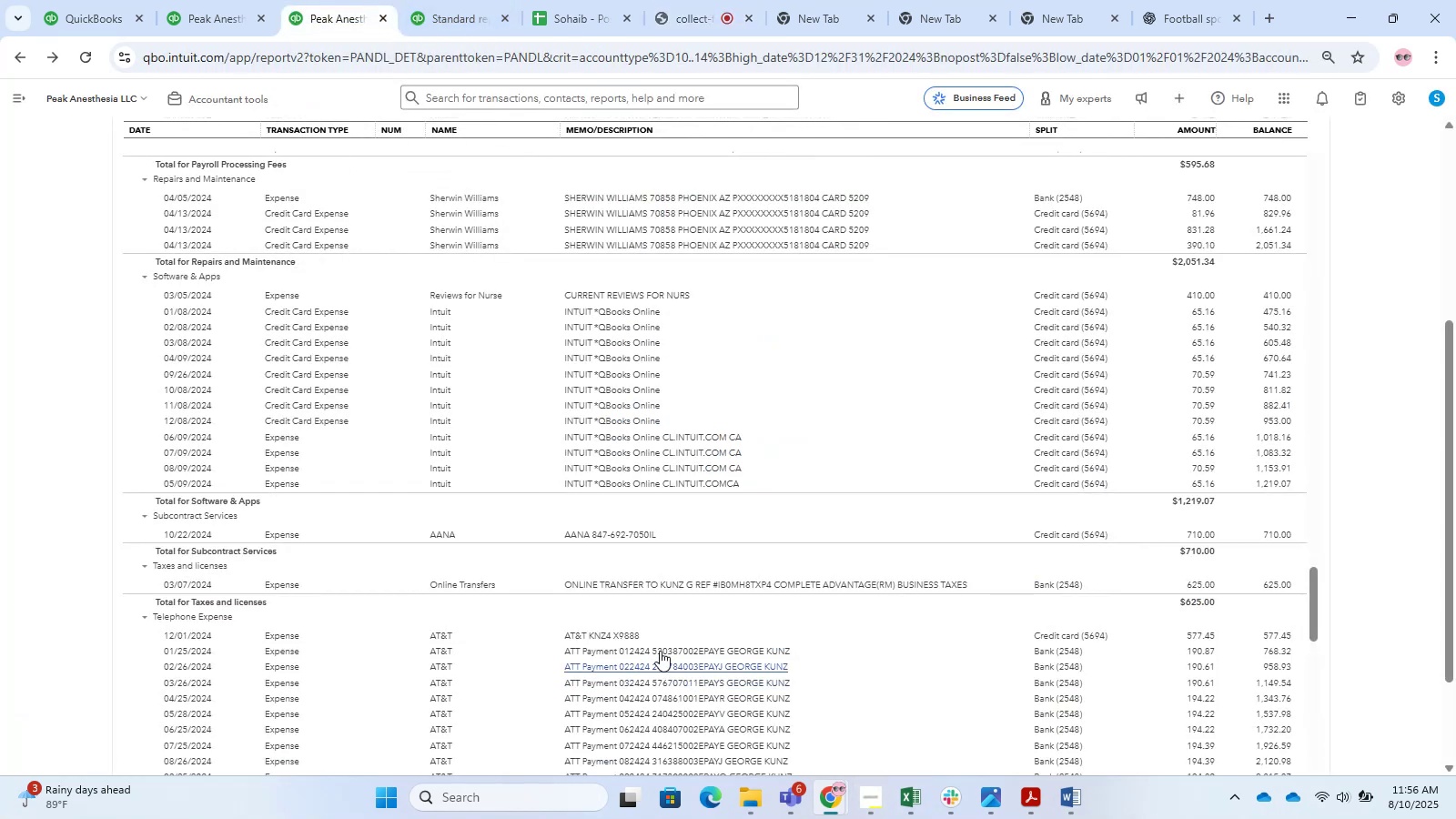 
scroll: coordinate [708, 605], scroll_direction: down, amount: 2.0
 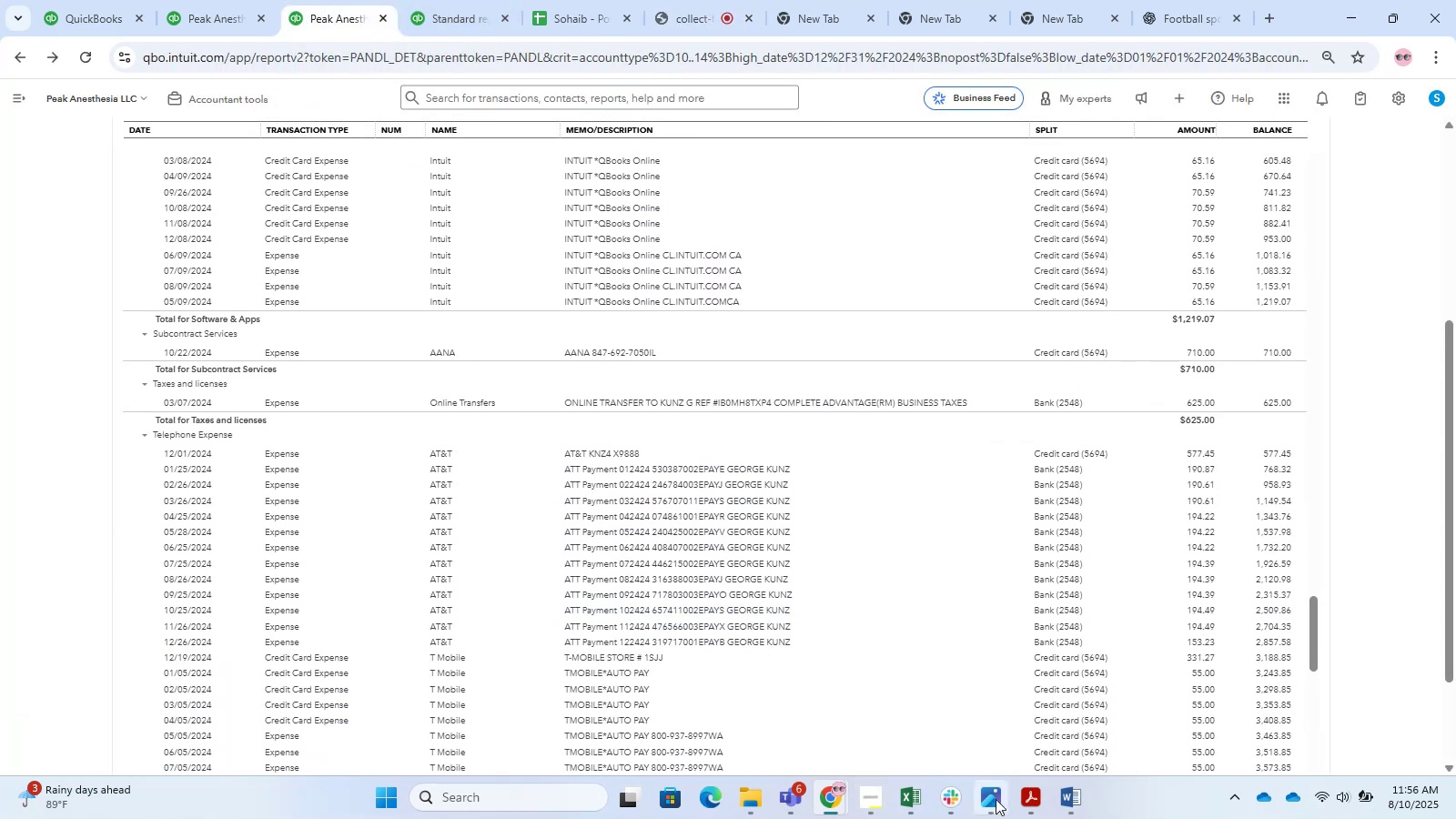 
left_click_drag(start_coordinate=[1078, 790], to_coordinate=[1072, 792])
 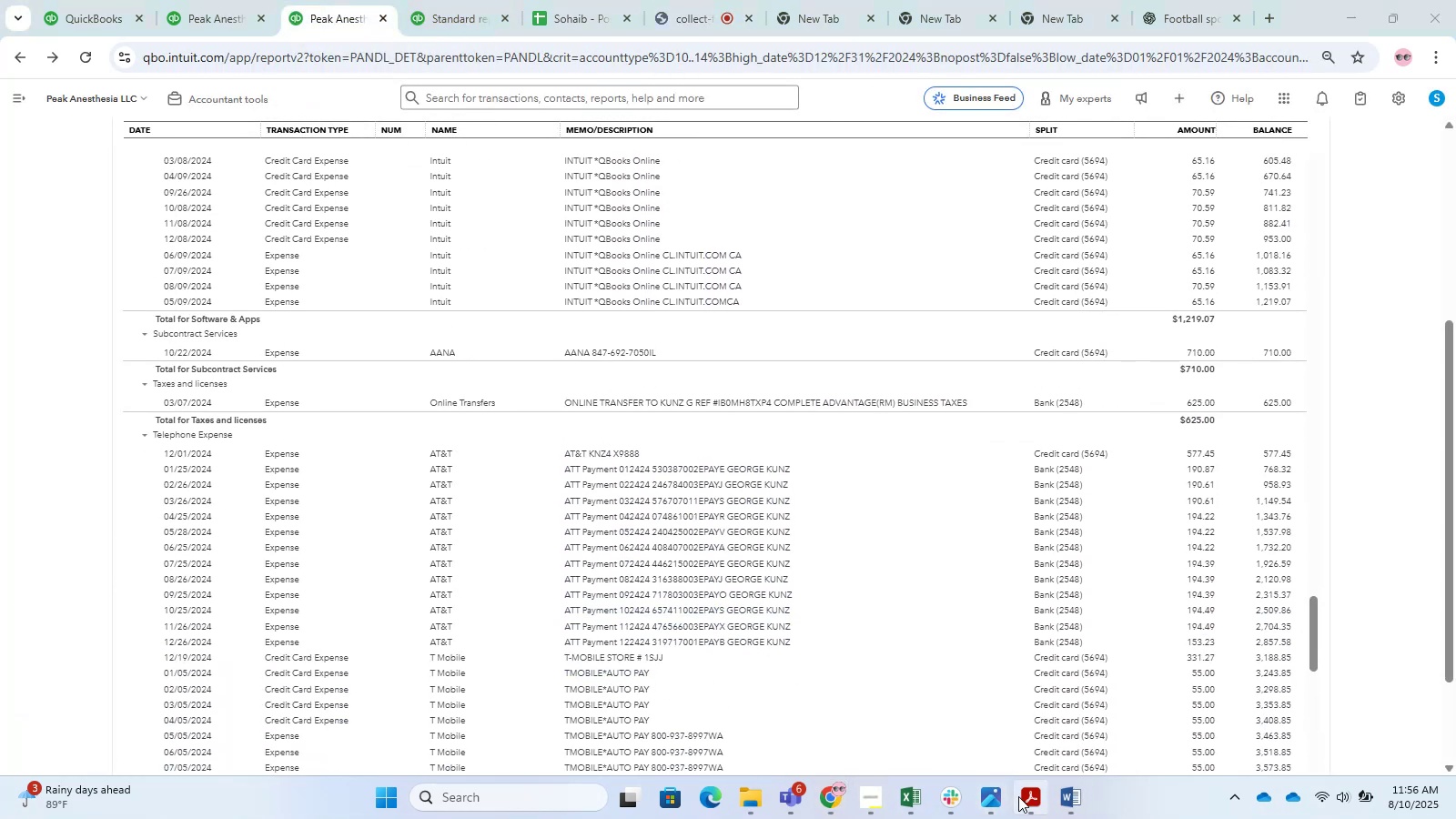 
left_click([1069, 801])
 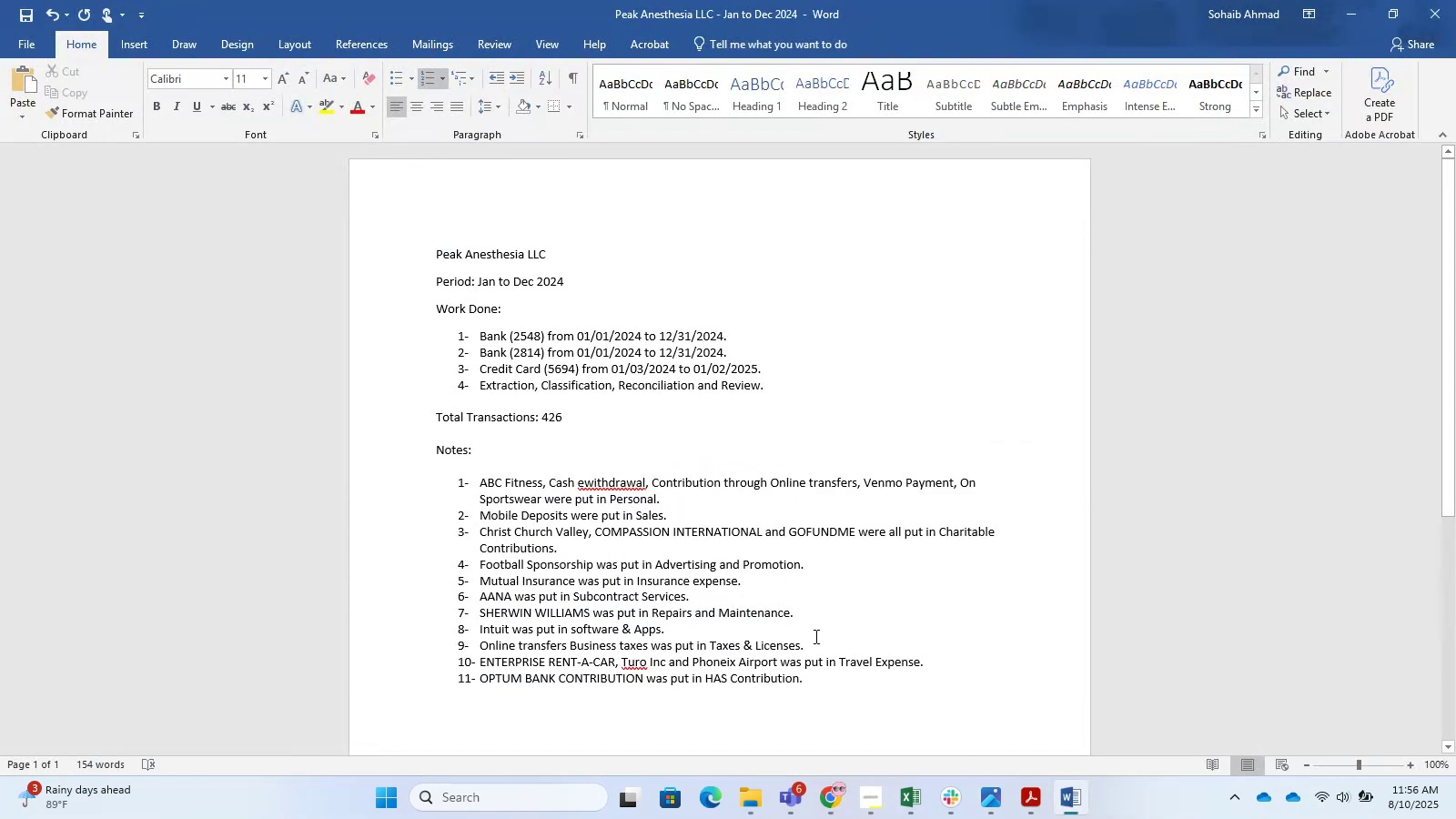 
double_click([824, 646])
 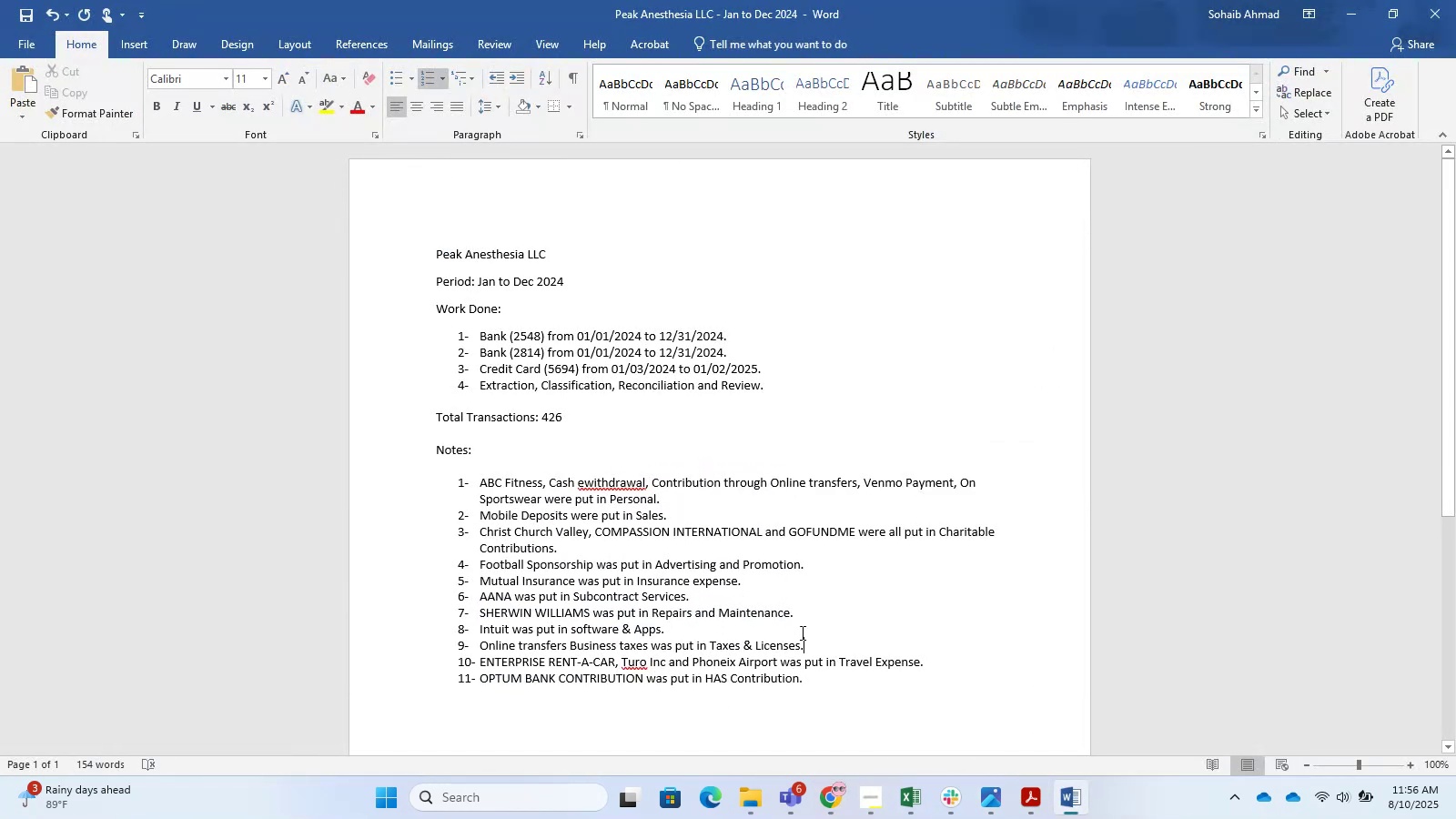 
left_click([788, 625])
 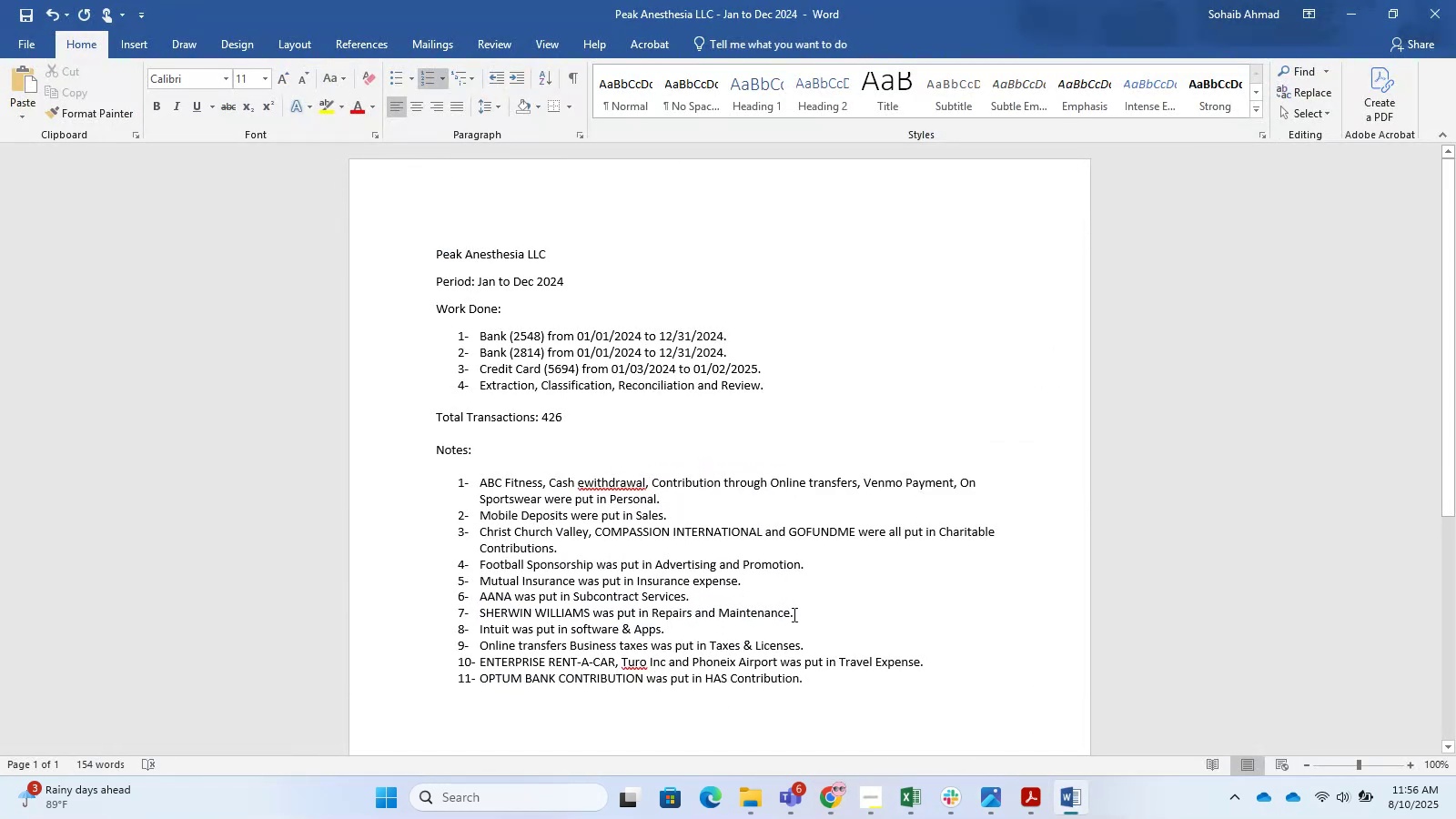 
key(NumpadEnter)
type(S)
key(Backspace)
type(ATT and T Mobile )
 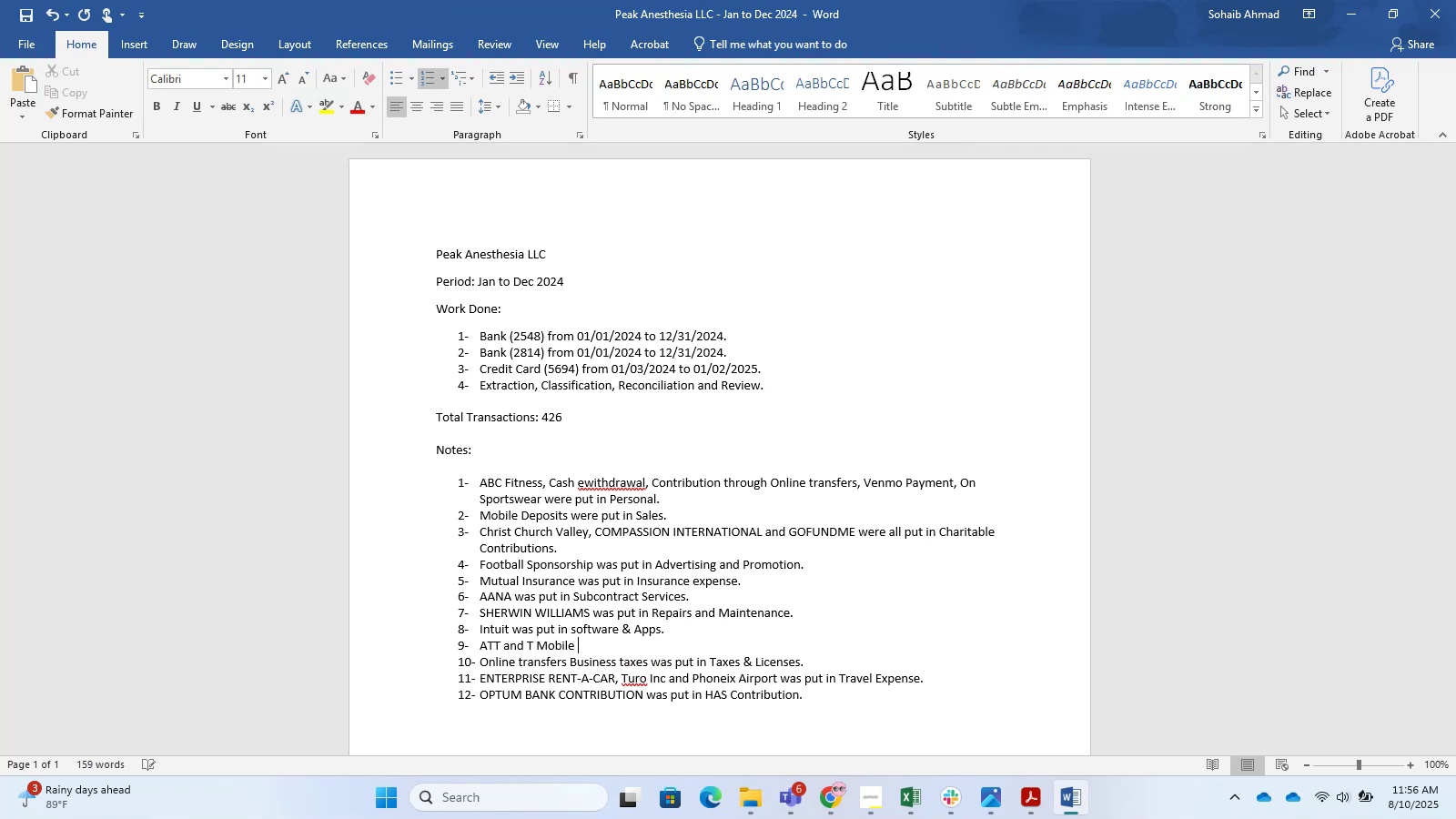 
type(were both put in Travel;)
key(Backspace)
type( Expenses.)
 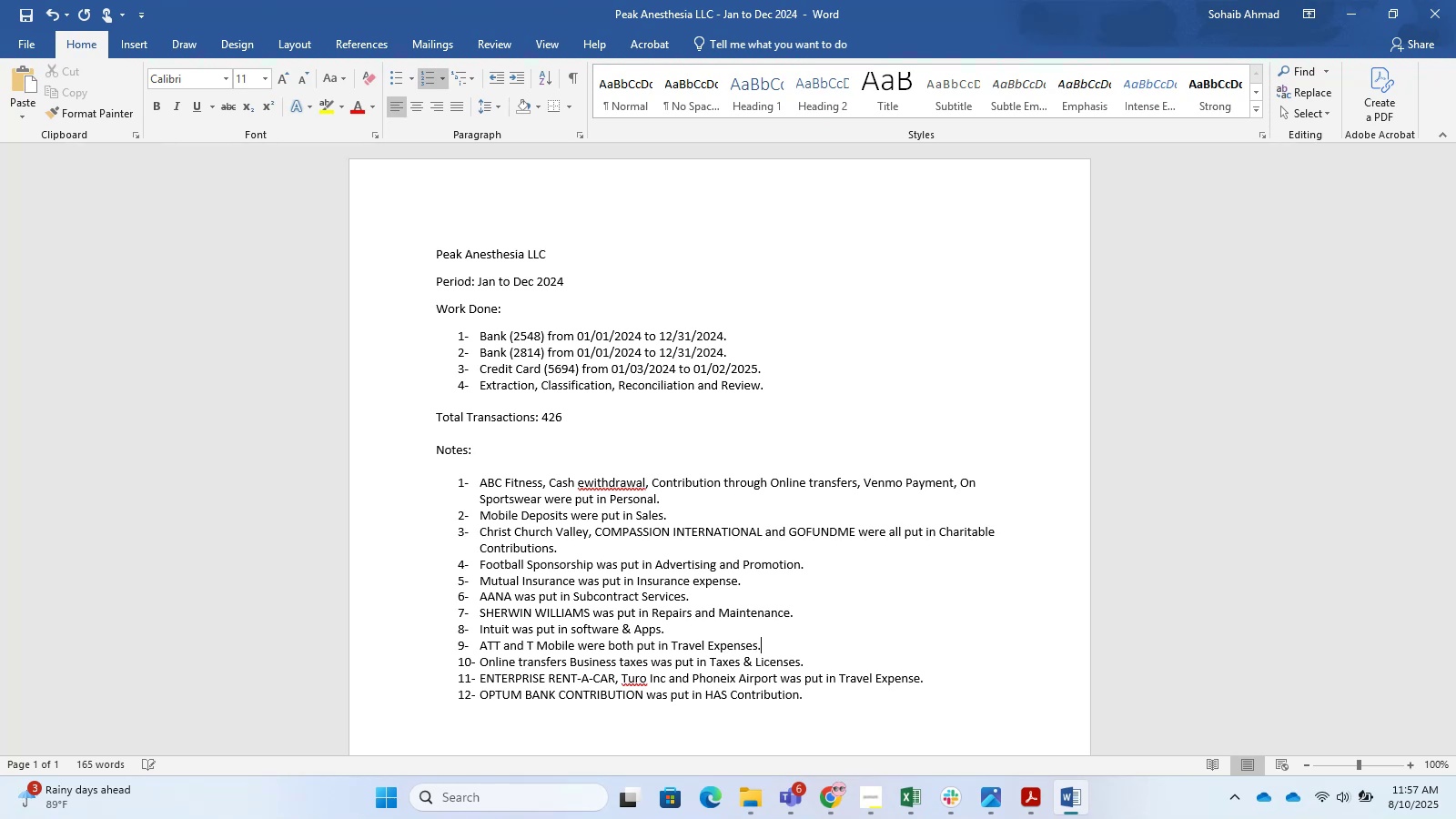 
key(Alt+AltLeft)
 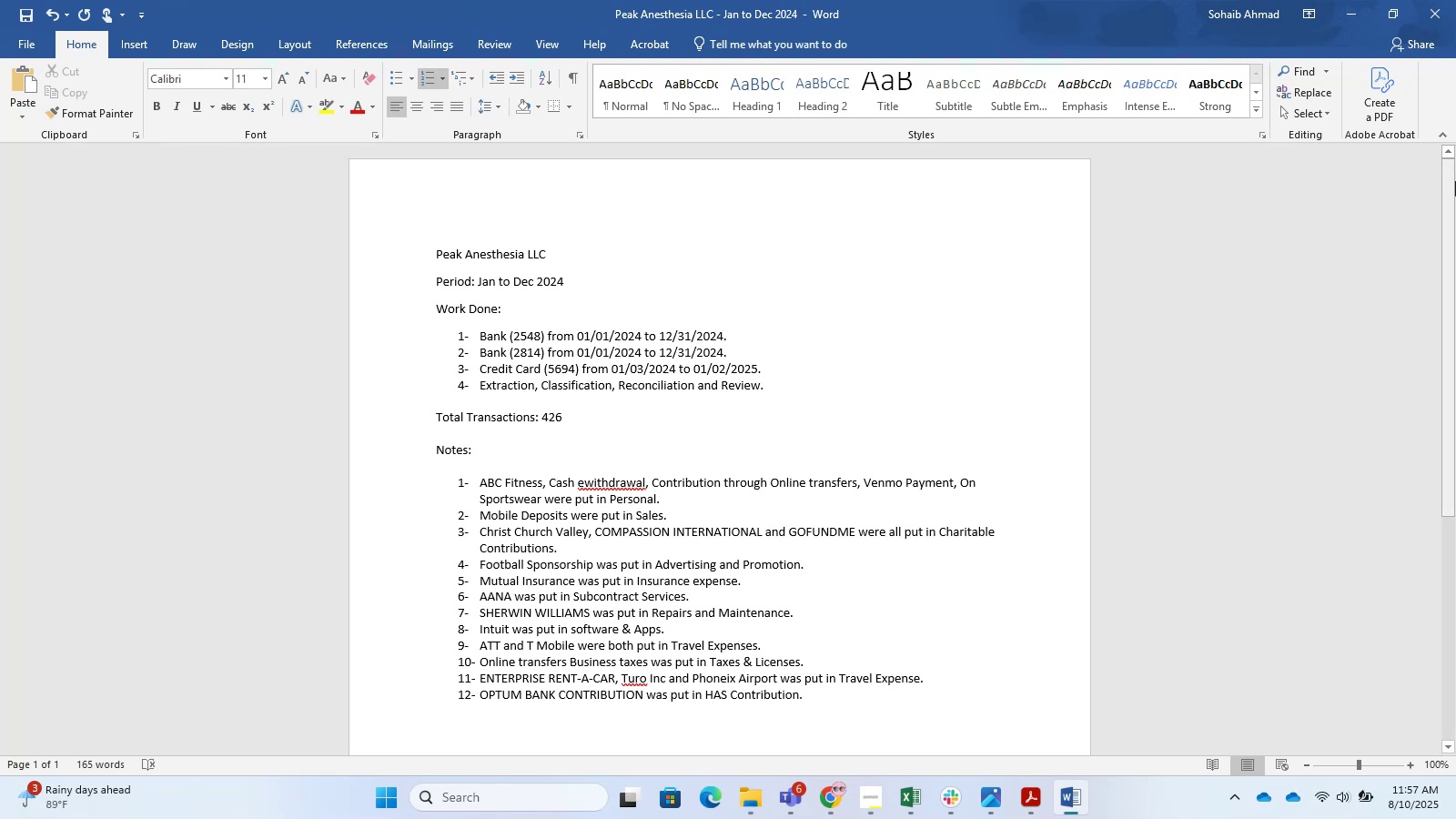 
key(Alt+Tab)
 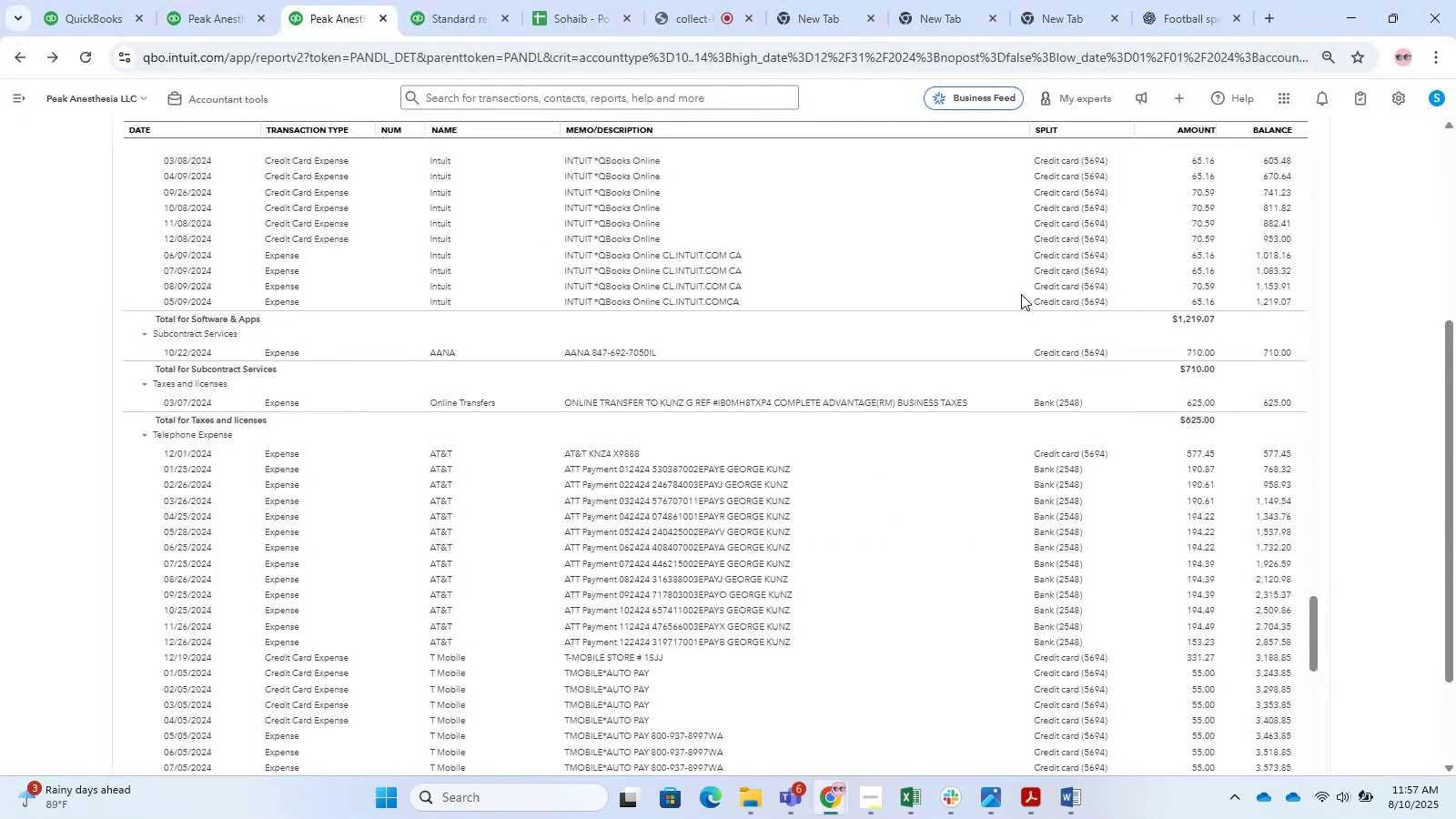 
scroll: coordinate [933, 472], scroll_direction: down, amount: 9.0
 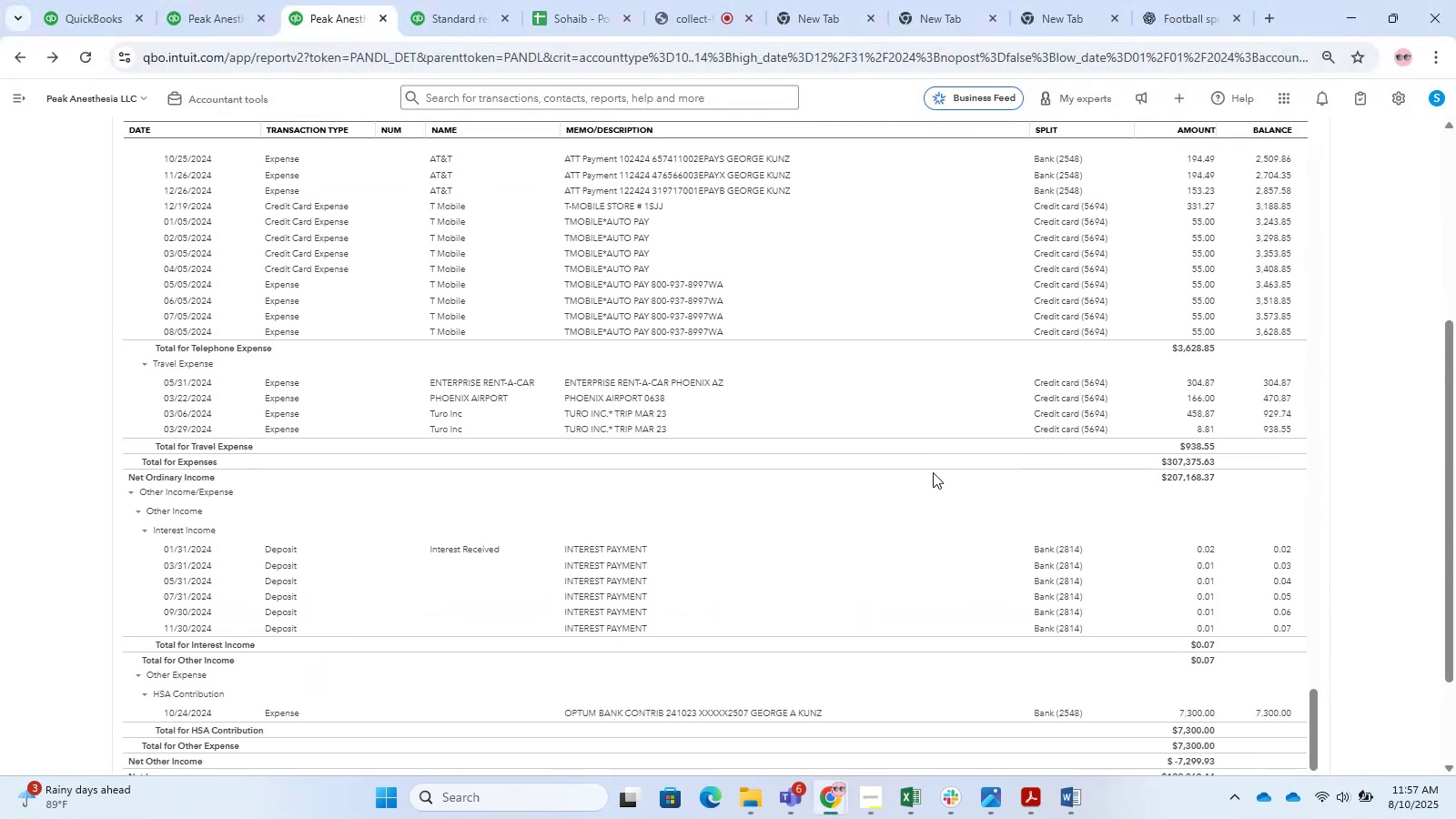 
scroll: coordinate [877, 478], scroll_direction: up, amount: 26.0
 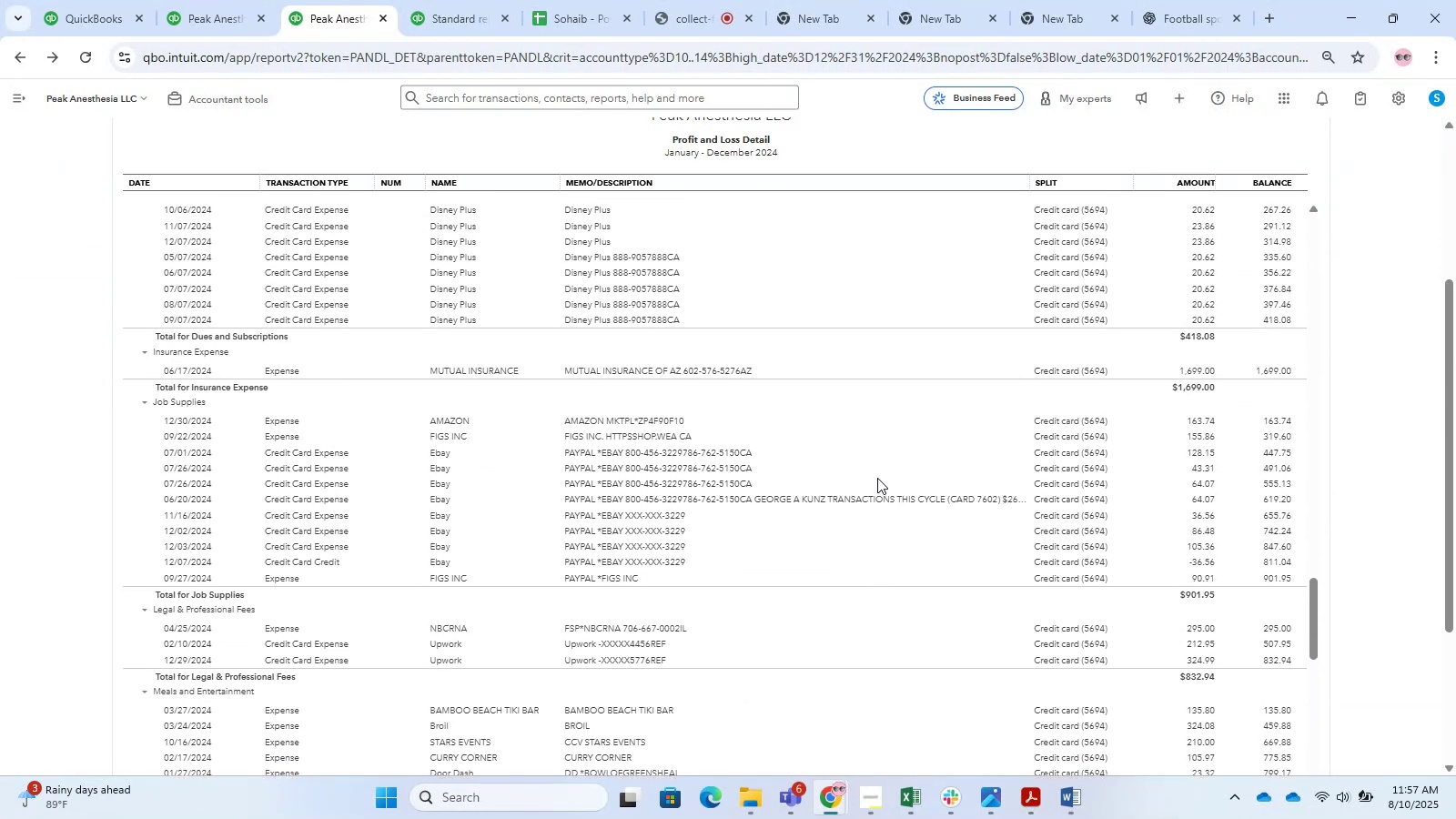 
key(Alt+AltLeft)
 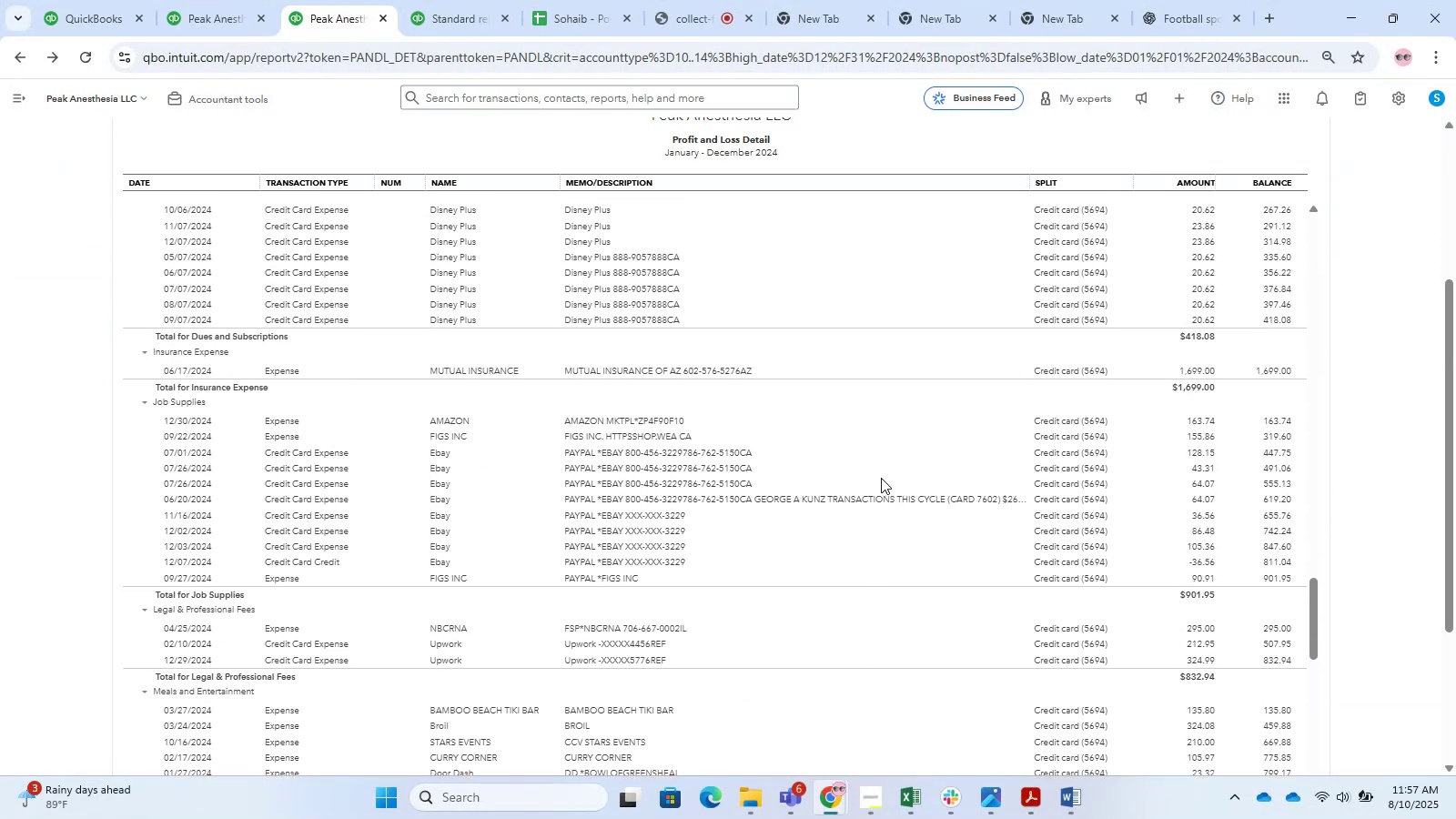 
key(Alt+Tab)
 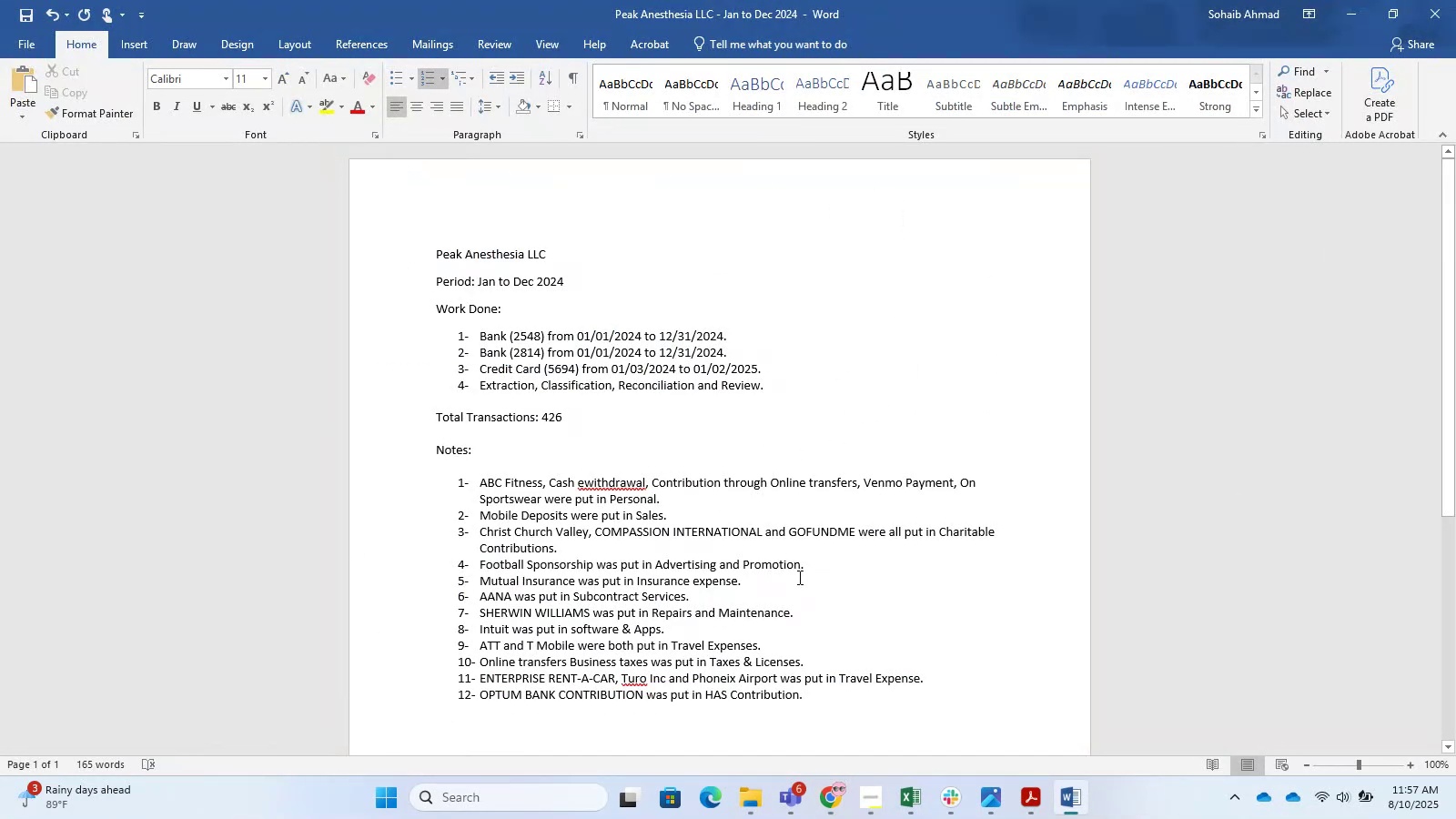 
left_click([818, 618])
 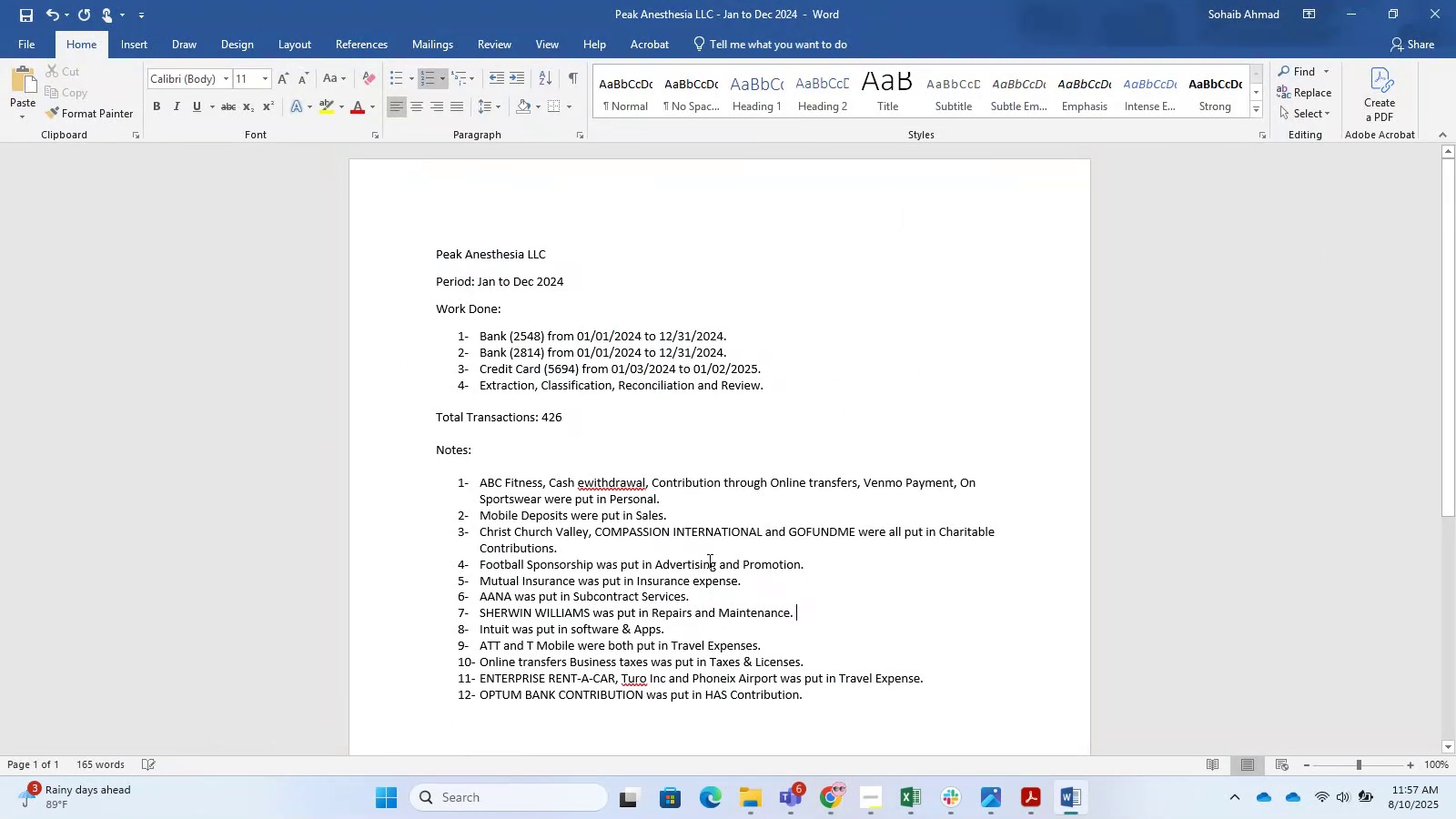 
left_click([679, 537])
 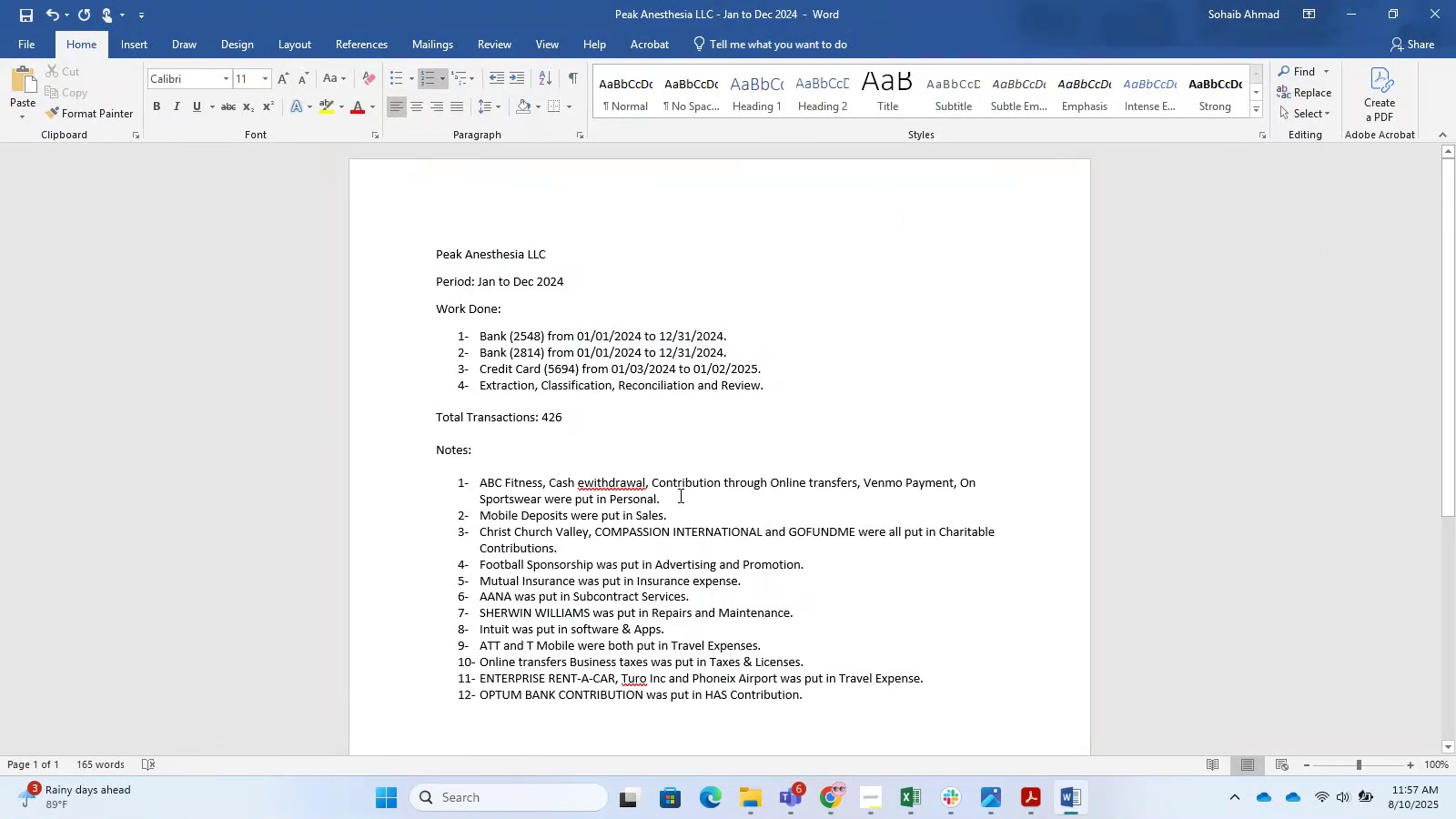 
double_click([681, 517])
 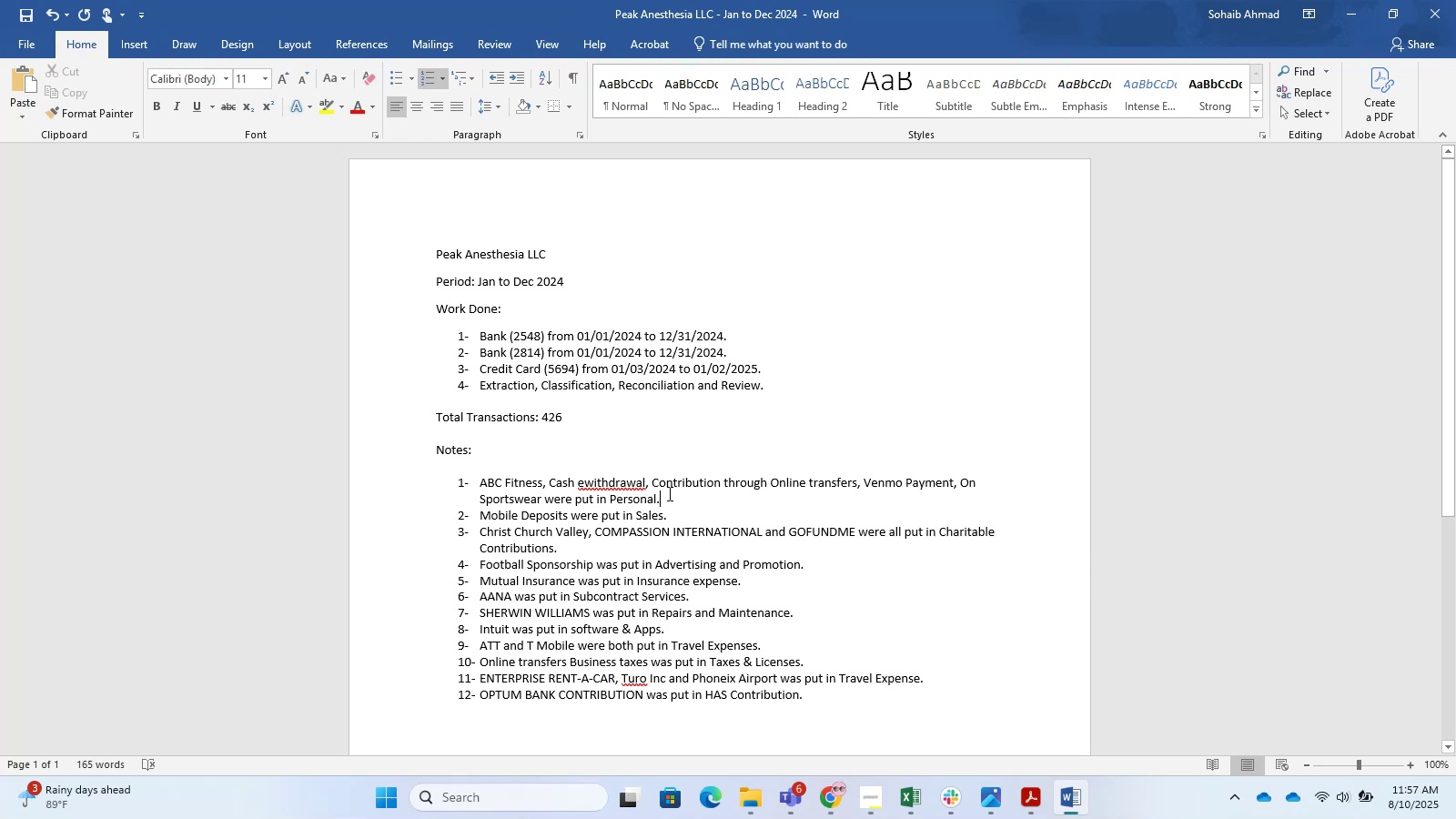 
key(NumpadEnter)
type(Guys)
key(Backspace)
key(Backspace)
type(st)
key(Backspace)
key(Backspace)
key(Backspace)
key(Backspace)
type(Tyo)
key(Backspace)
key(Backspace)
key(Backspace)
type(Online transfer to tyota was put in Tyota car as fize)
key(Backspace)
key(Backspace)
type(xed )
 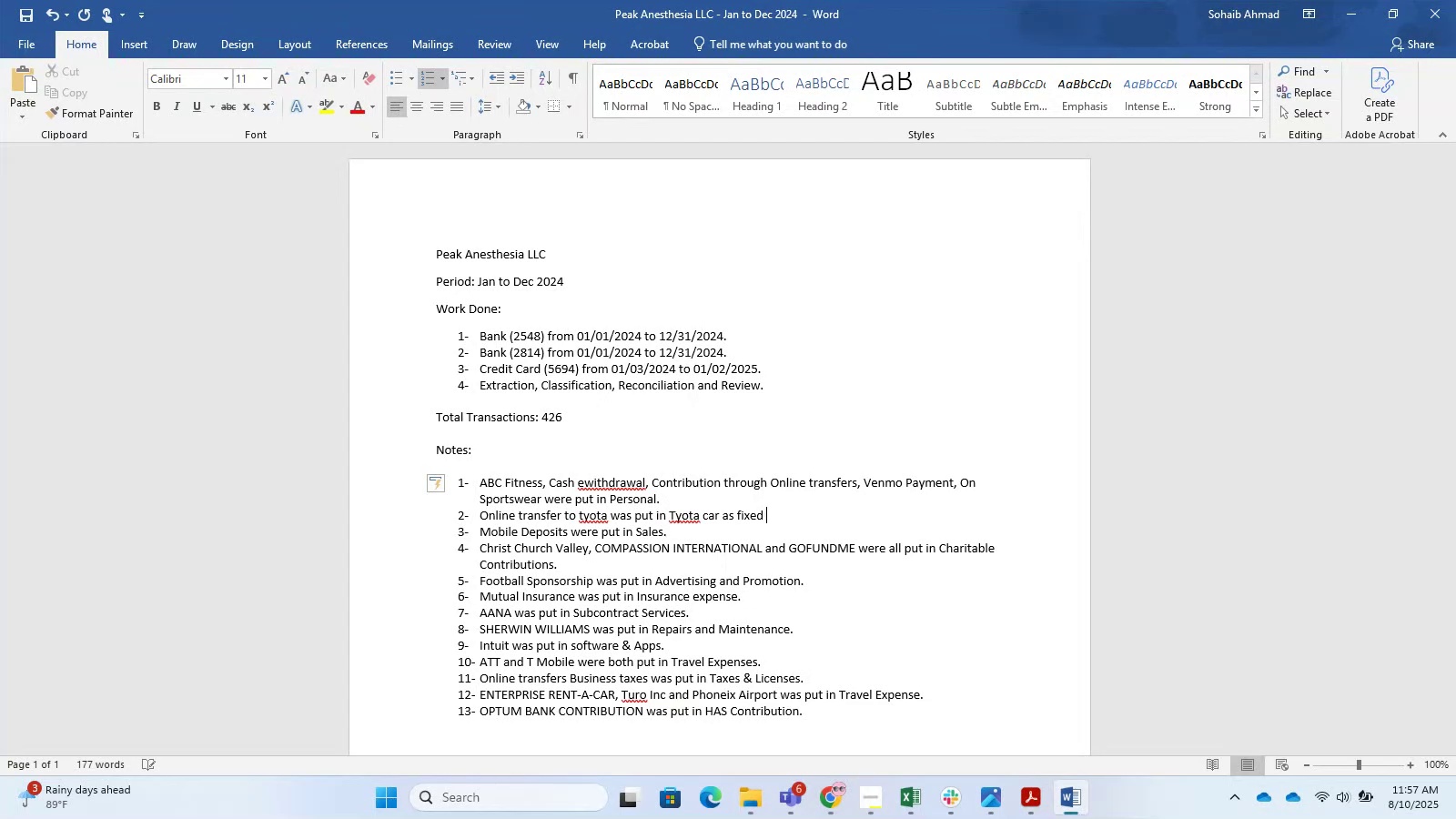 
wait(5.86)
 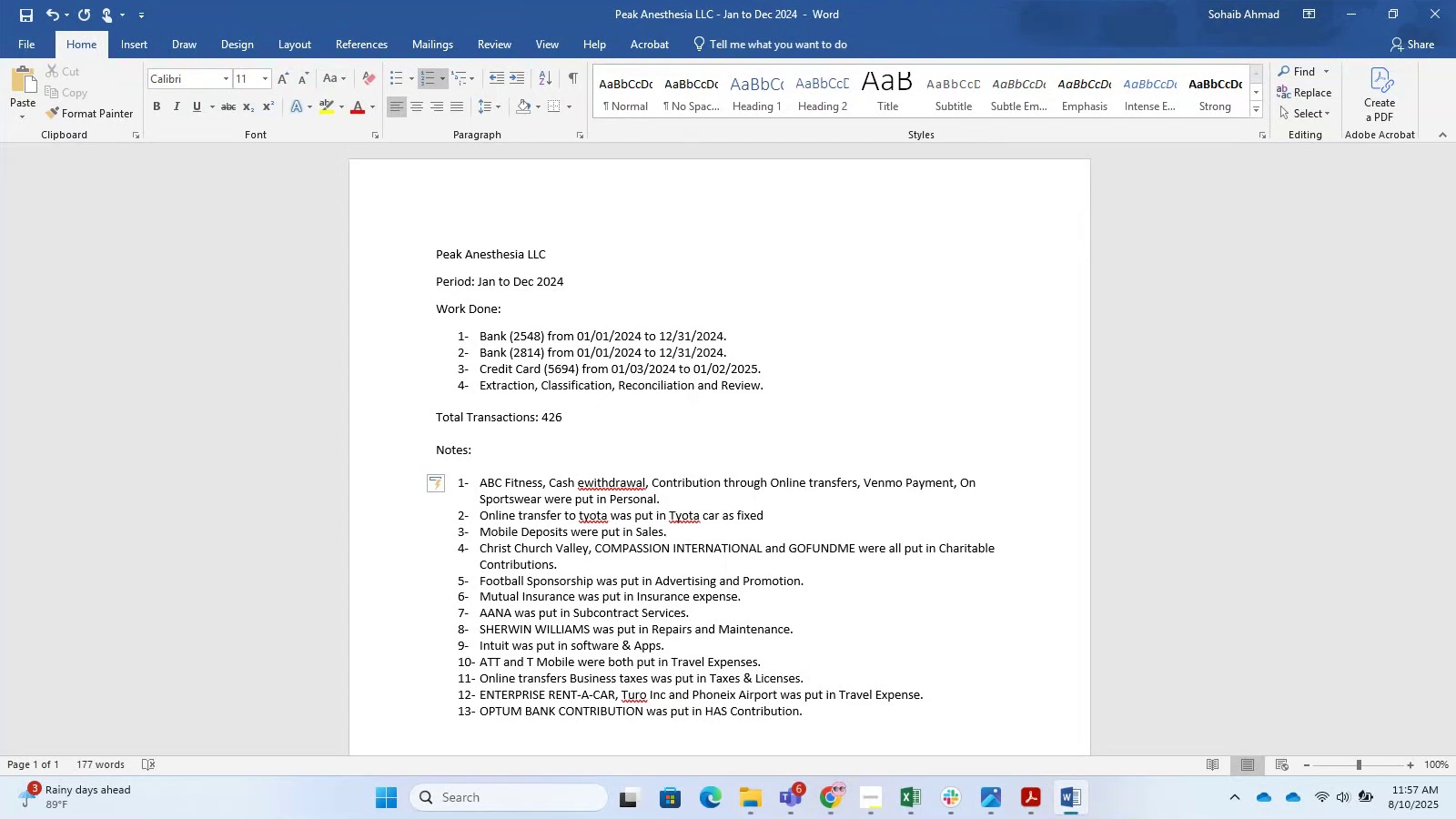 
type(Asset)
 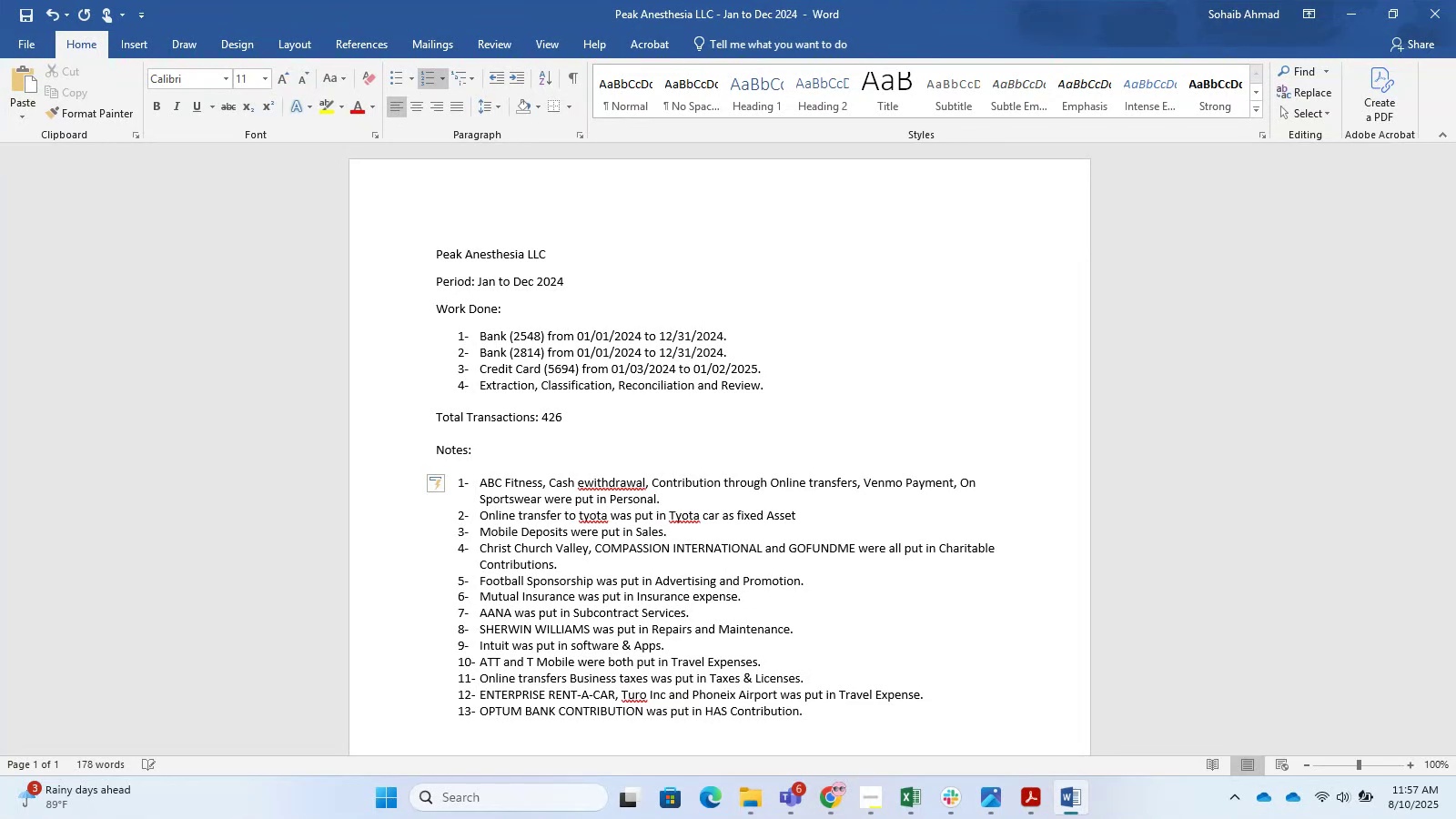 
hold_key(key=ArrowLeft, duration=0.9)
 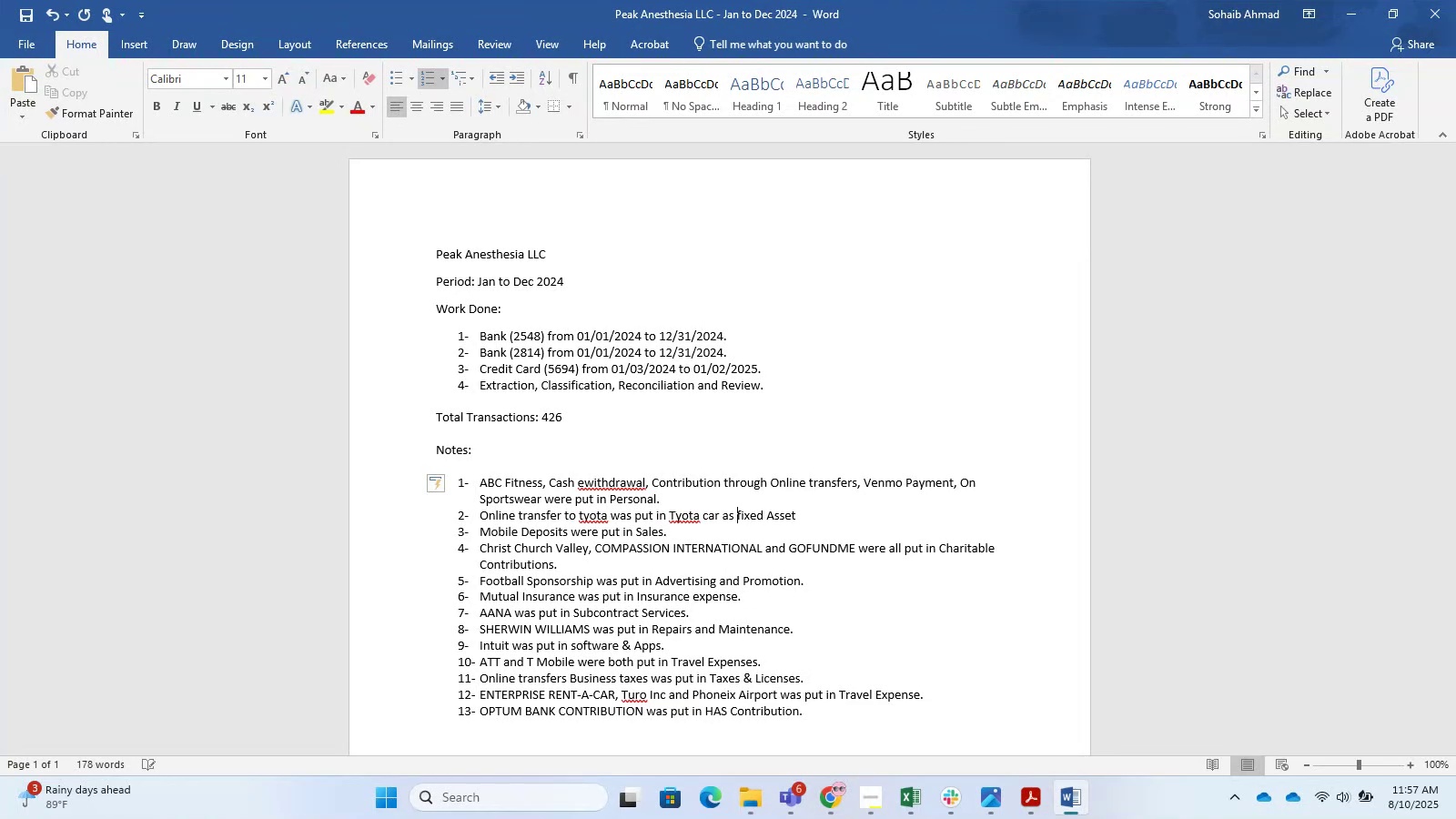 
key(ArrowRight)
 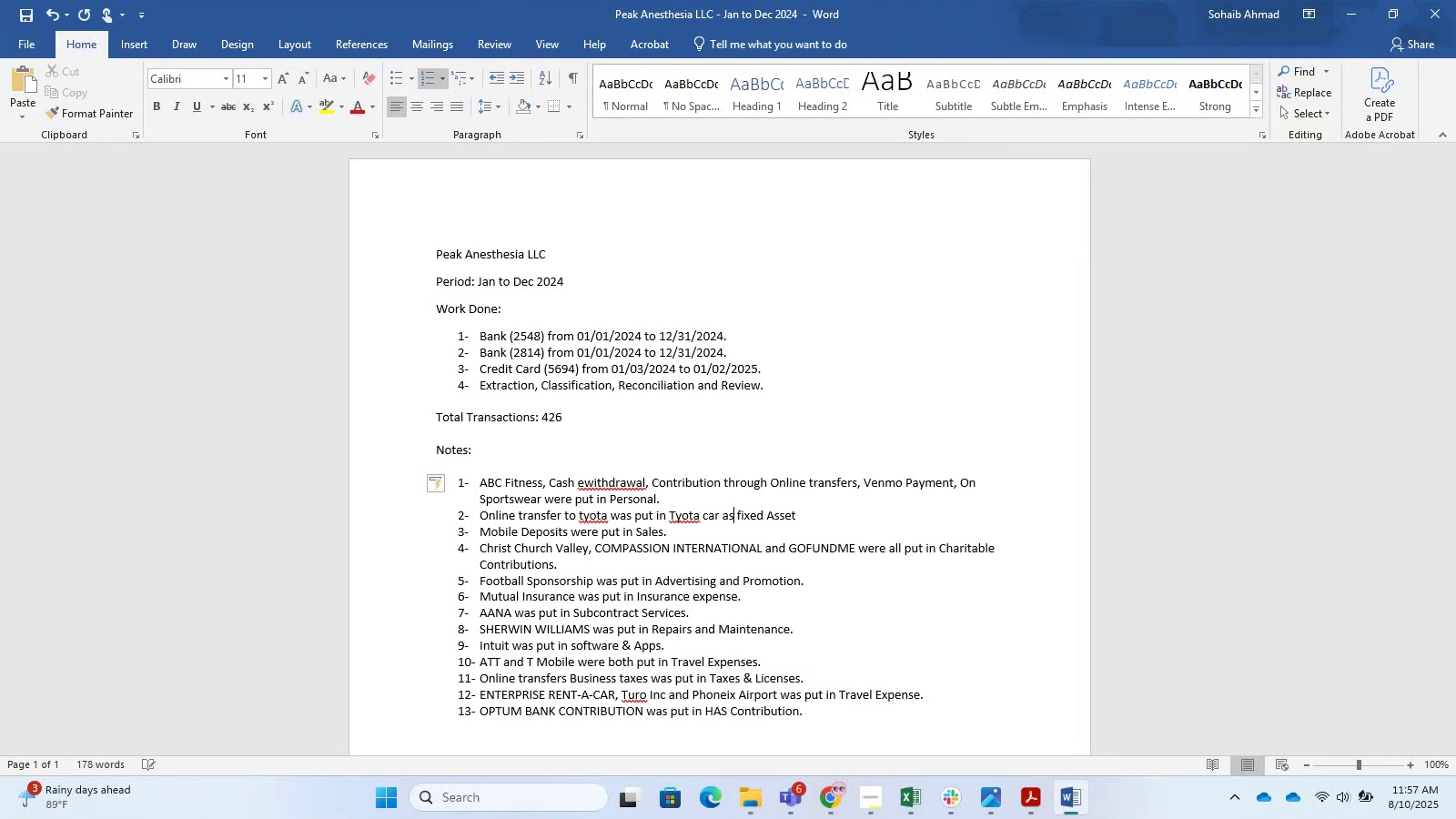 
key(ArrowRight)
 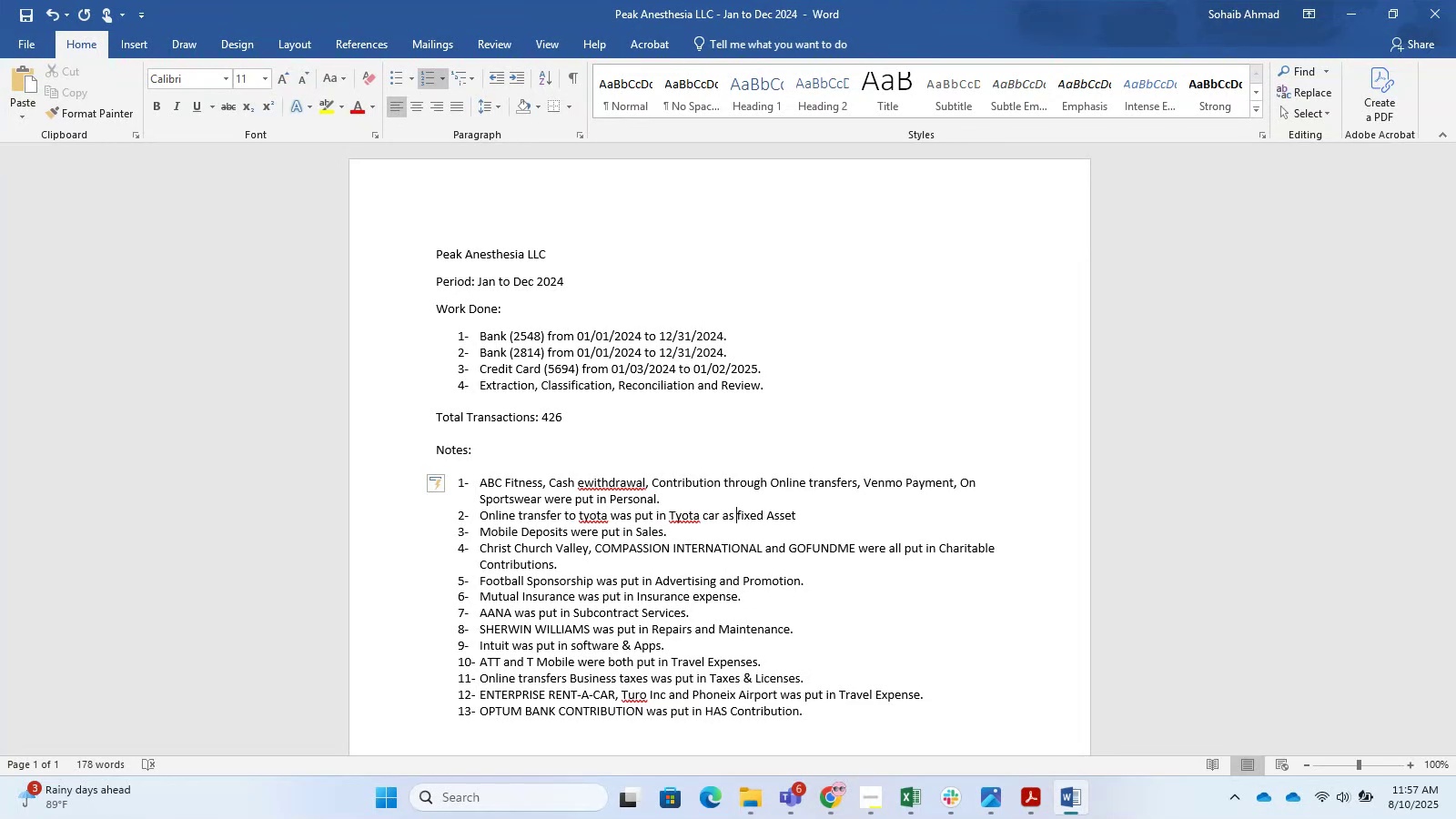 
key(ArrowRight)
 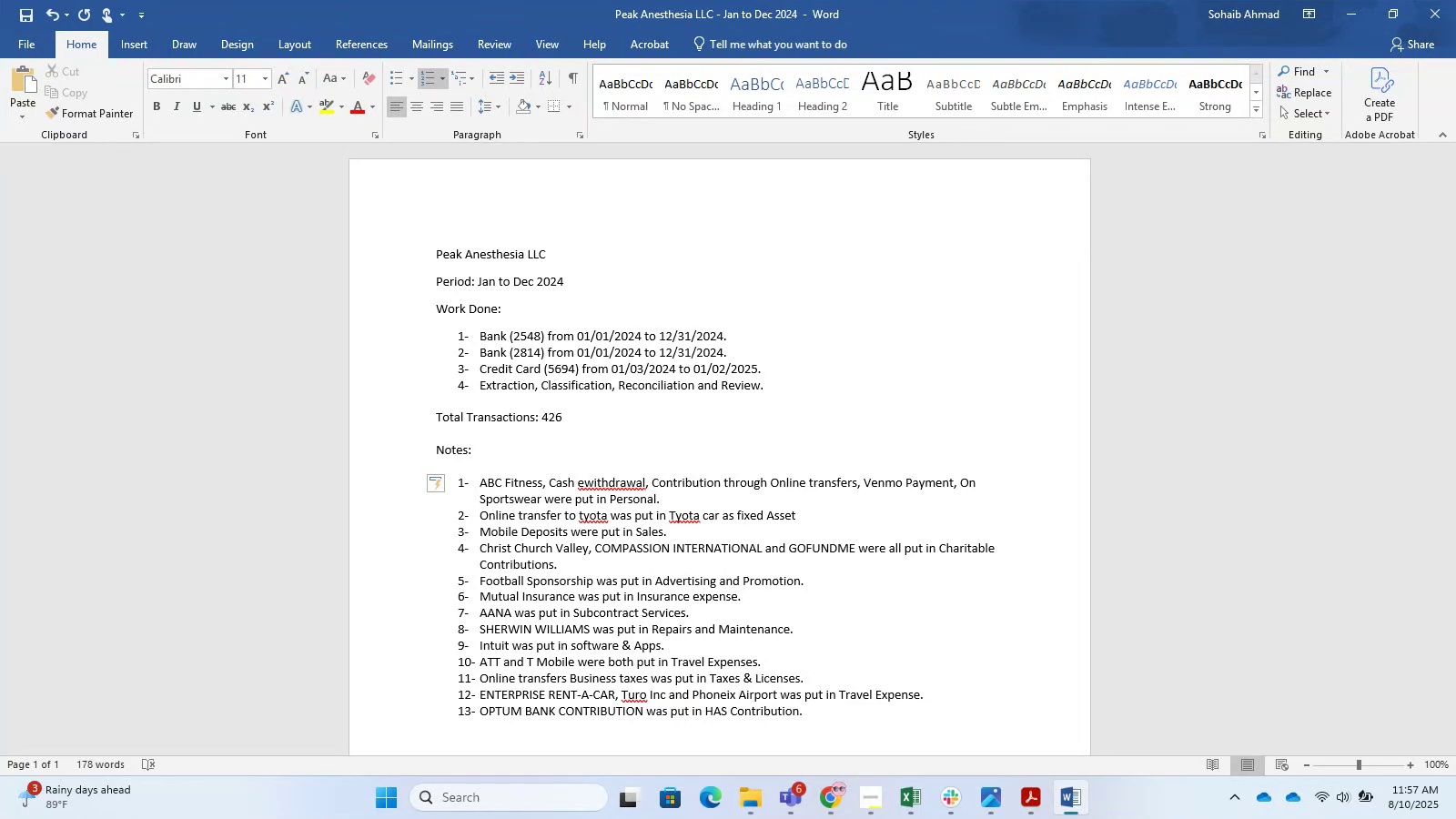 
key(Backspace)
 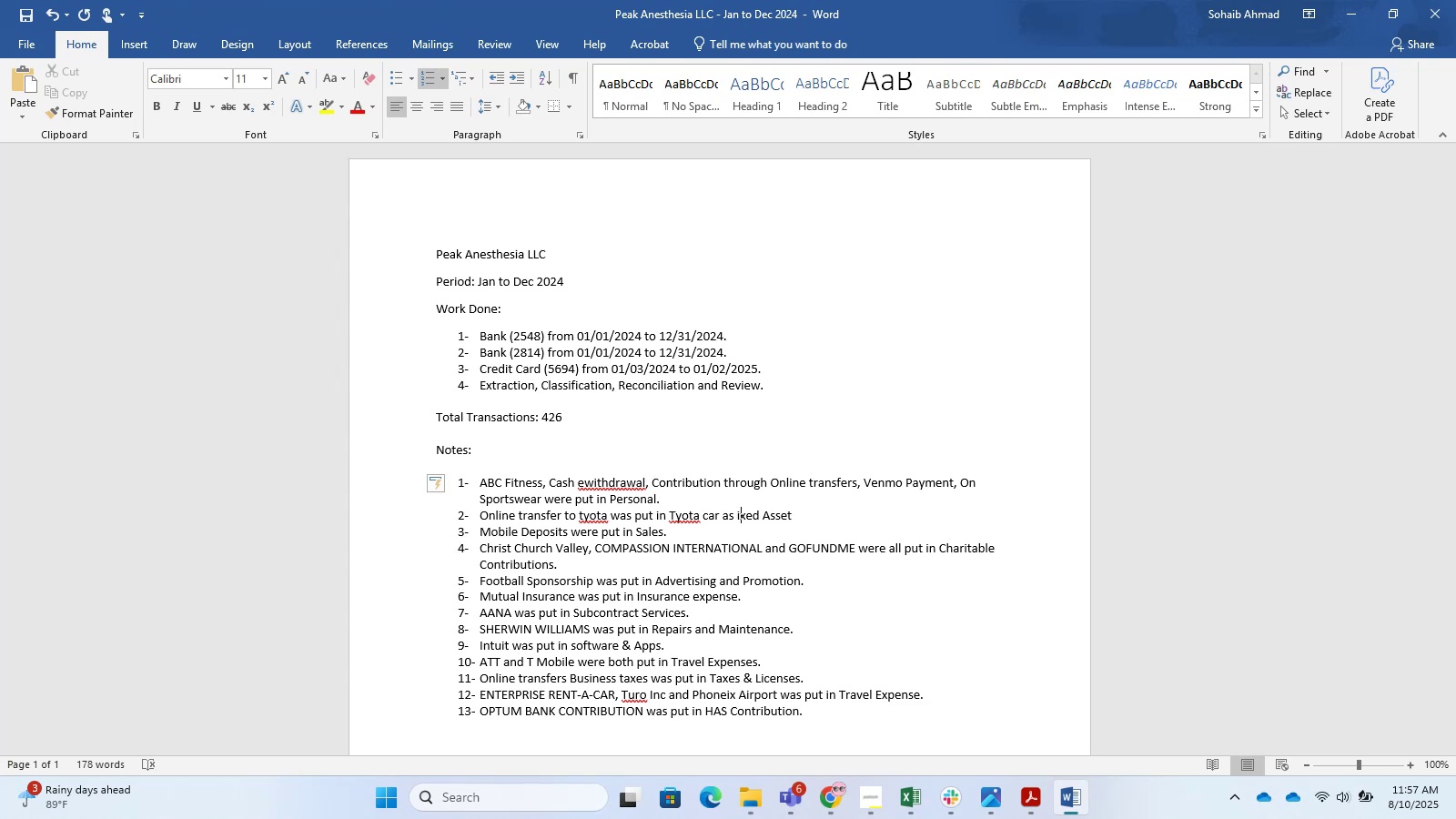 
key(Shift+F)
 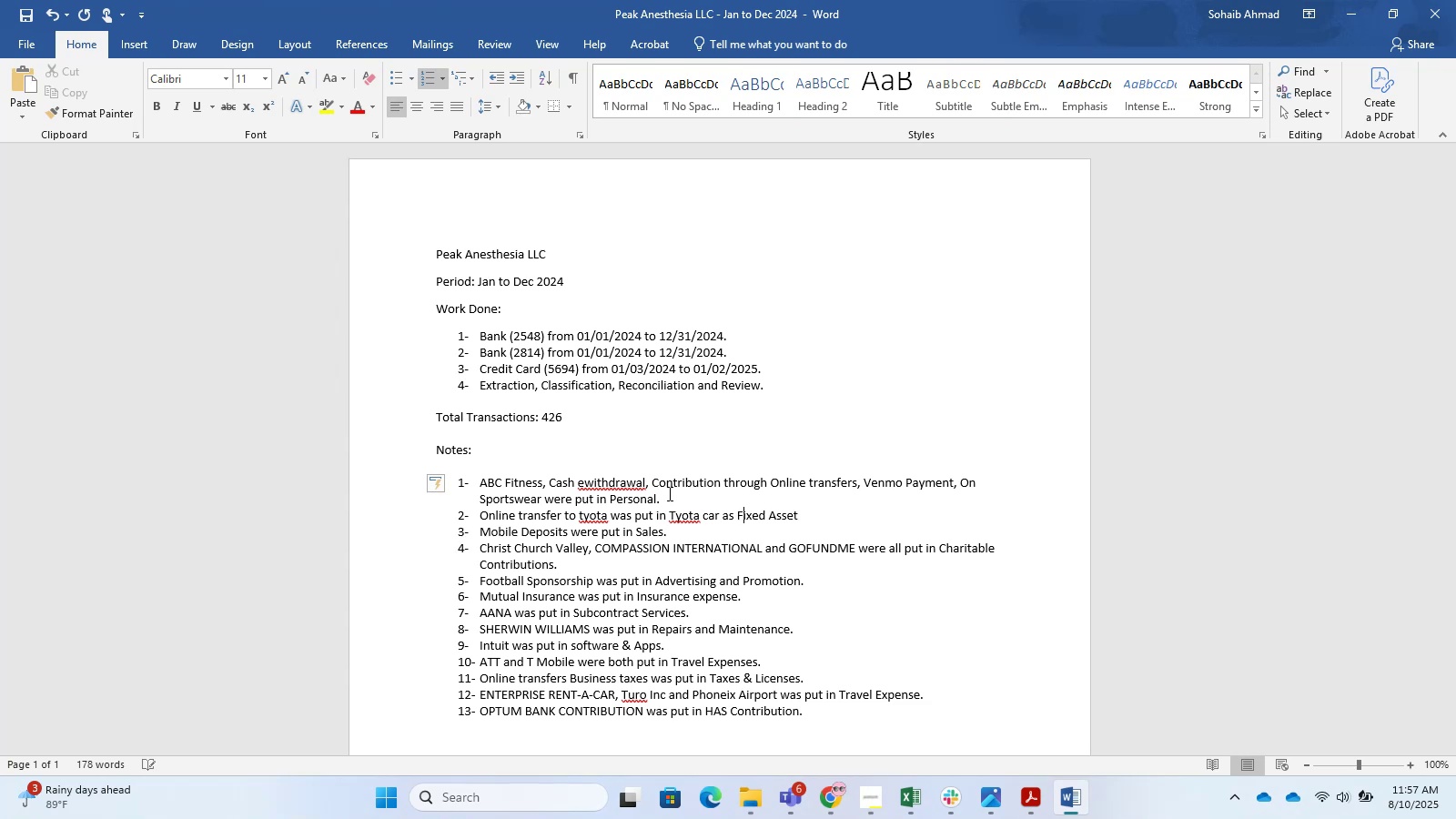 
key(ArrowLeft)
 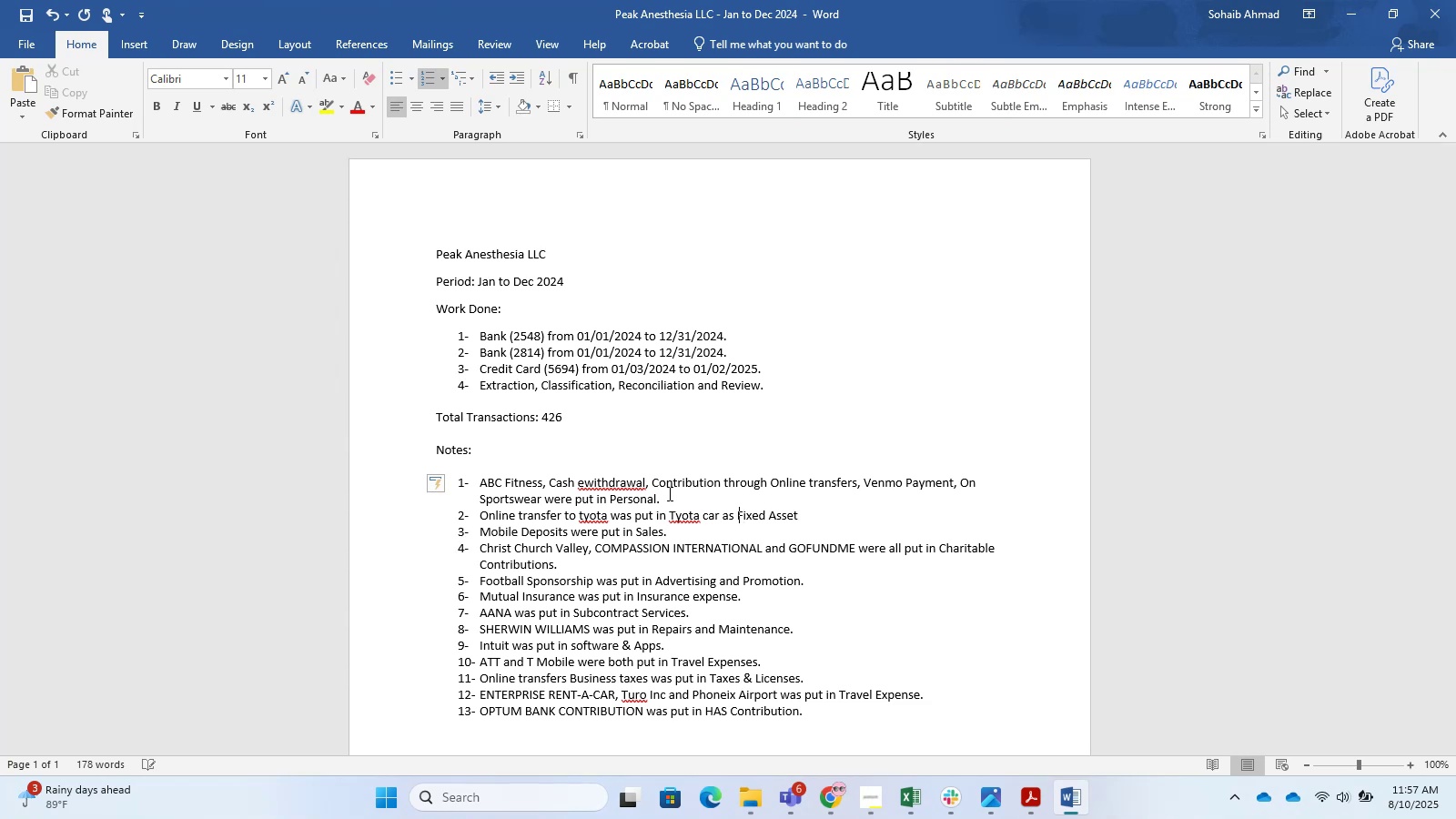 
key(ArrowLeft)
 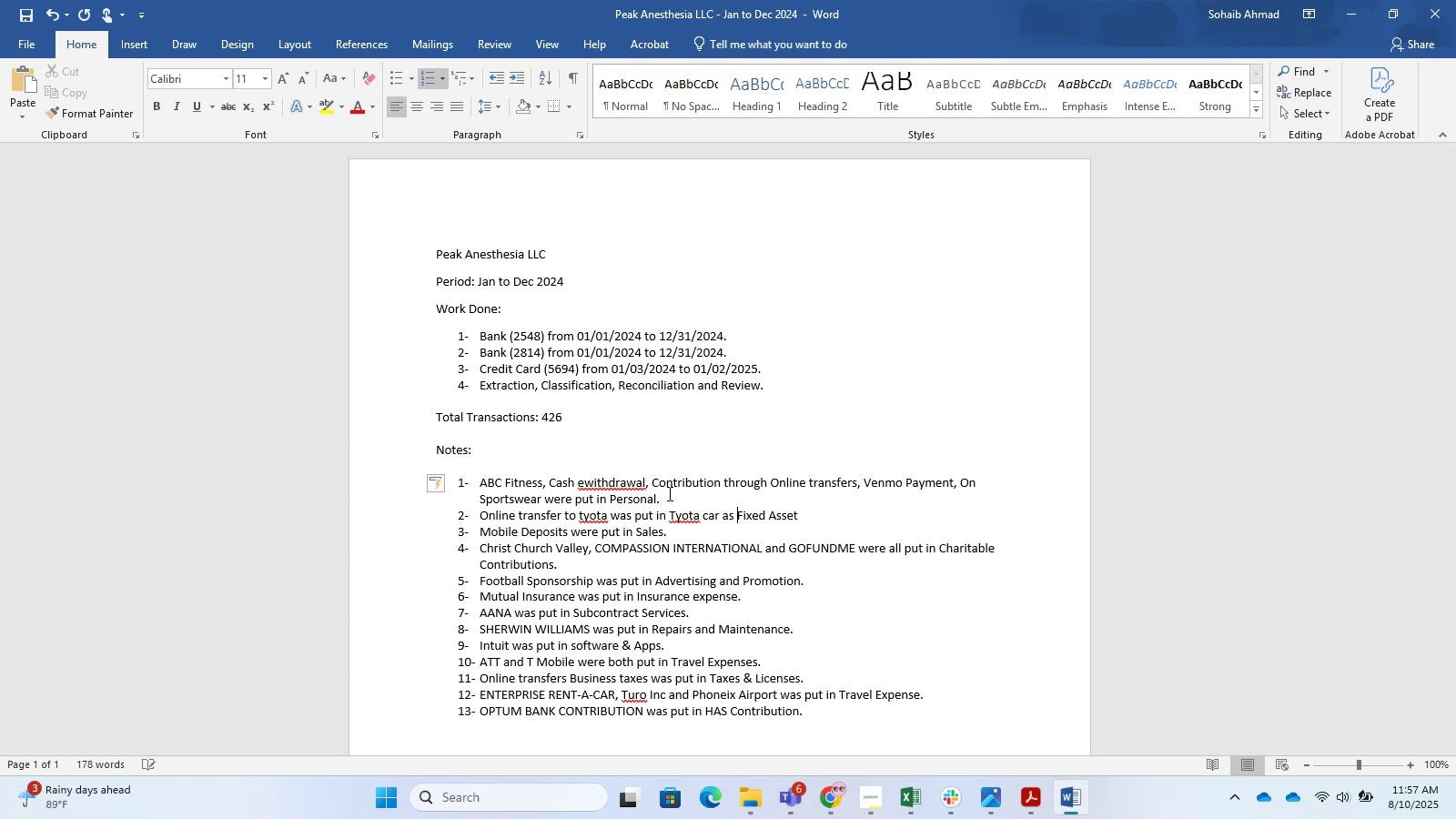 
hold_key(key=ArrowLeft, duration=0.83)
 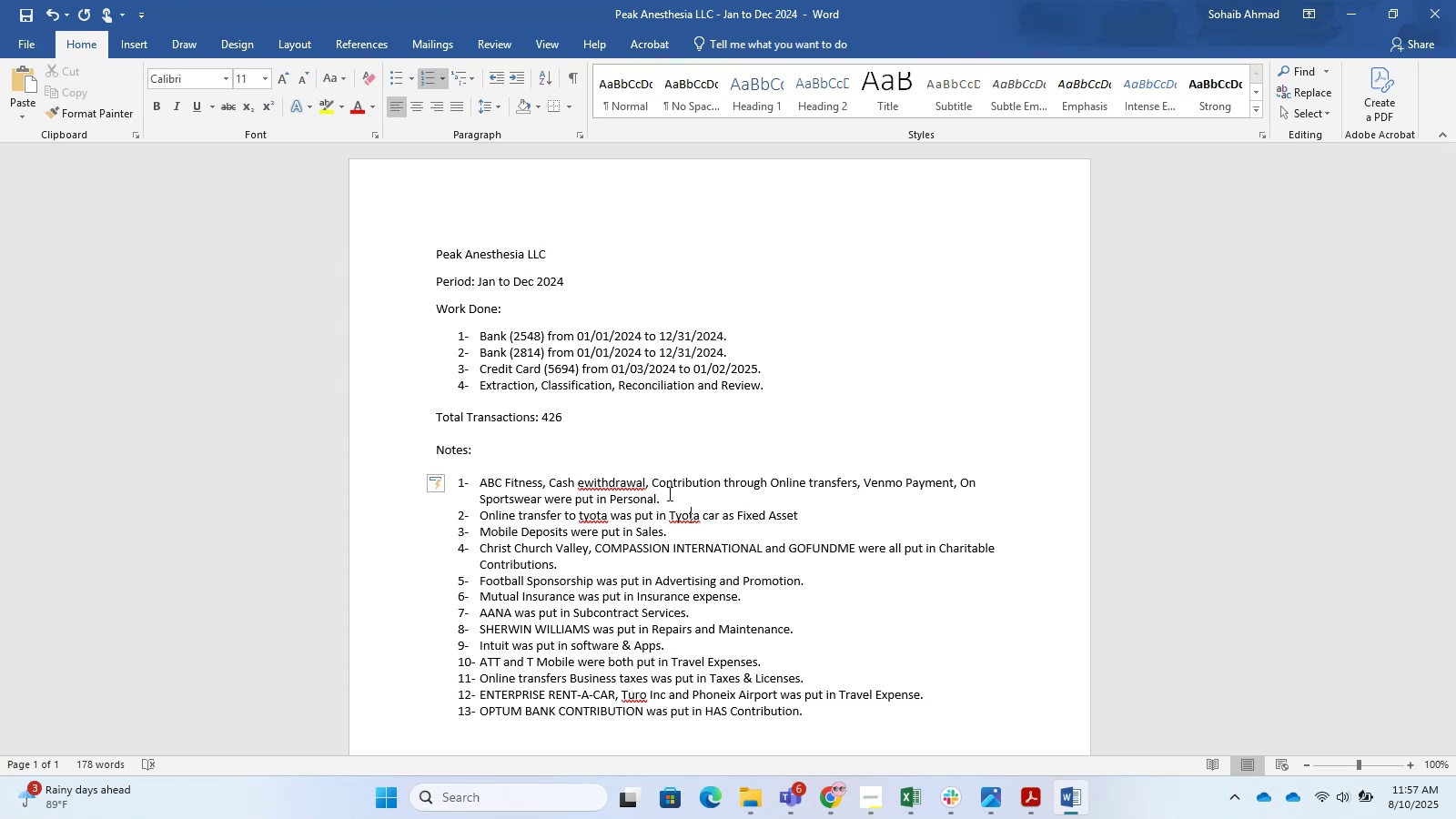 
key(ArrowLeft)
 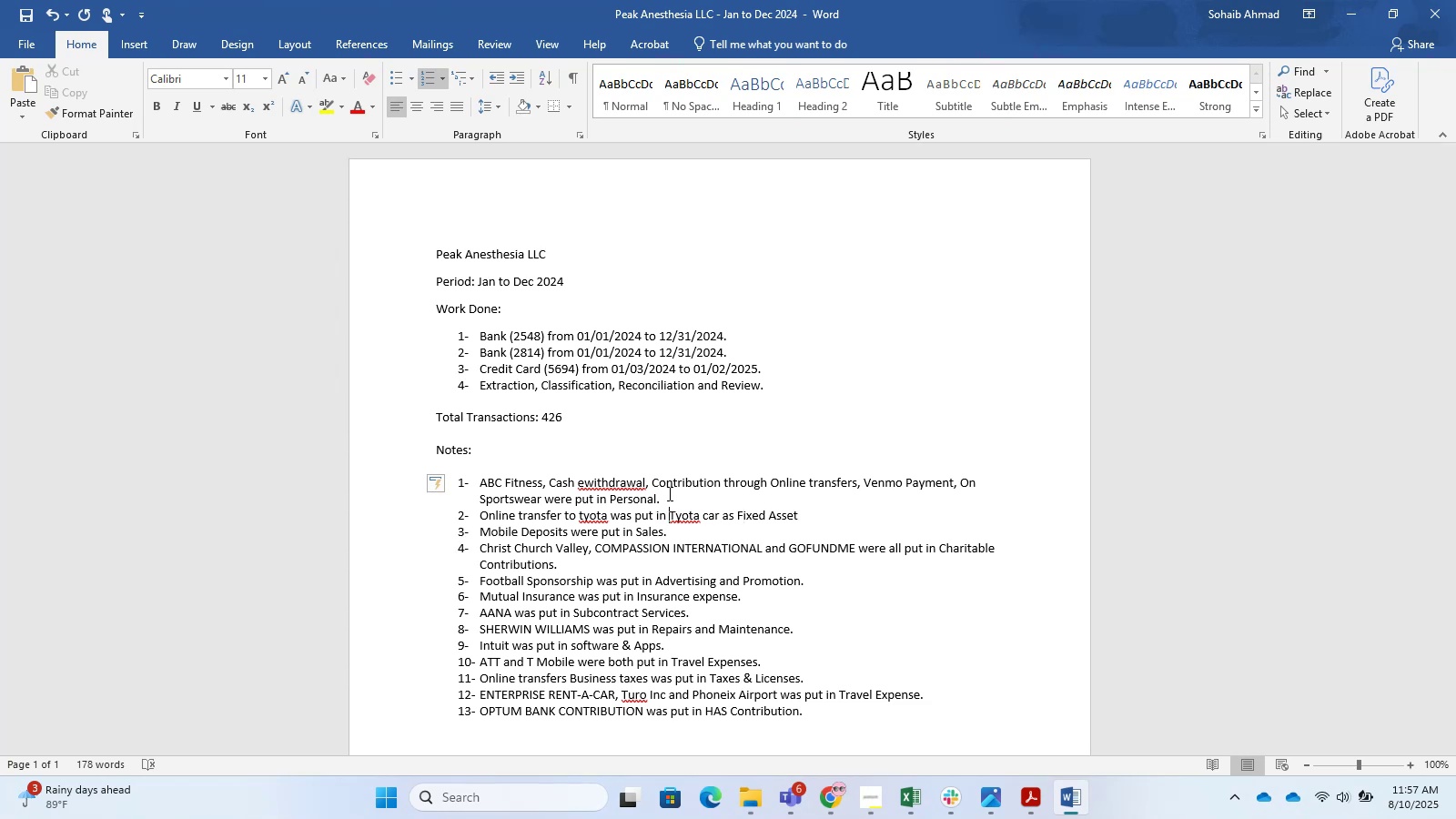 
key(ArrowRight)
 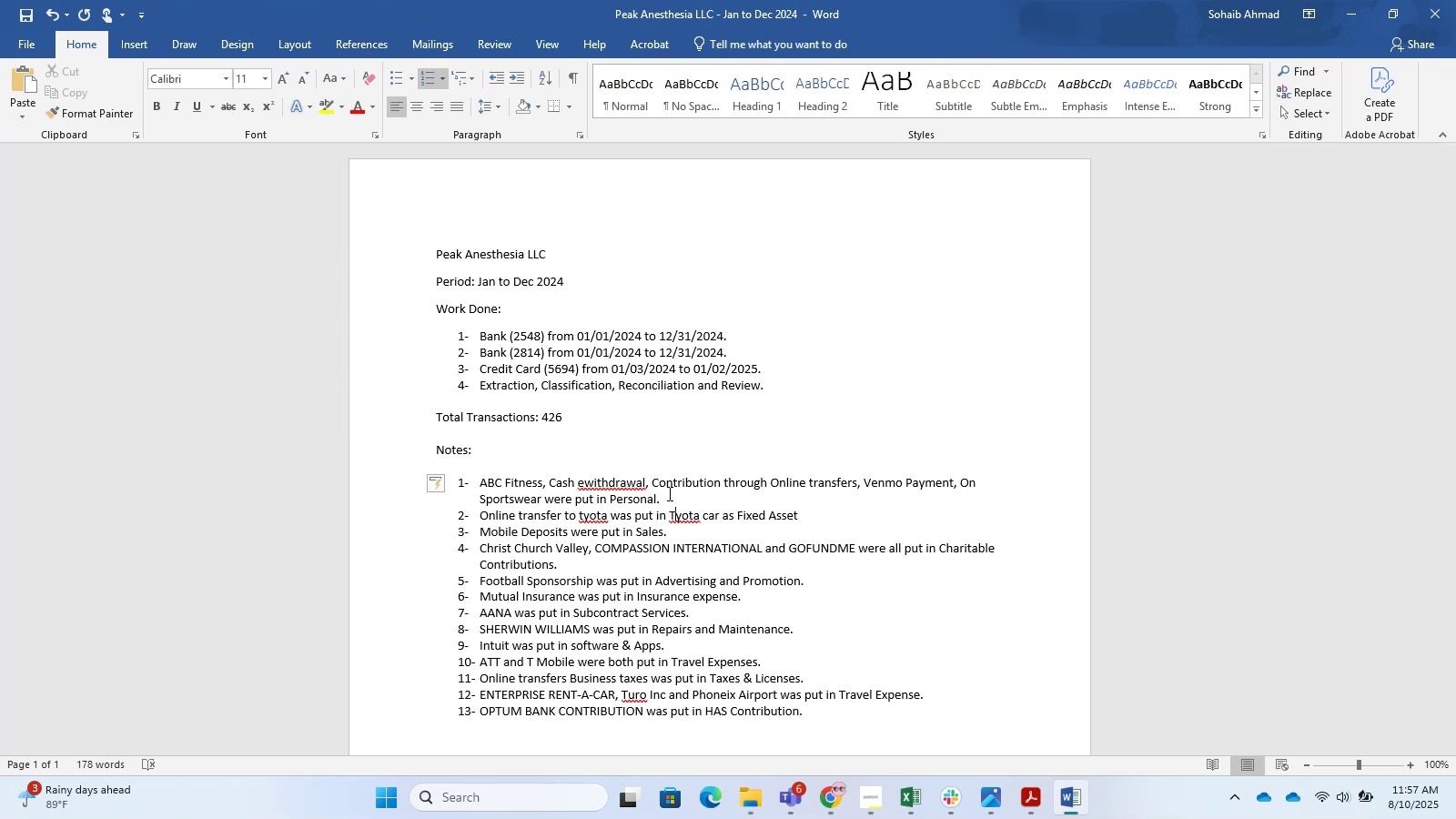 
key(O)
 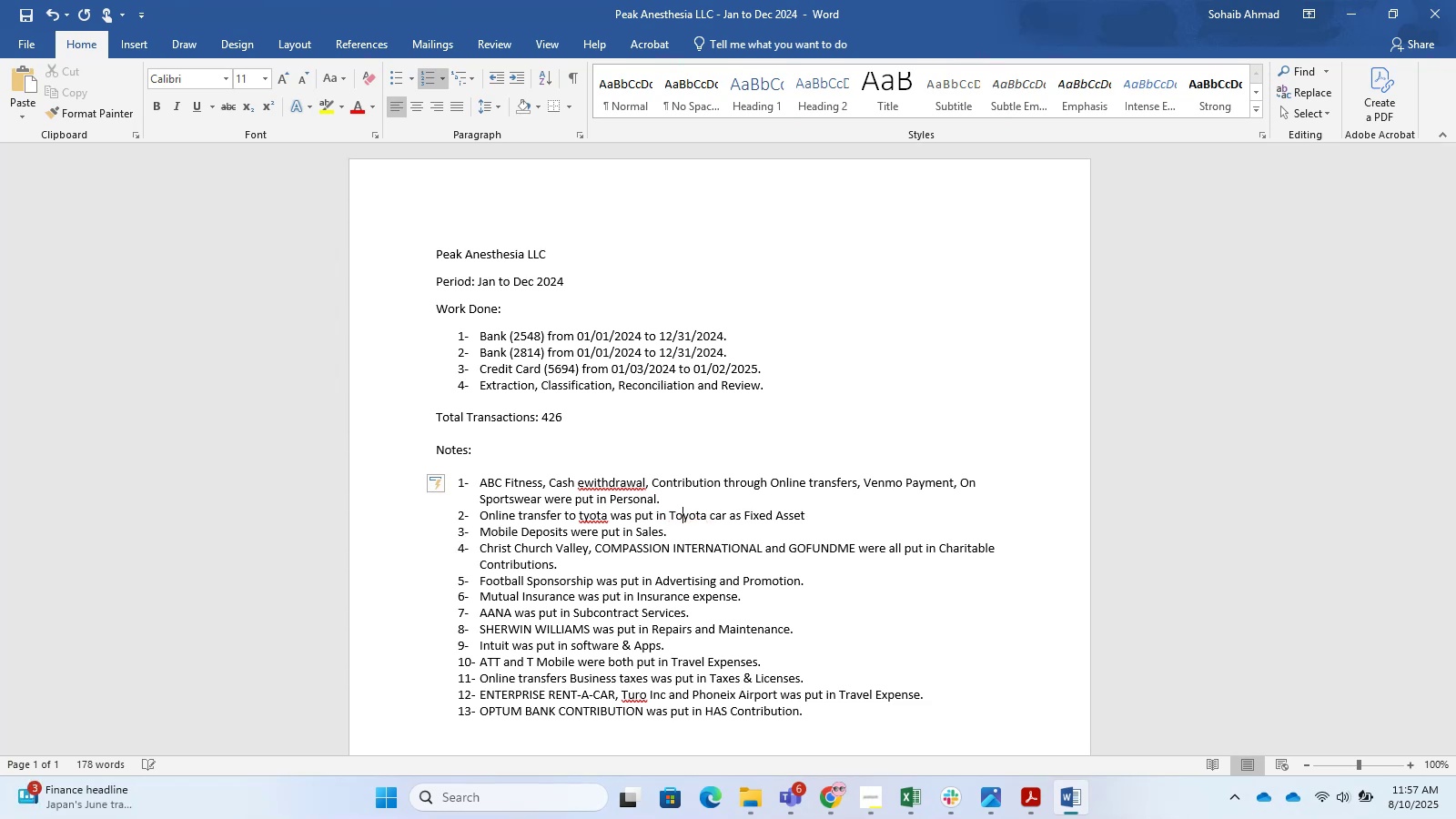 
key(ArrowLeft)
 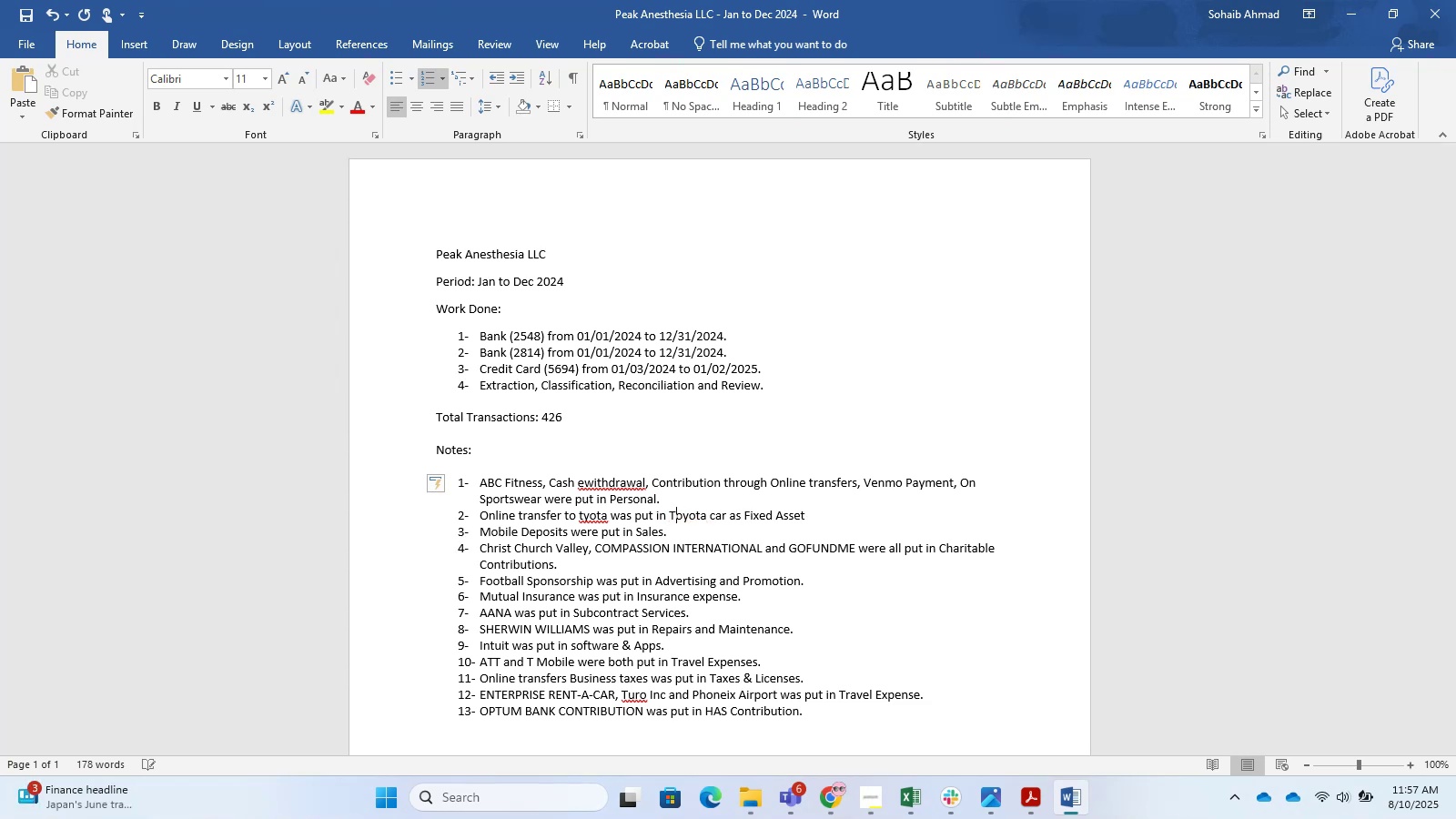 
key(ArrowLeft)
 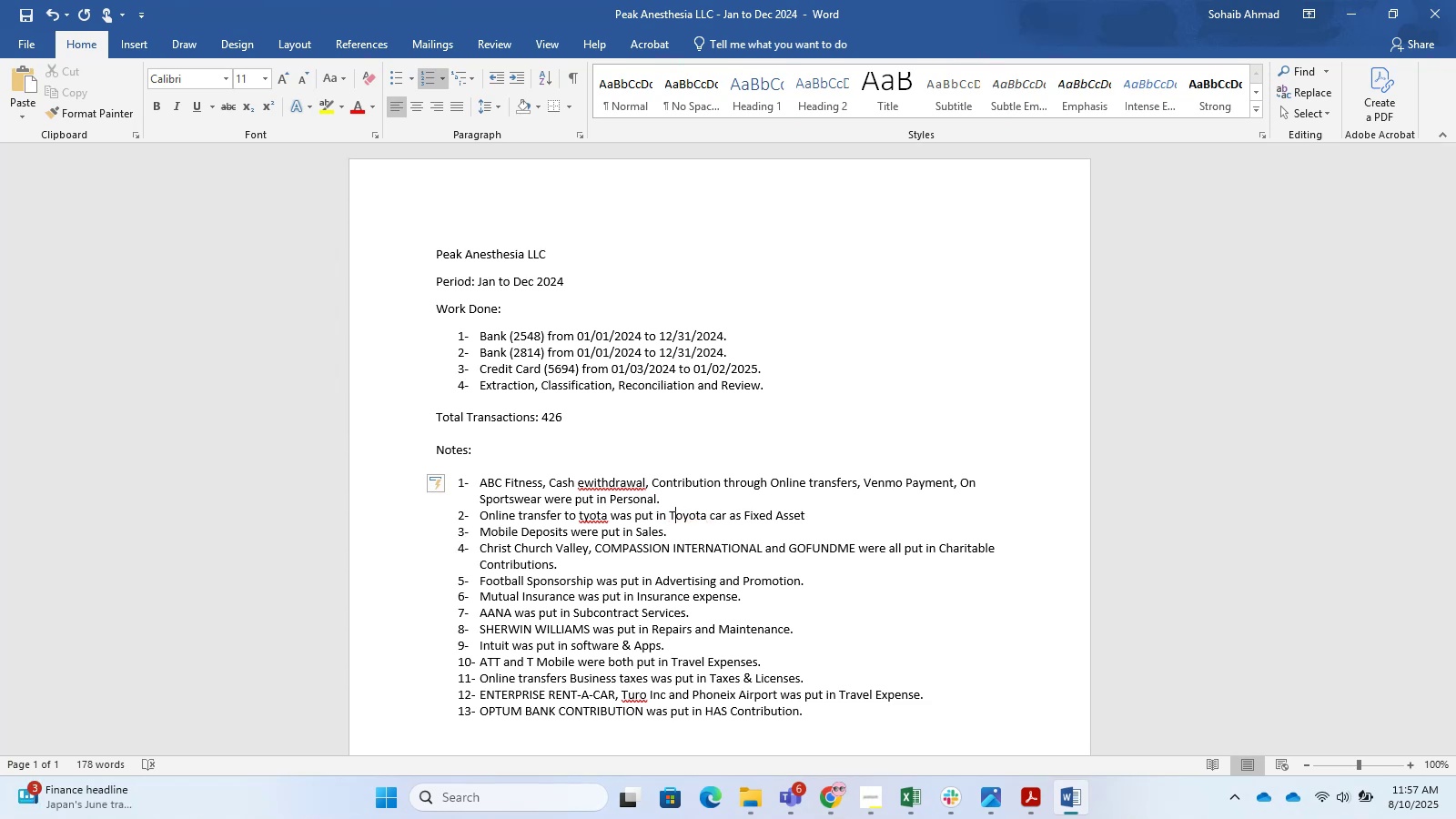 
key(ArrowLeft)
 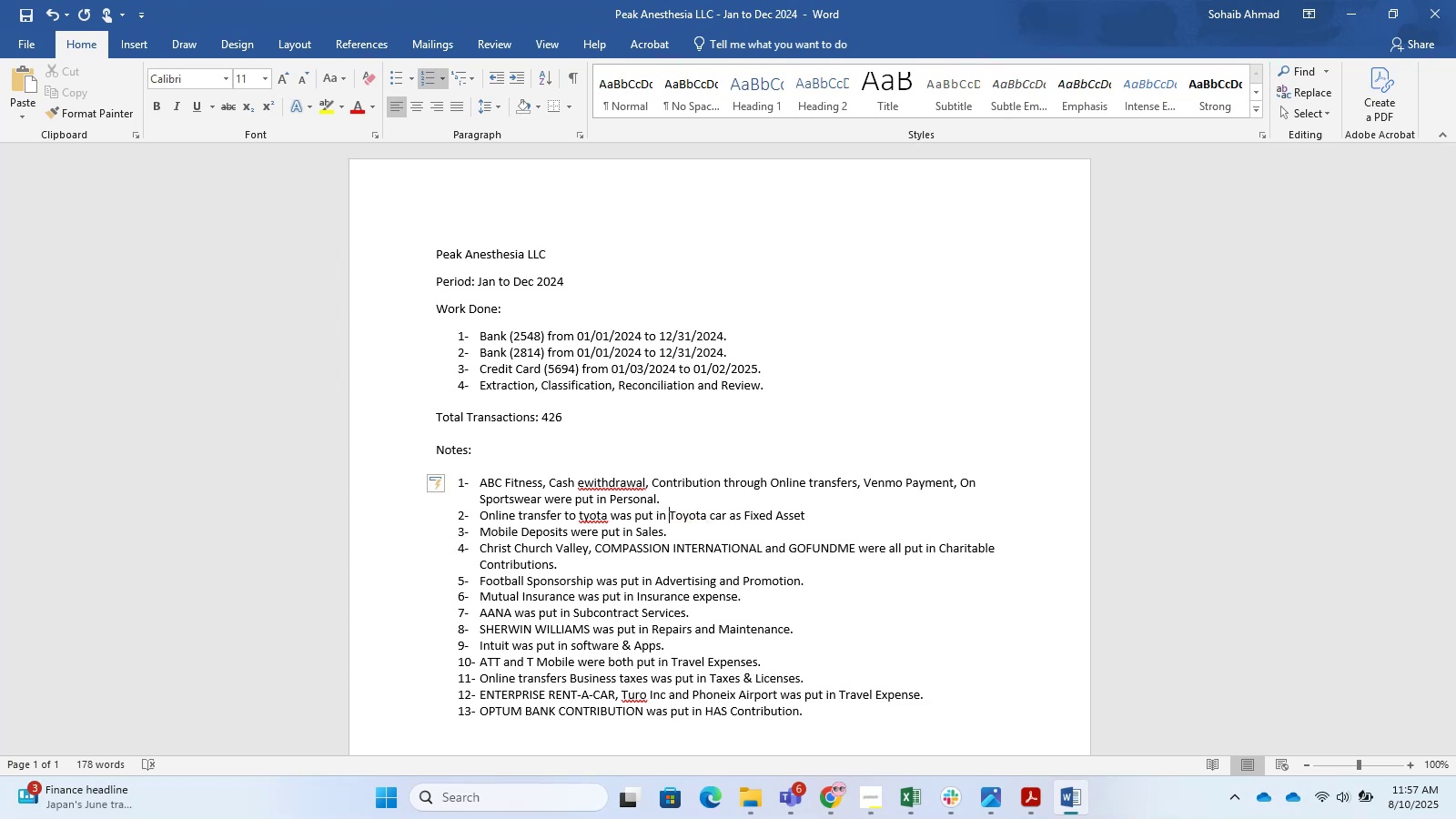 
hold_key(key=ArrowLeft, duration=0.81)
 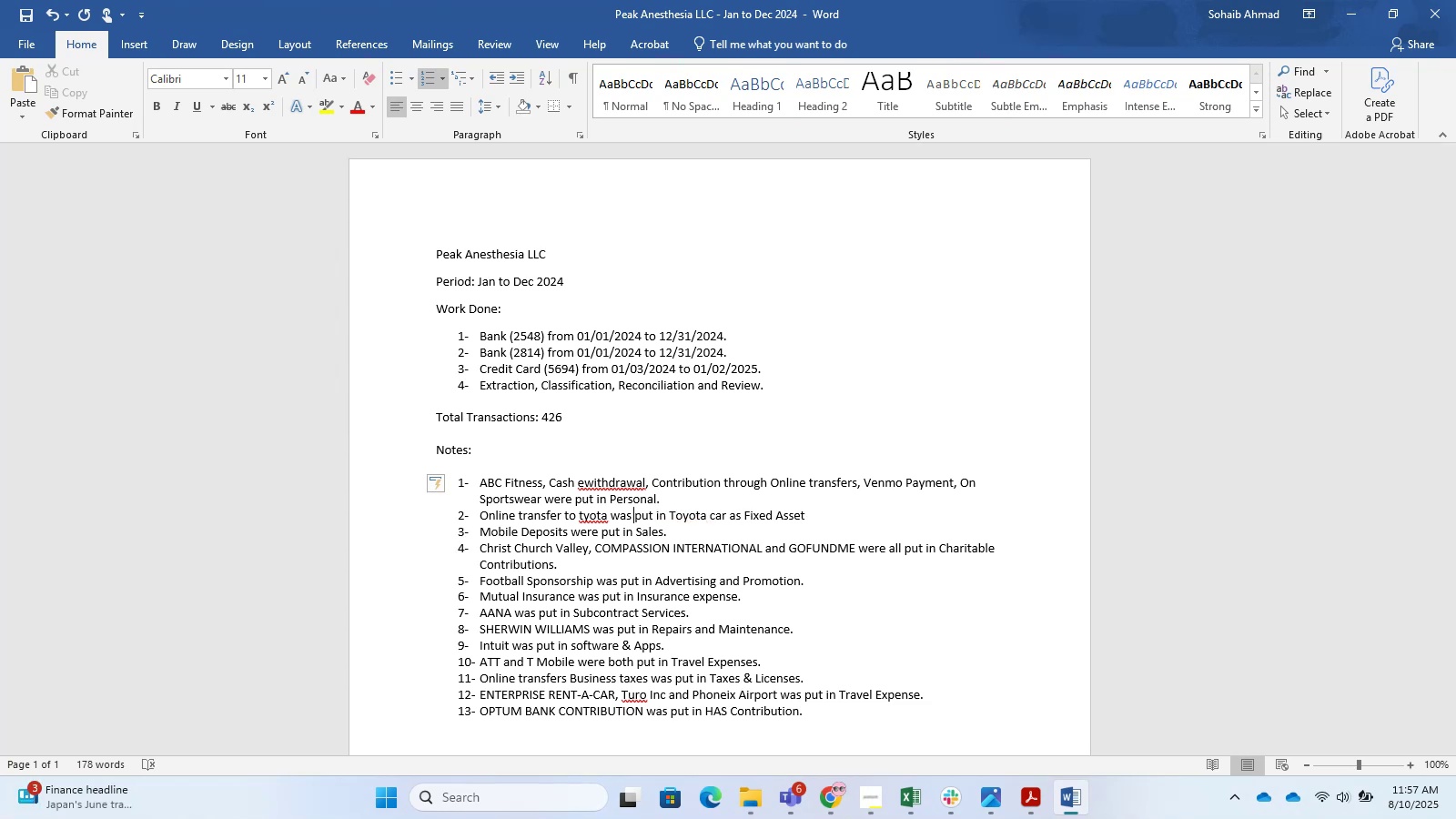 
key(ArrowLeft)
 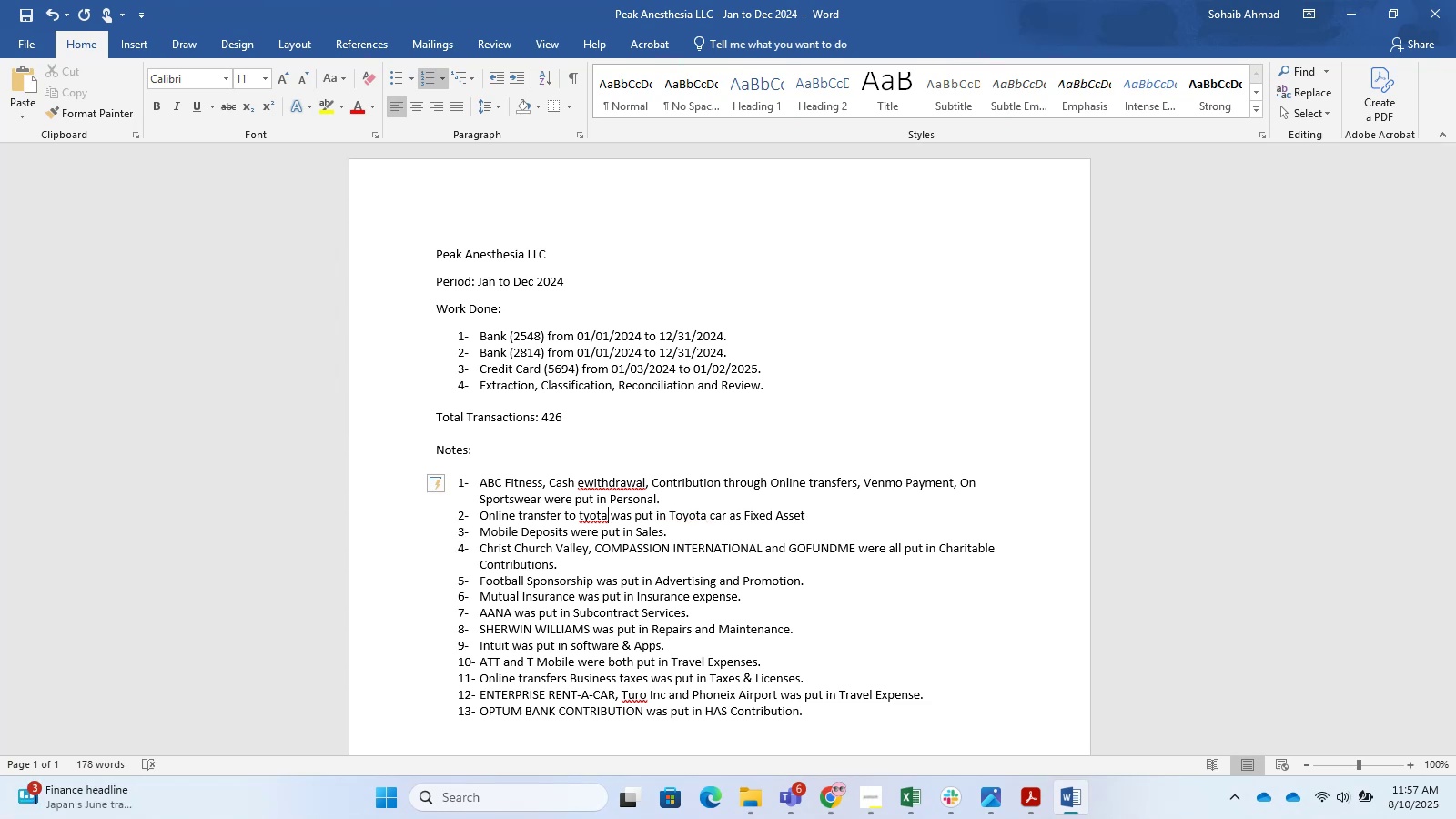 
key(ArrowLeft)
 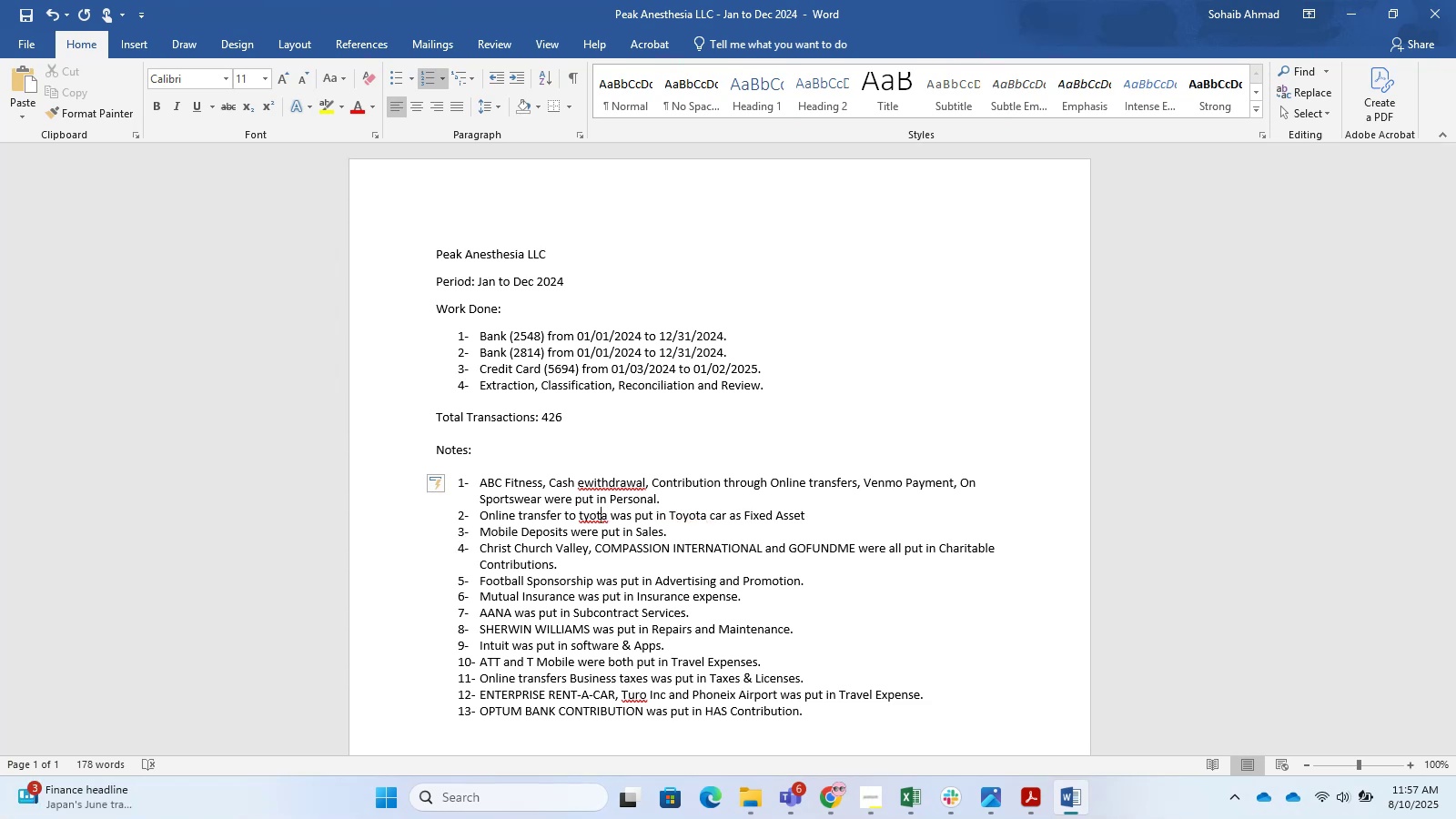 
key(ArrowLeft)
 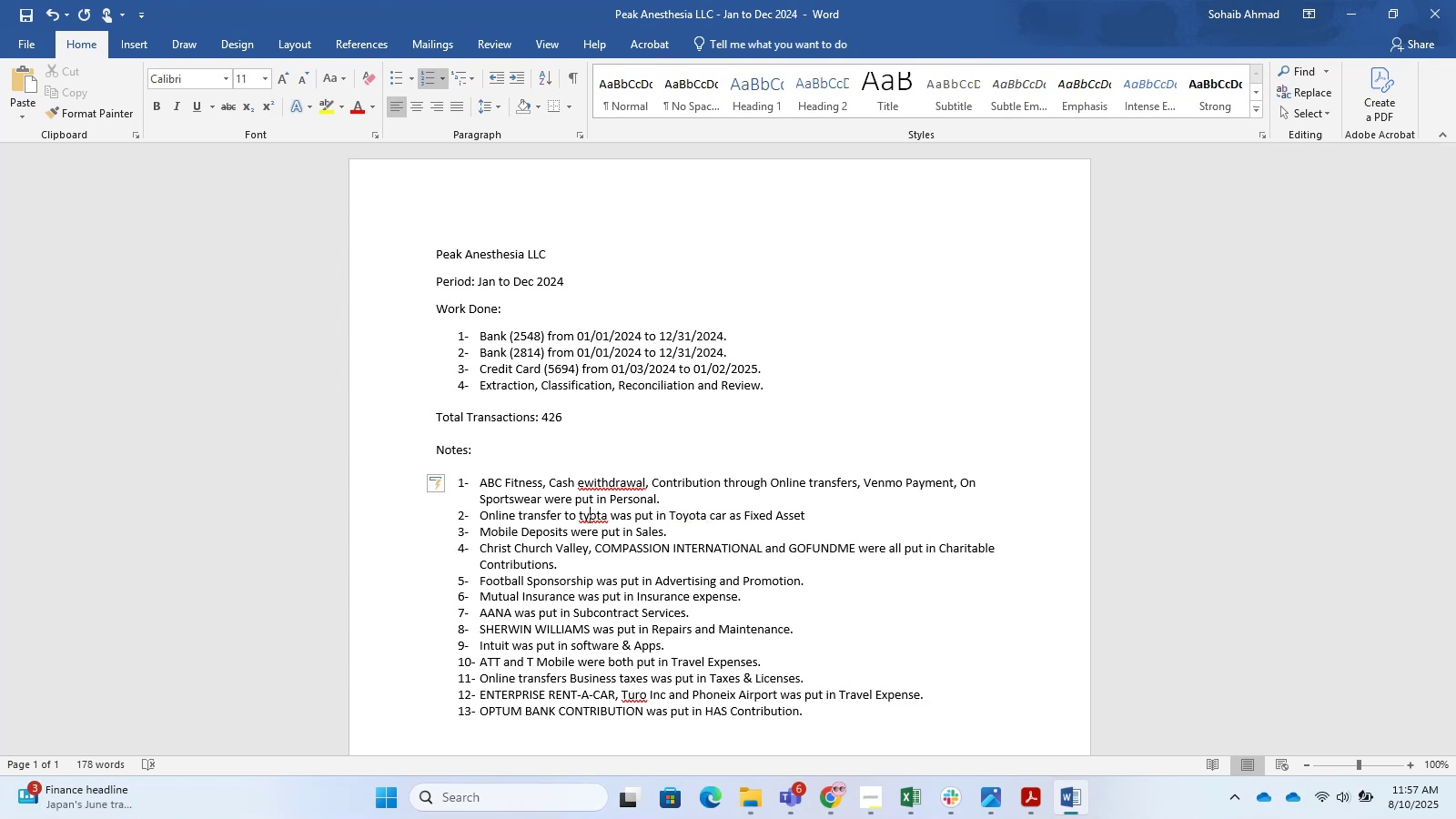 
key(ArrowLeft)
 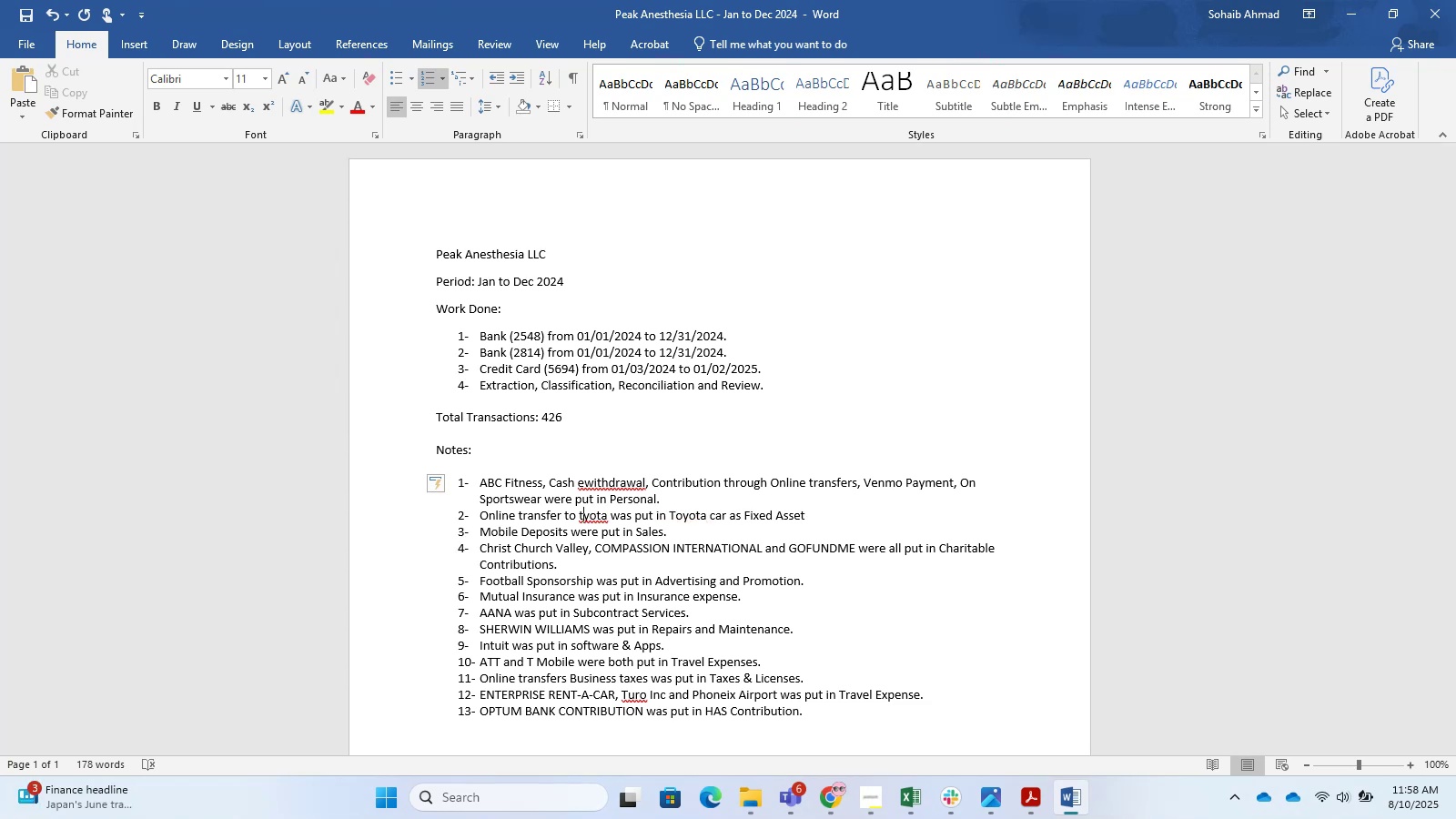 
key(Backspace)
type(To)
 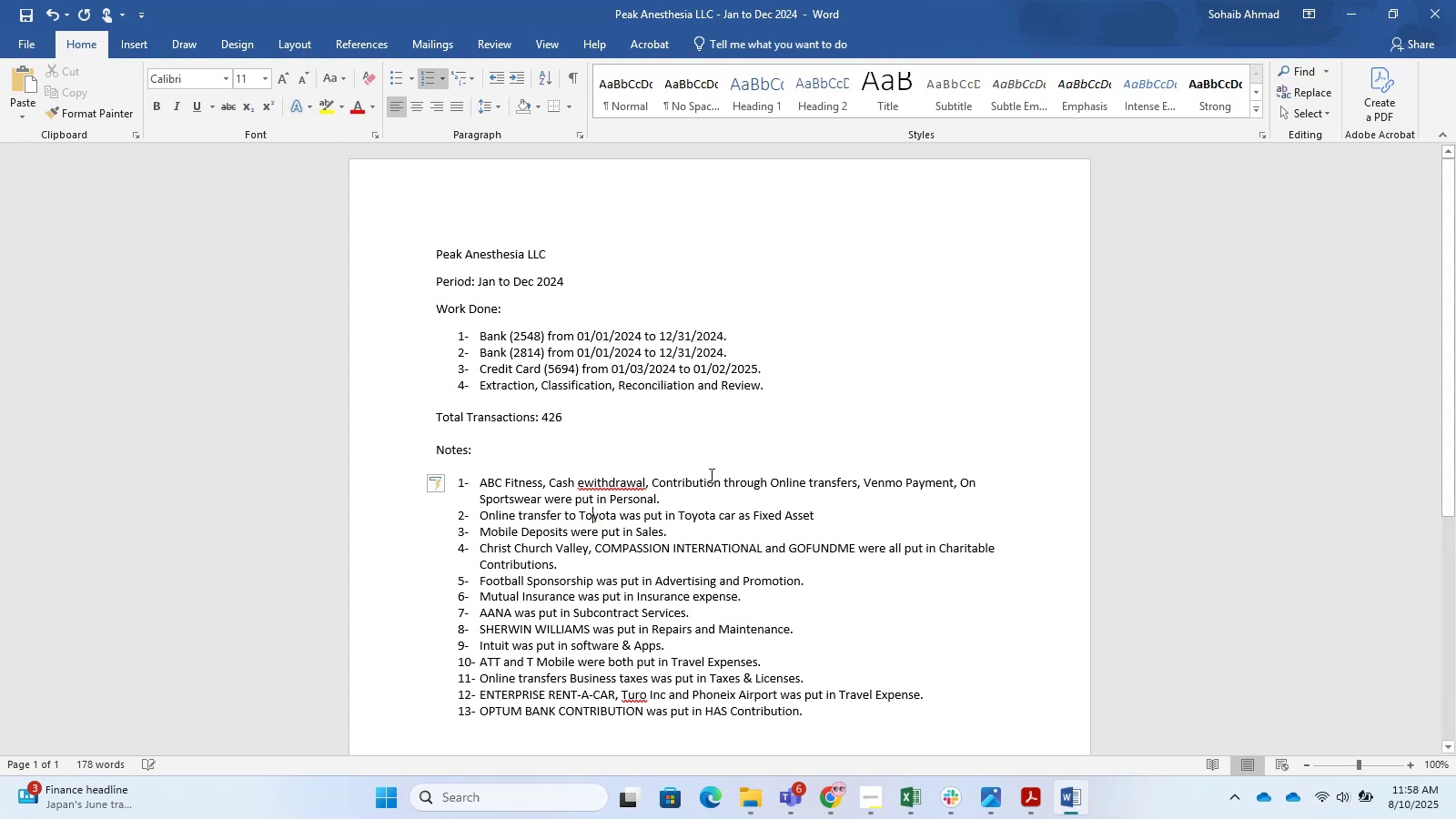 
left_click([836, 514])
 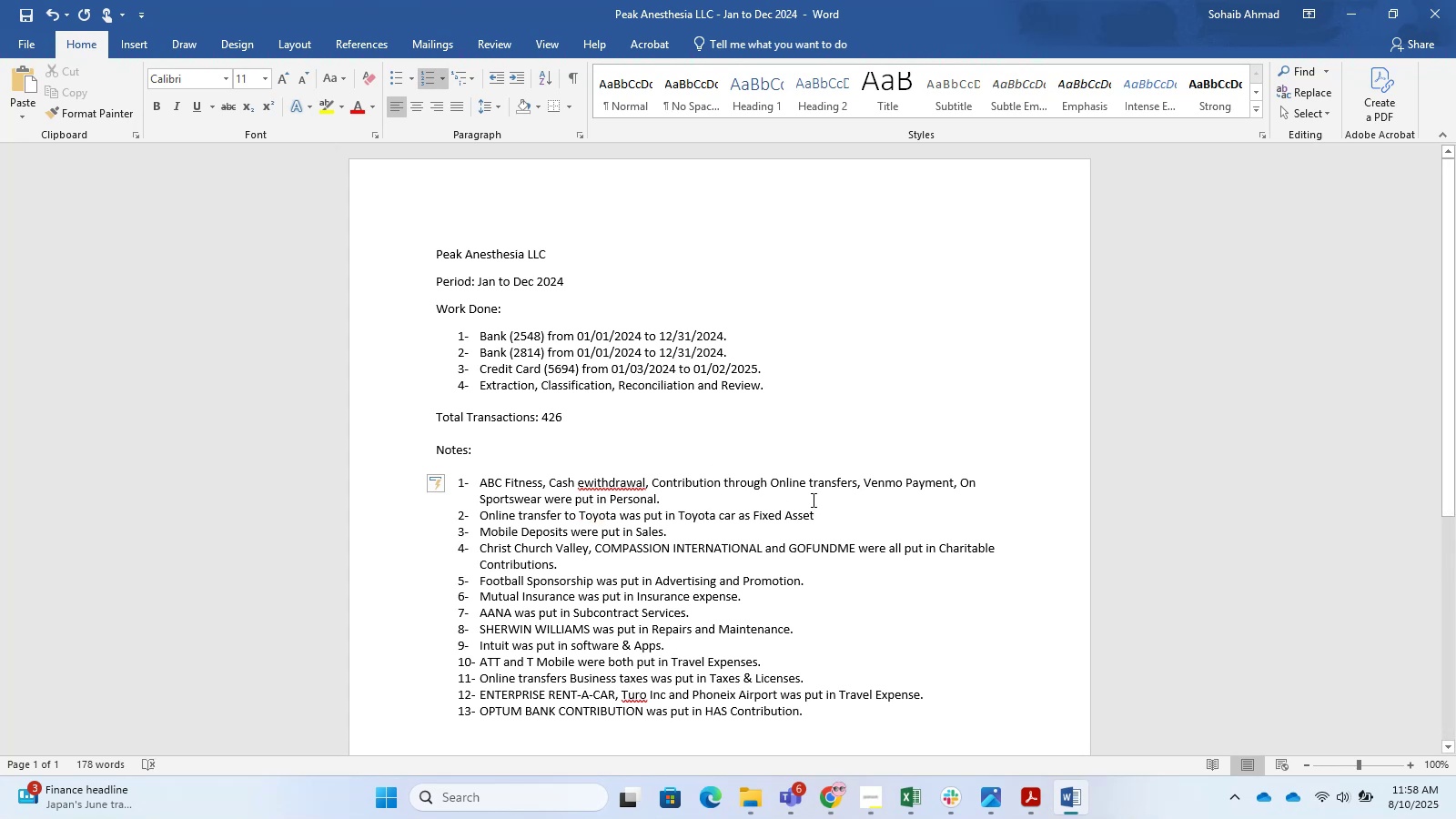 
key(NumpadDecimal)
 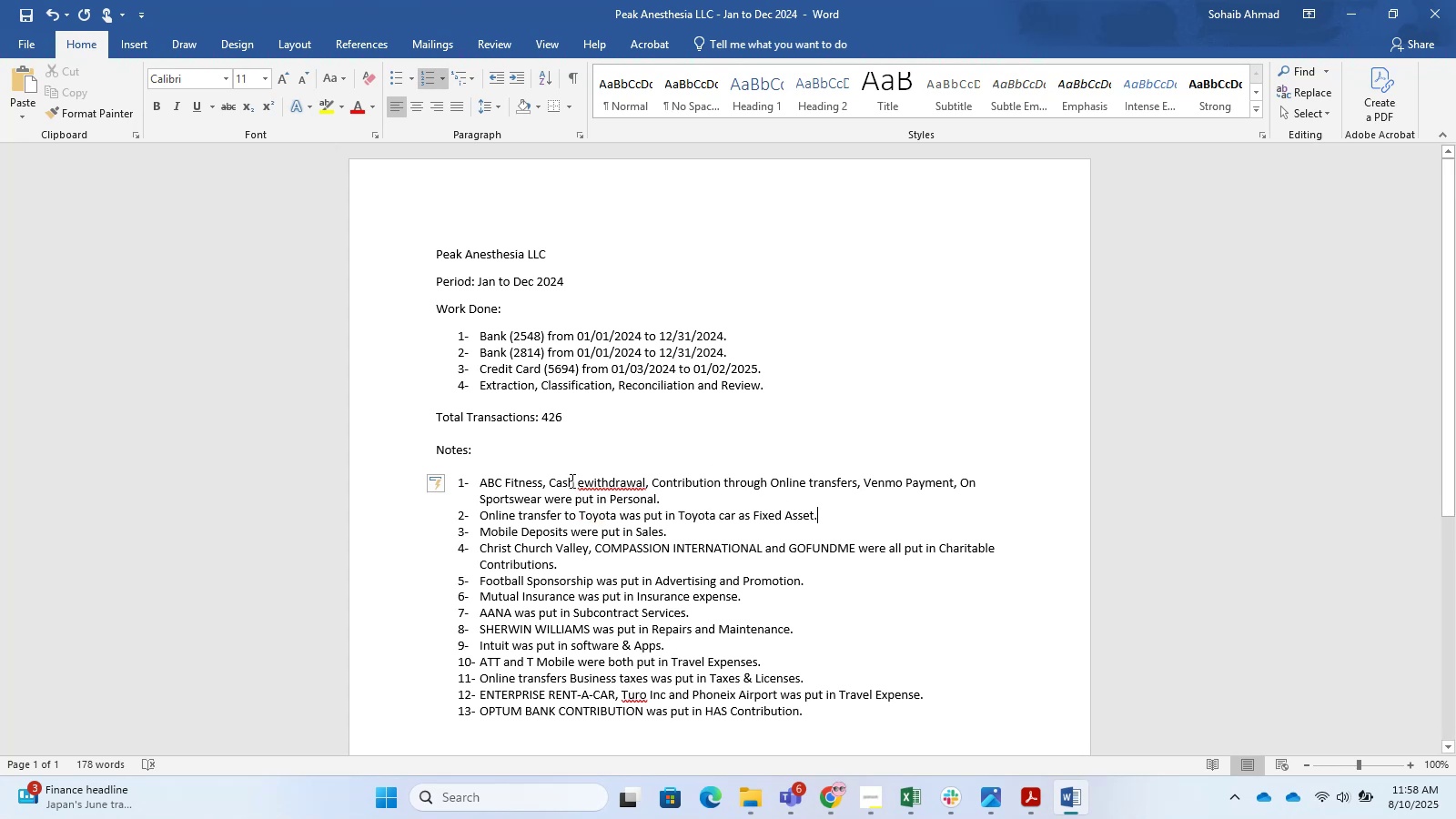 
scroll: coordinate [519, 490], scroll_direction: down, amount: 2.0
 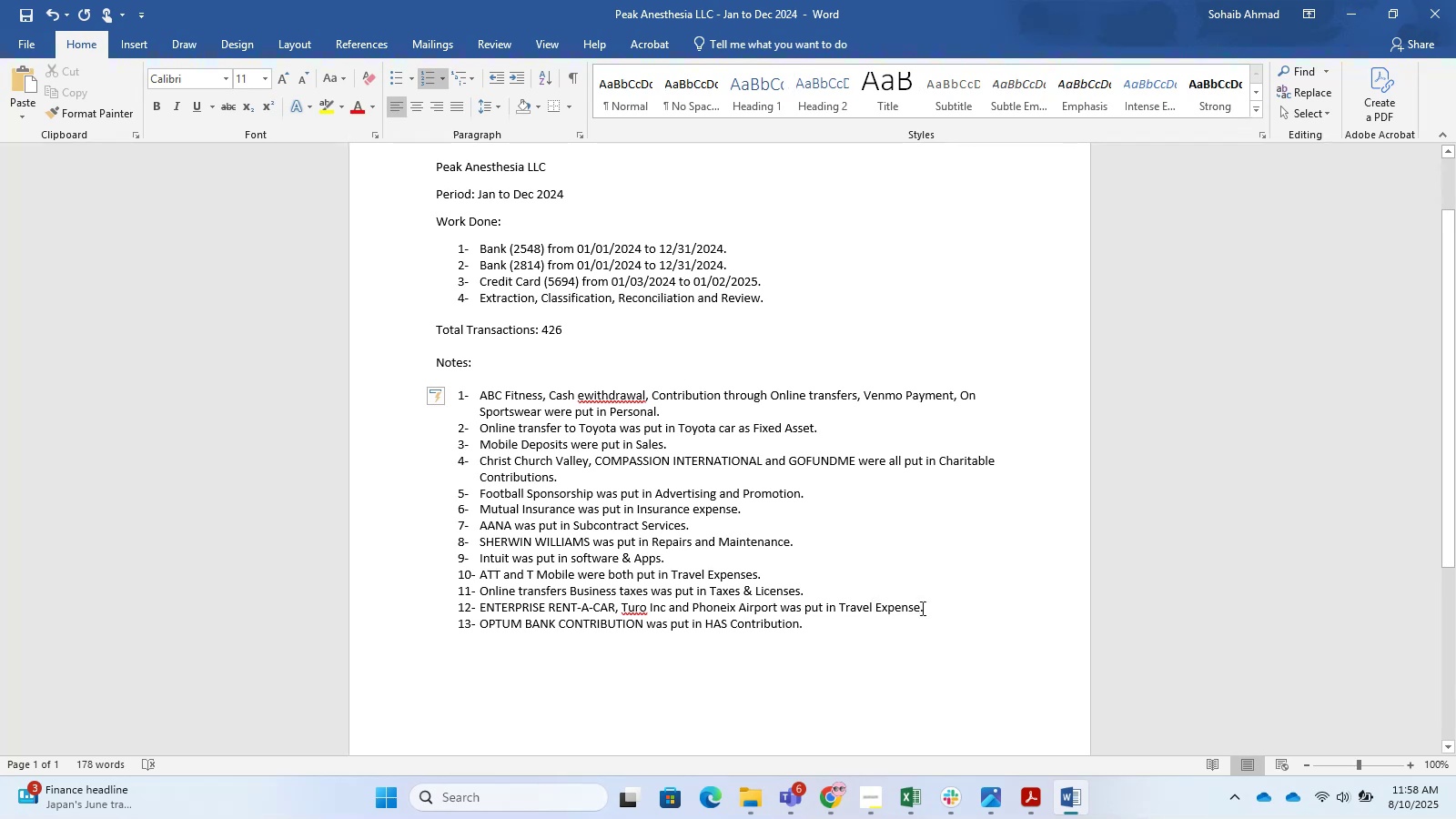 
wait(23.73)
 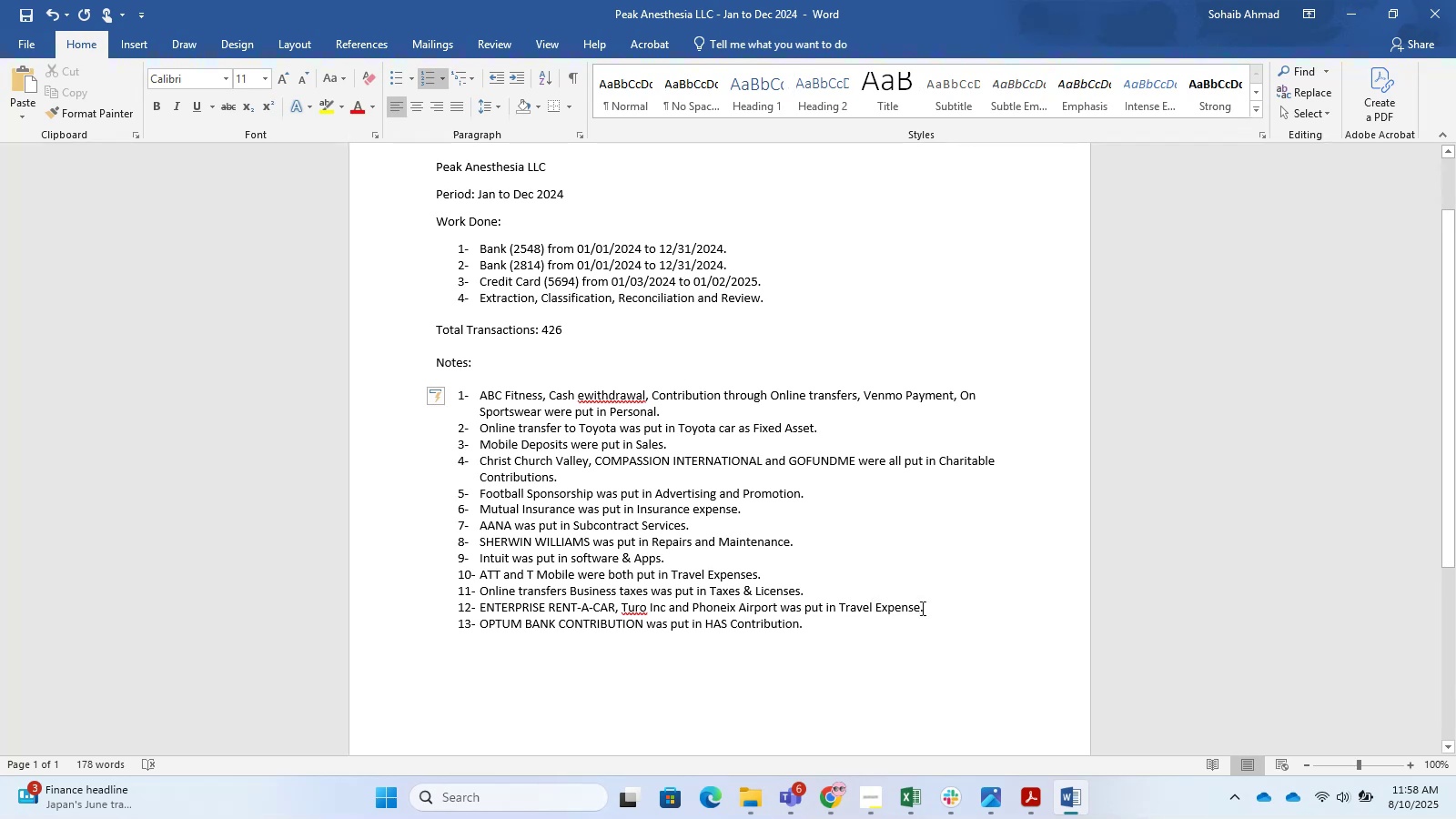 
key(Alt+AltLeft)
 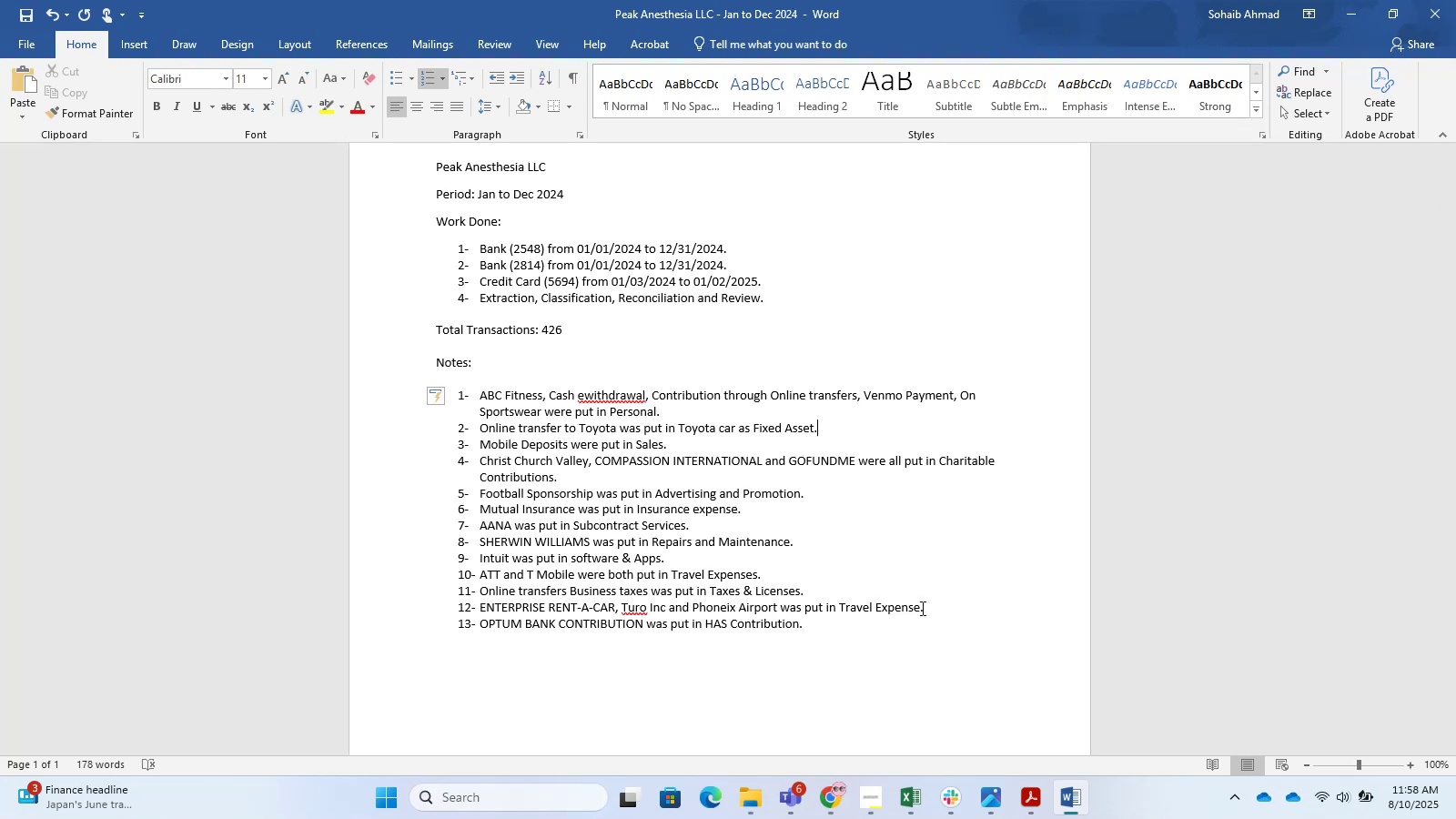 
key(Alt+Tab)
 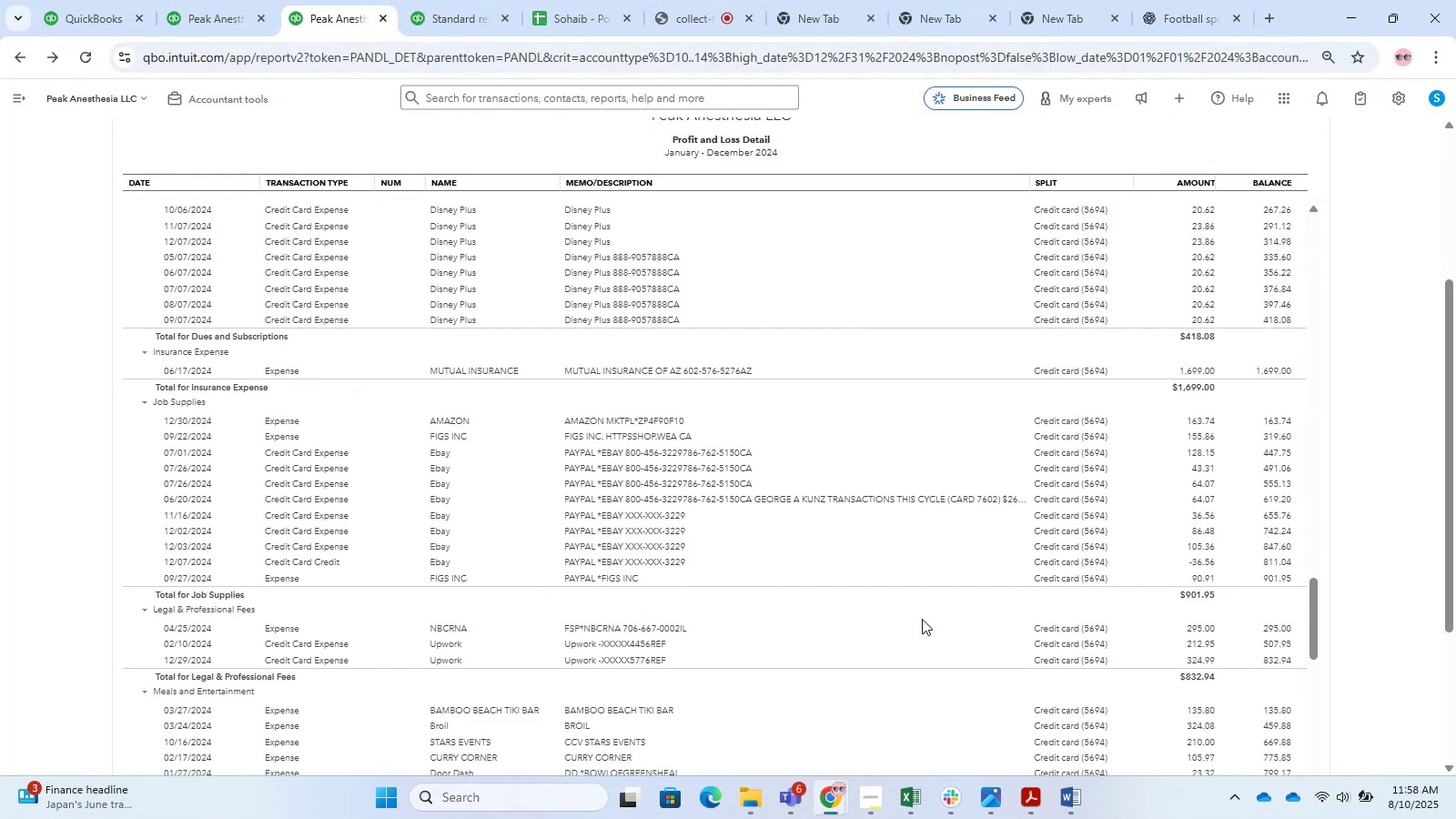 
scroll: coordinate [642, 522], scroll_direction: down, amount: 3.0
 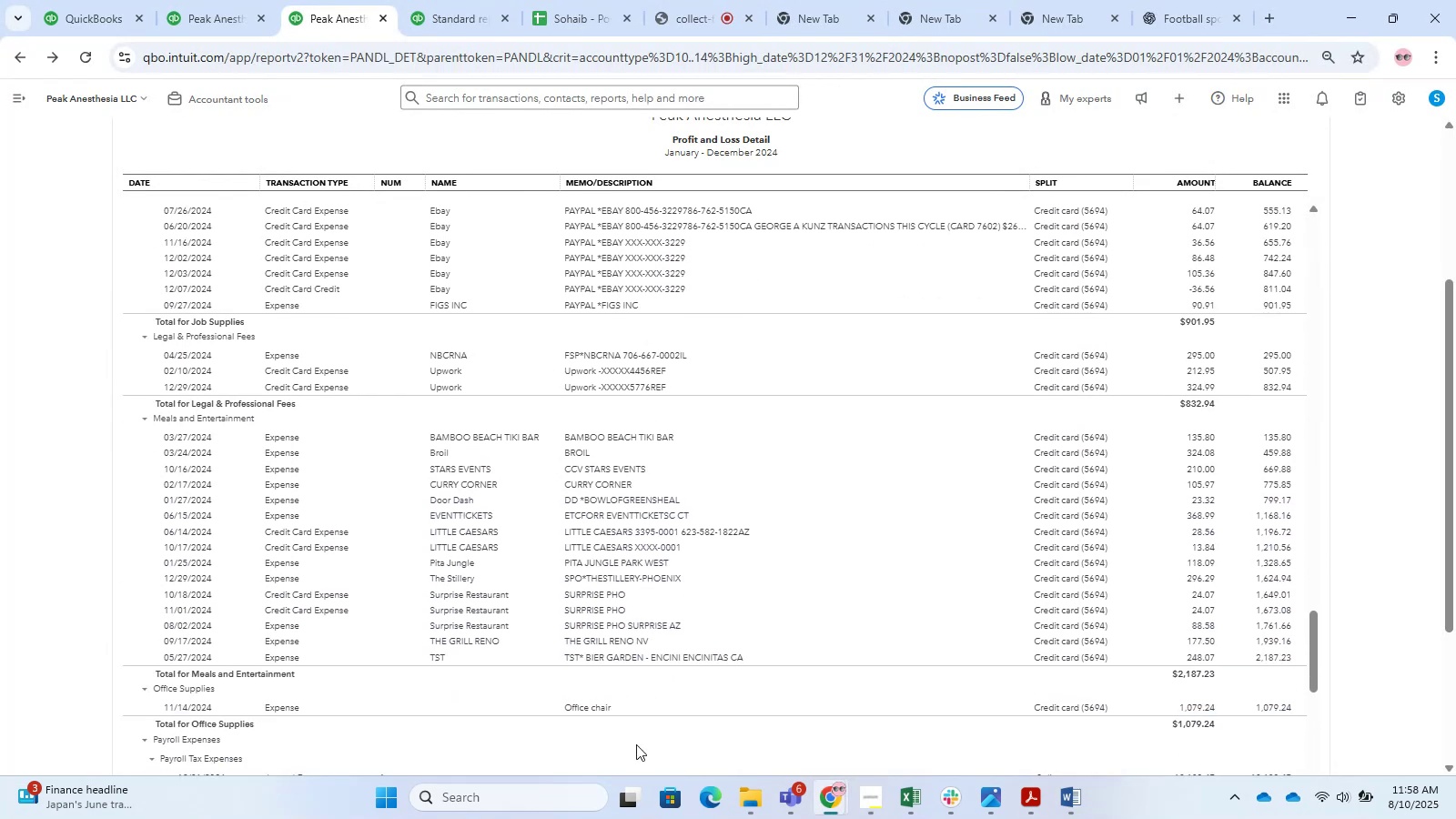 
key(Alt+AltLeft)
 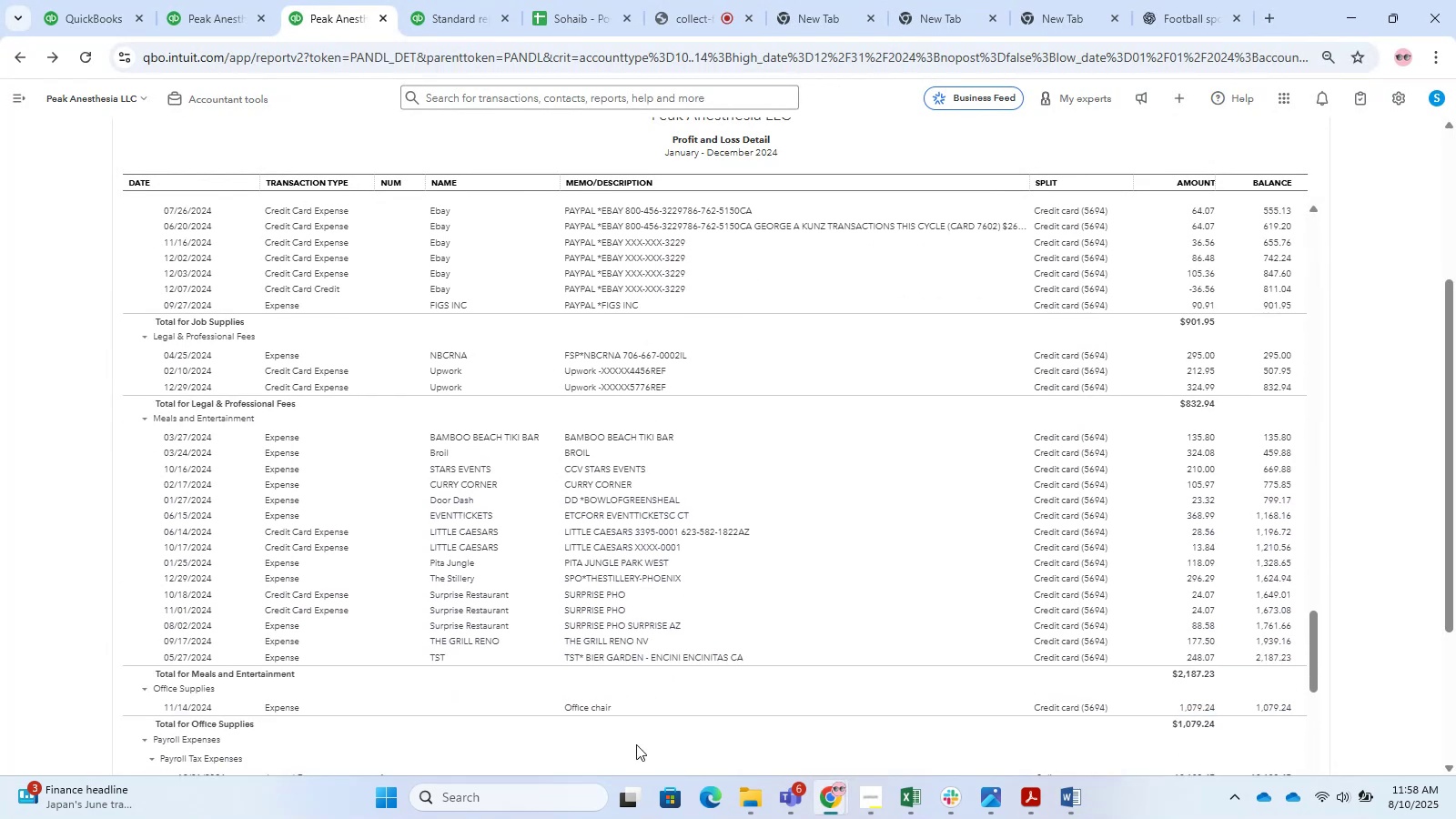 
key(Alt+Tab)
 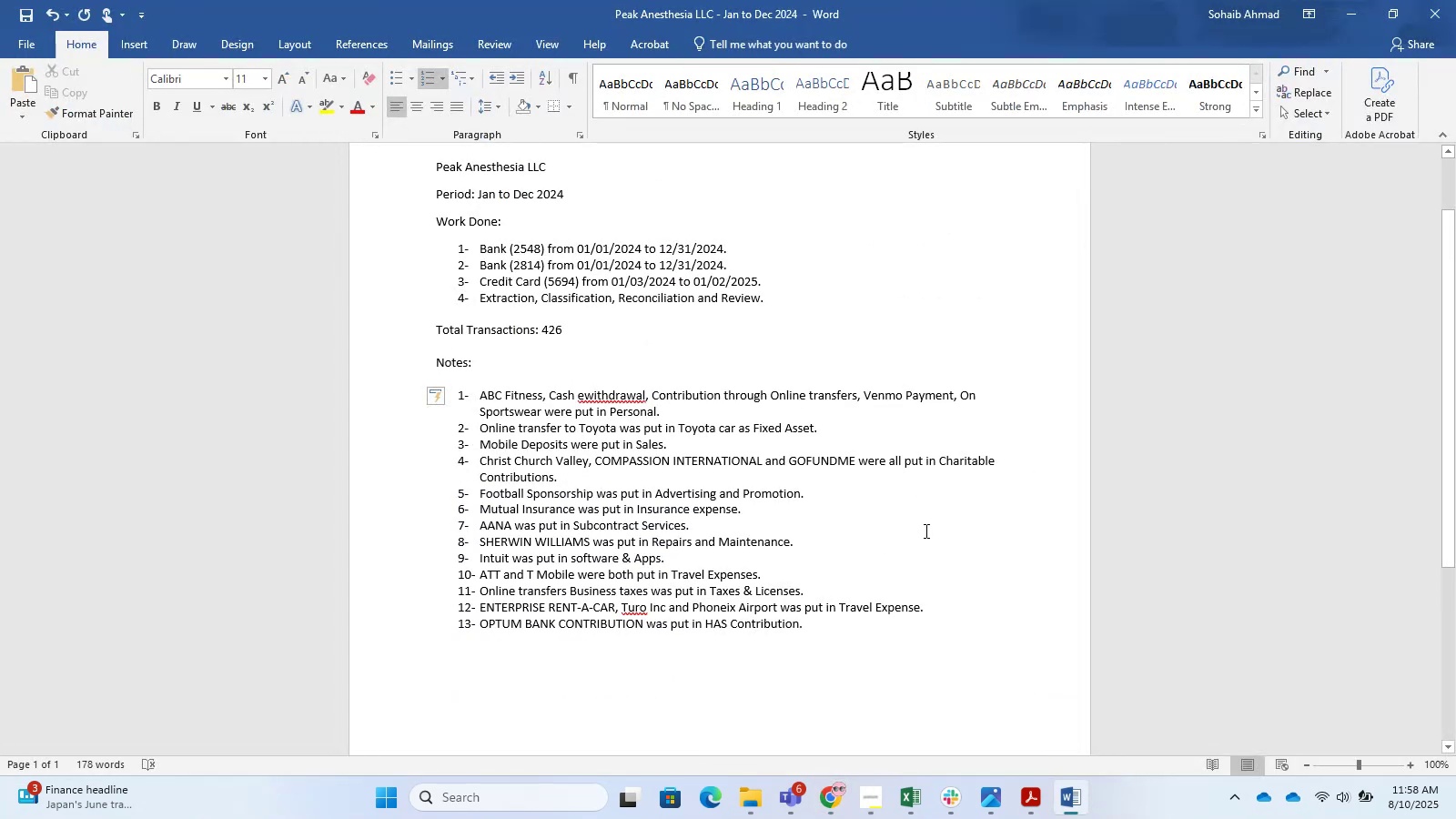 
key(NumpadEnter)
 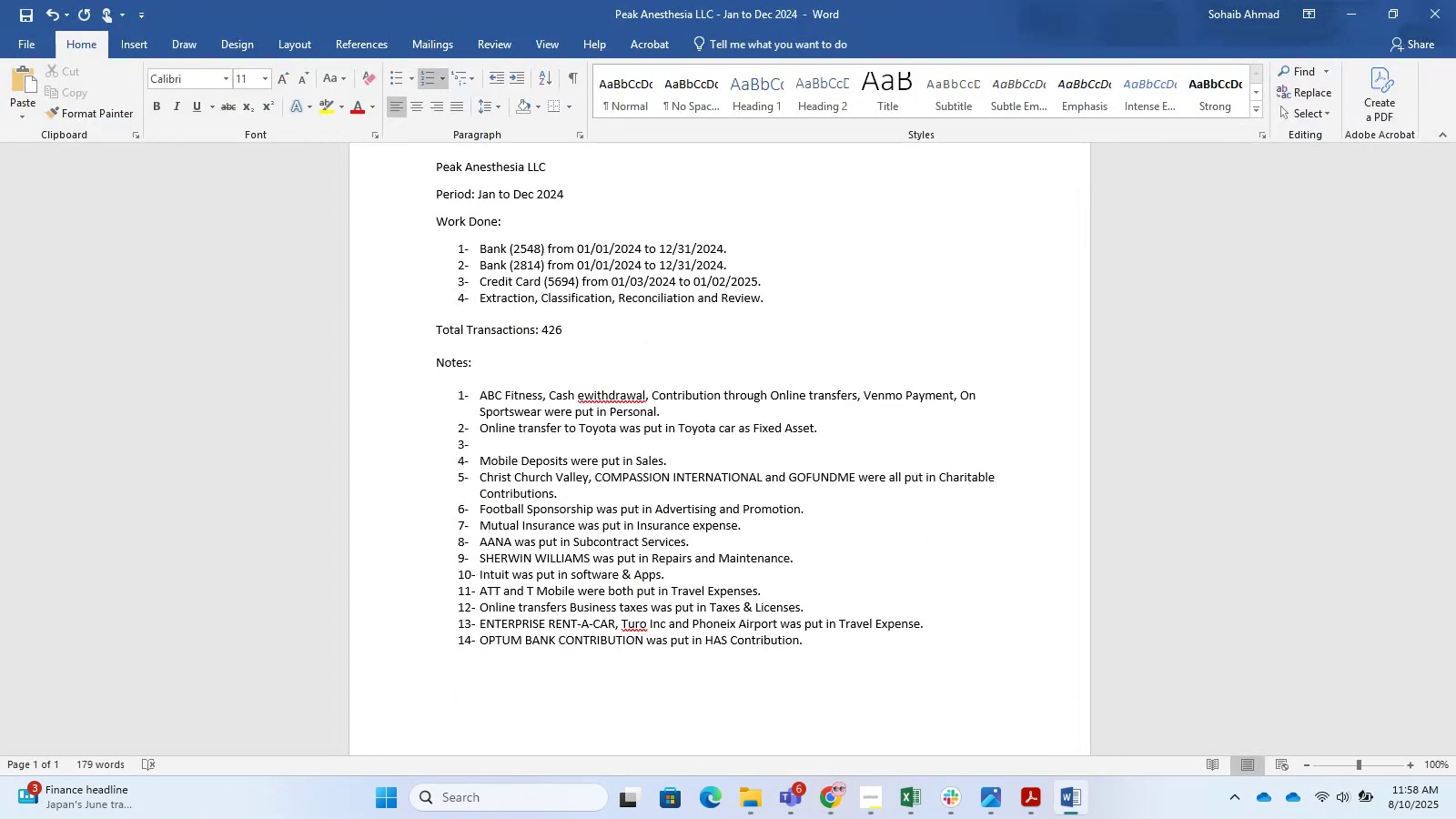 
key(Backspace)
 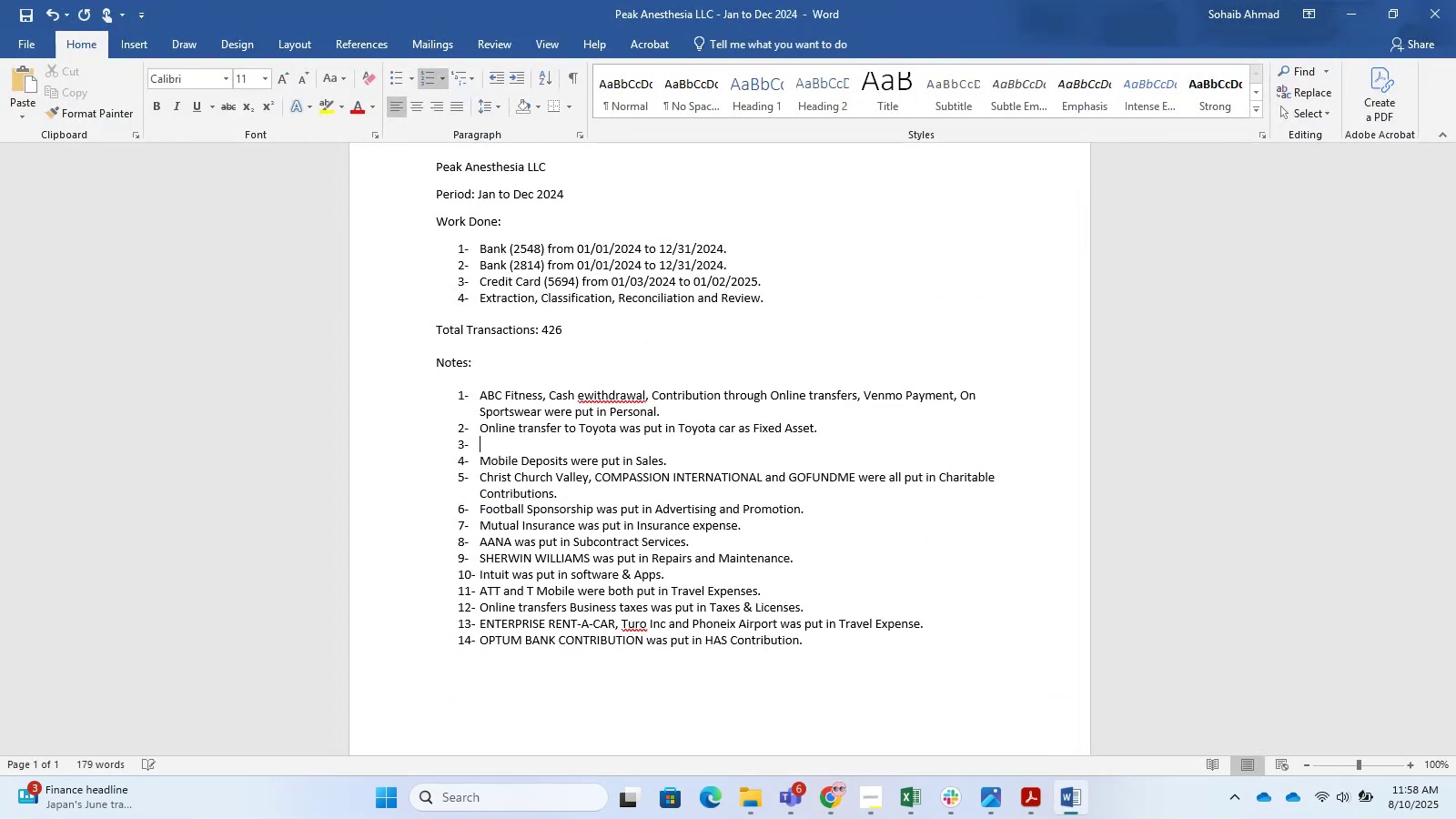 
key(Backspace)
 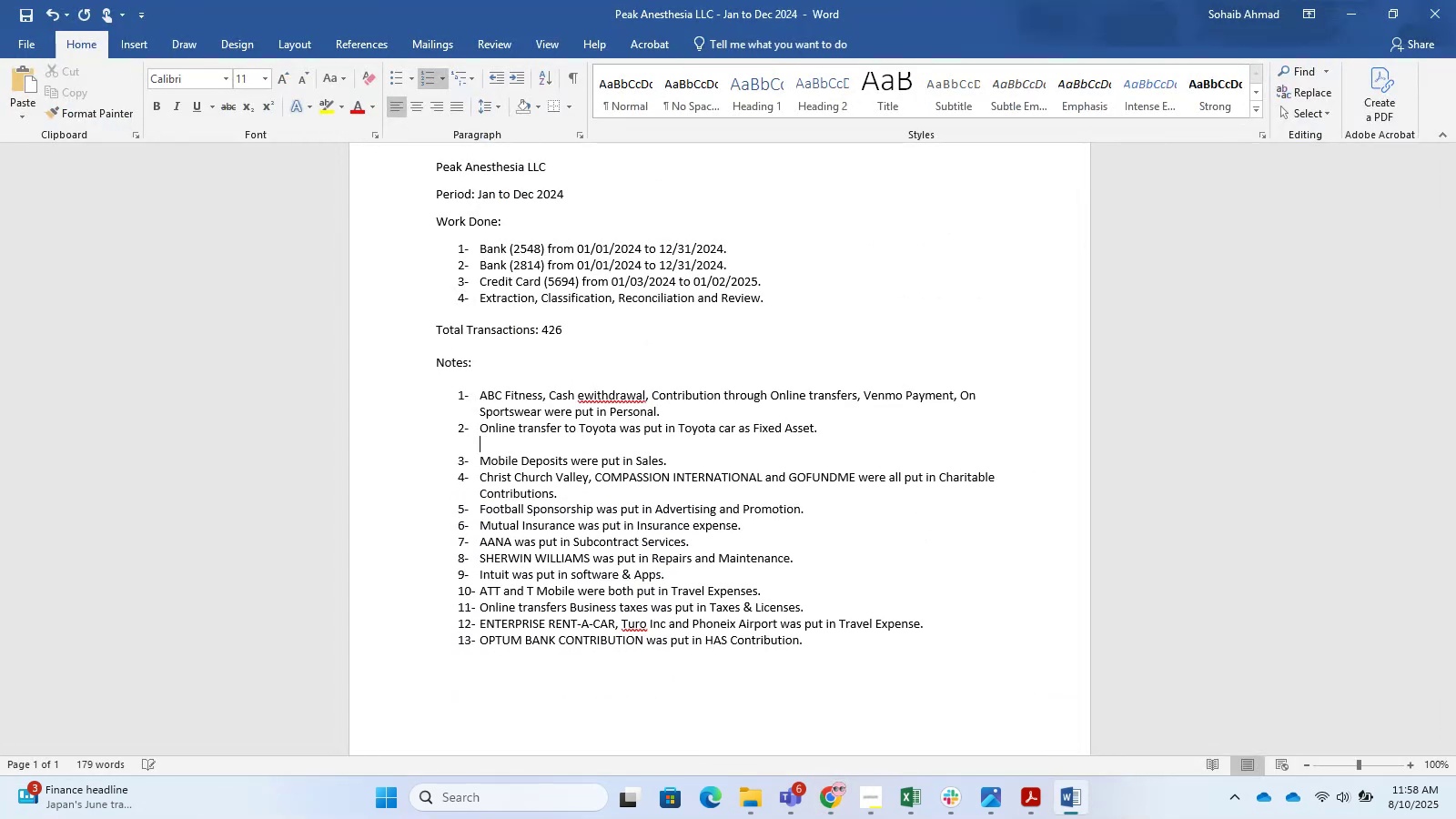 
key(Backspace)
 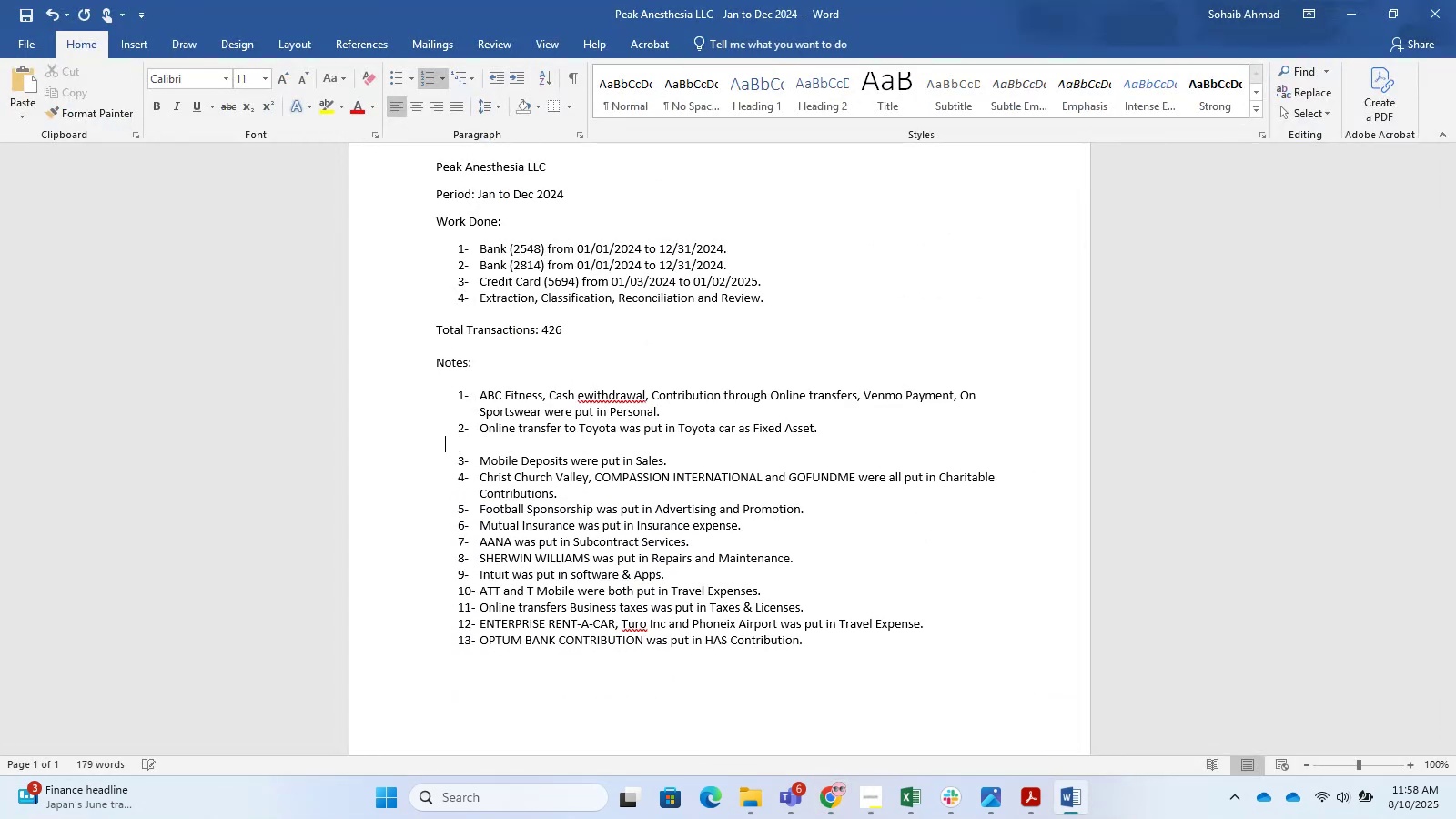 
key(Backspace)
 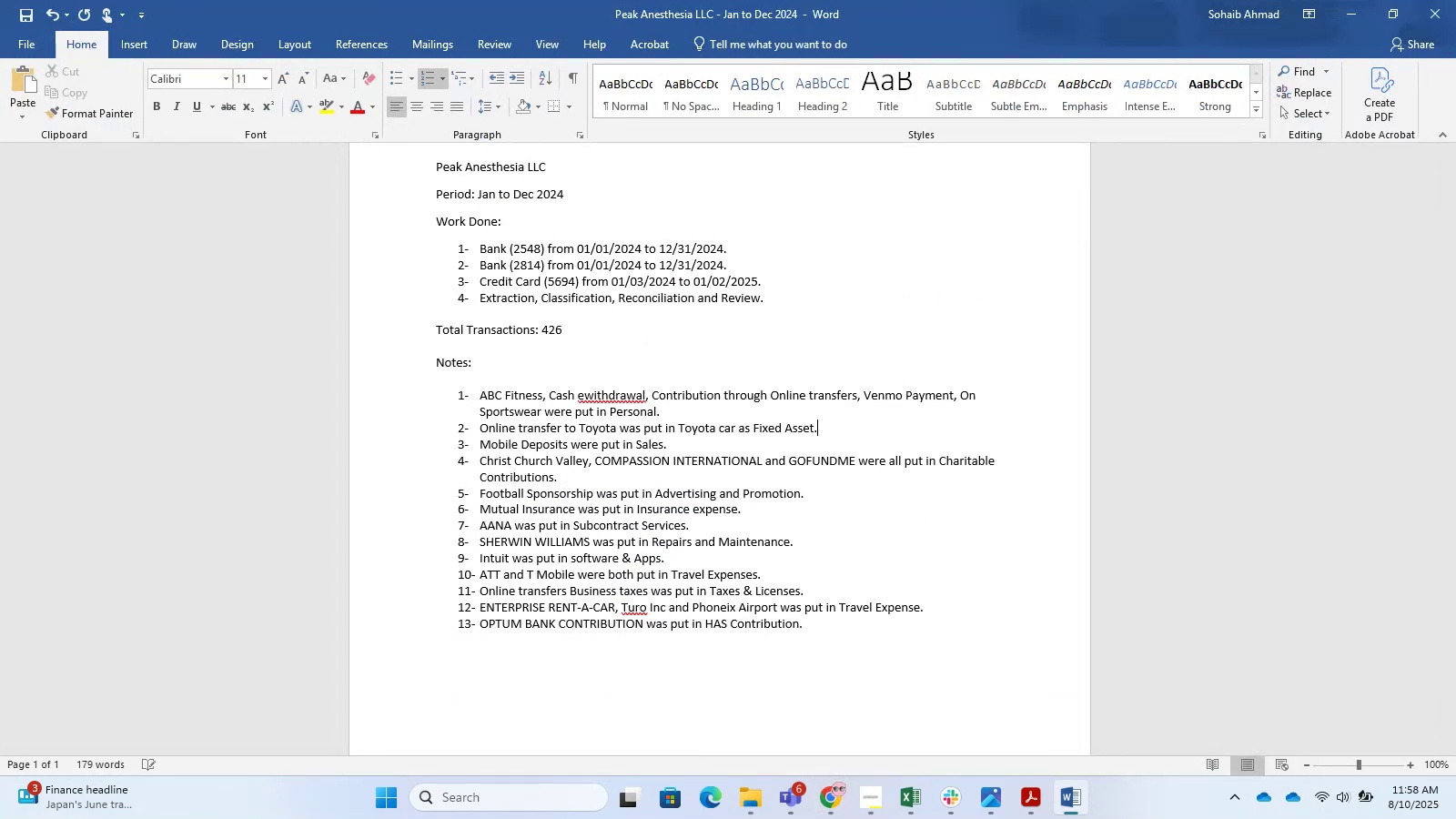 
key(ArrowDown)
 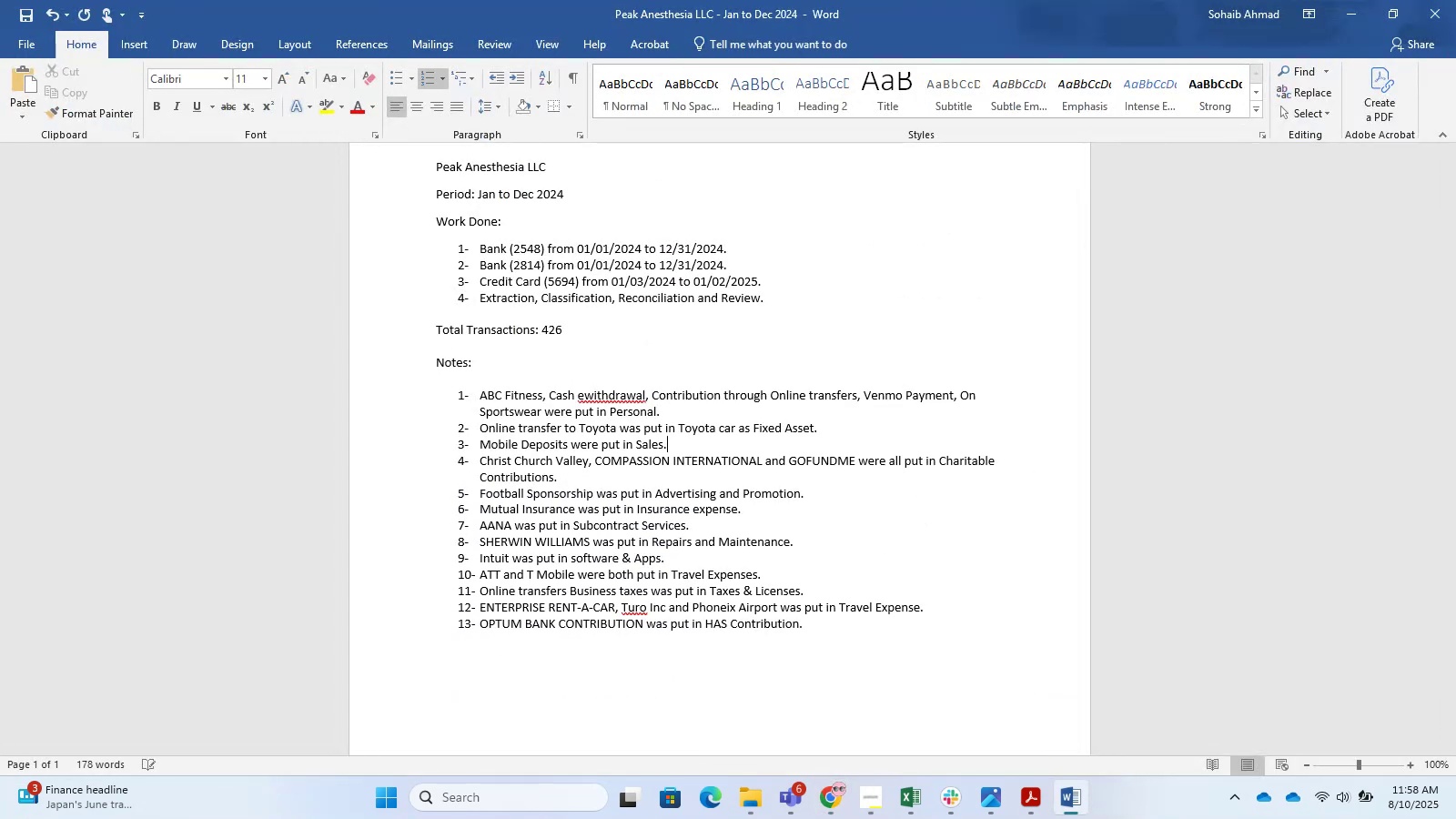 
key(ArrowDown)
 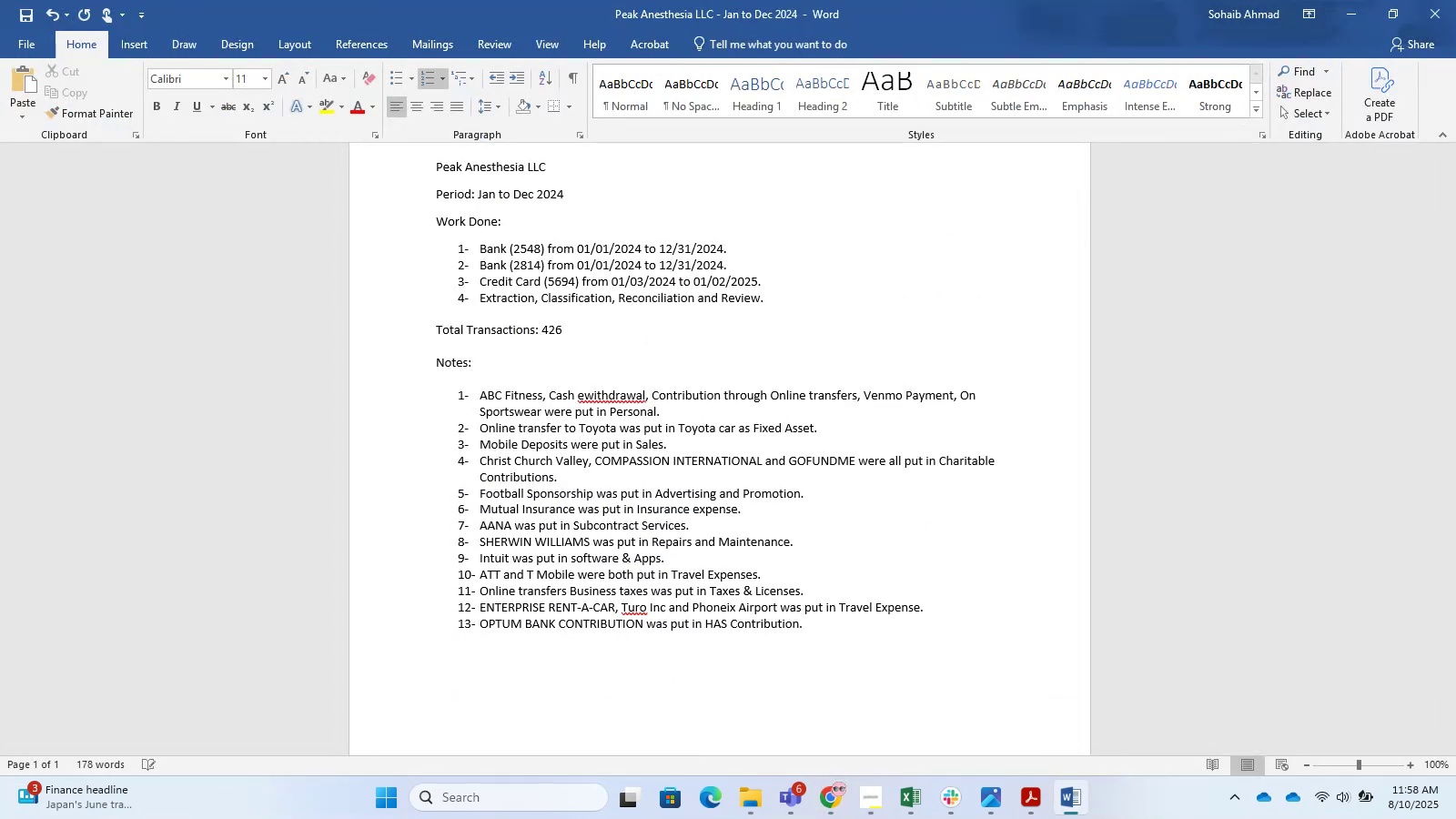 
key(ArrowDown)
 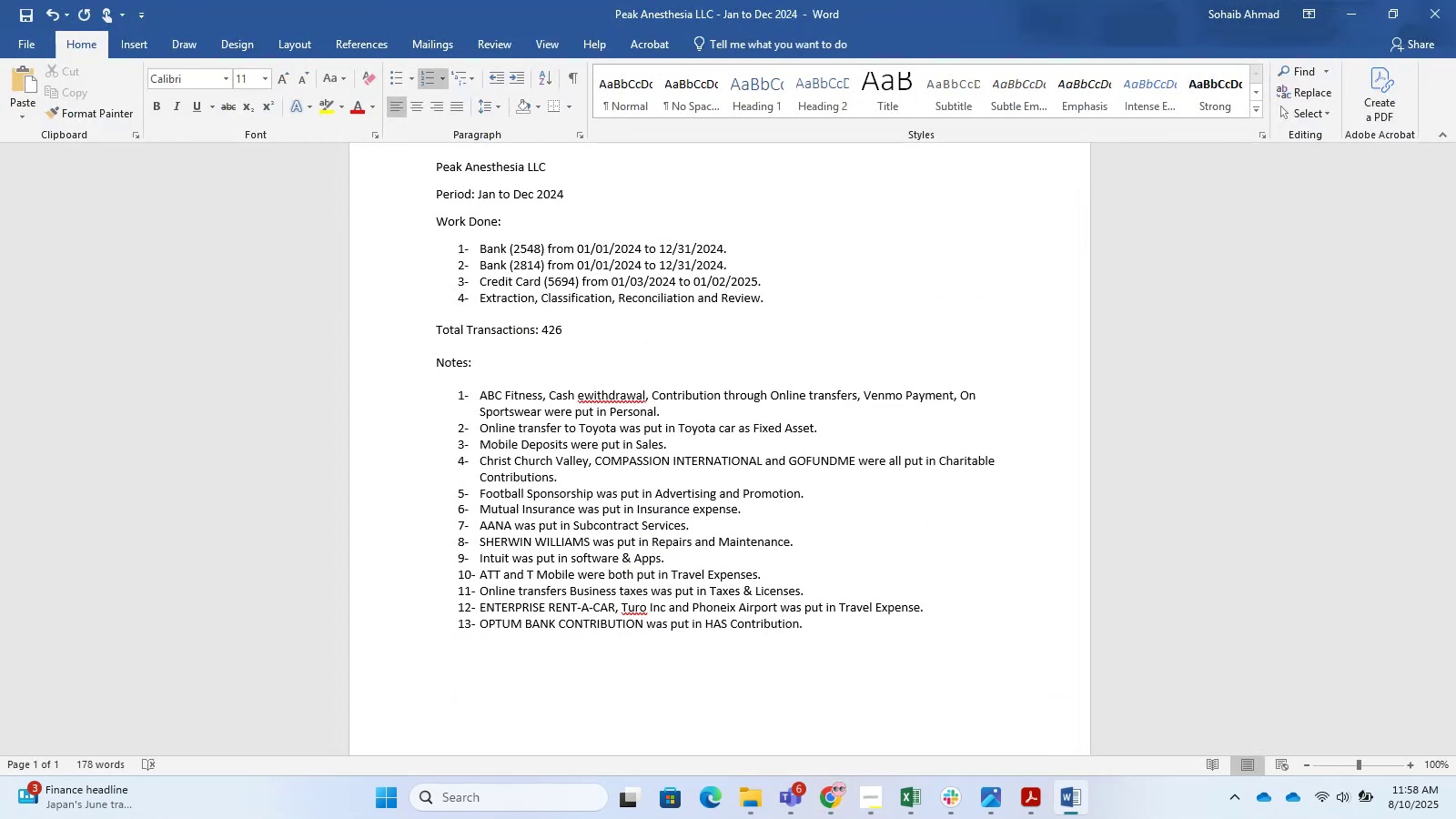 
key(Enter)
 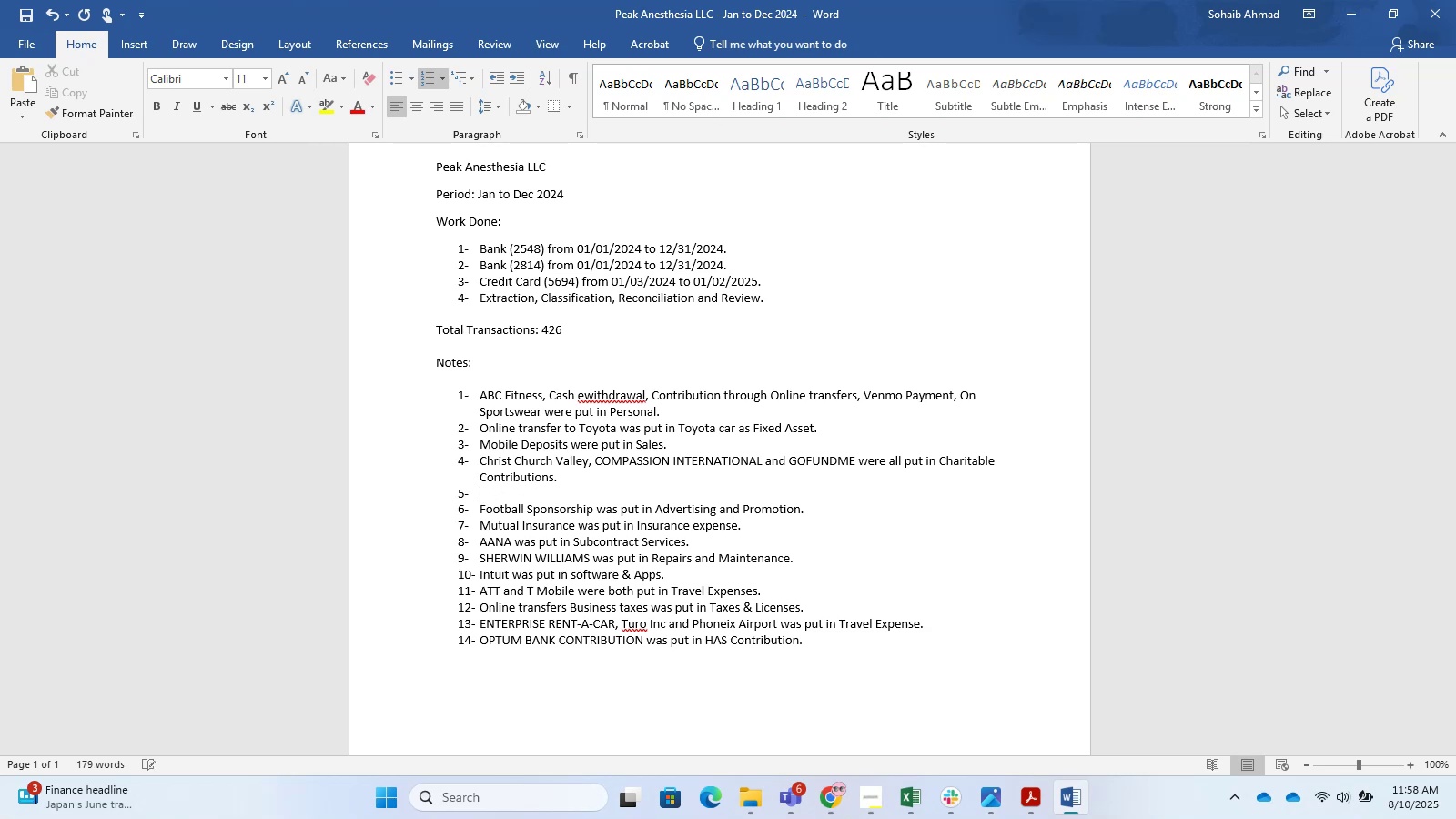 
type(Upwork was put in Legal & professional Services.)
 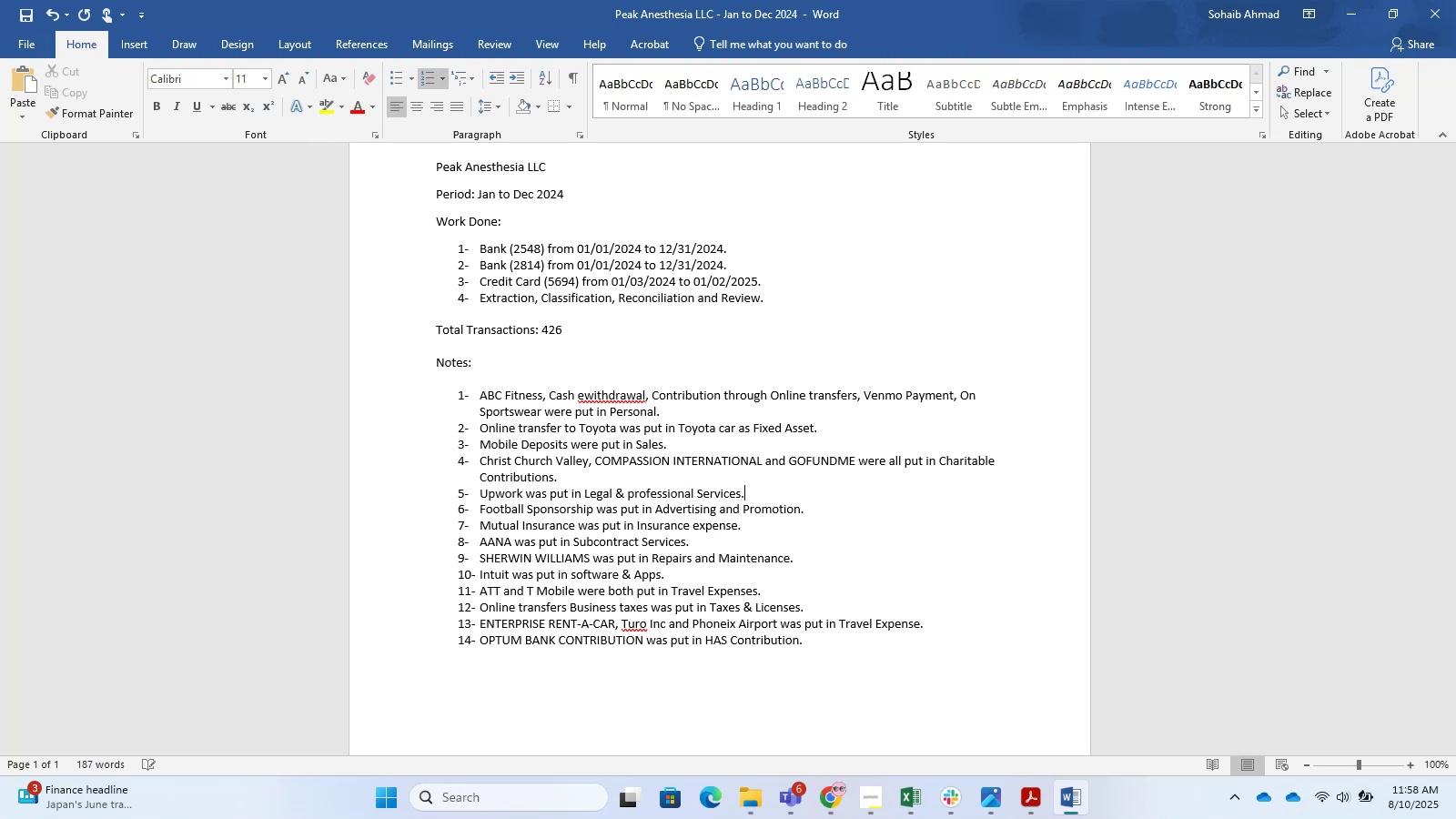 
key(Alt+AltLeft)
 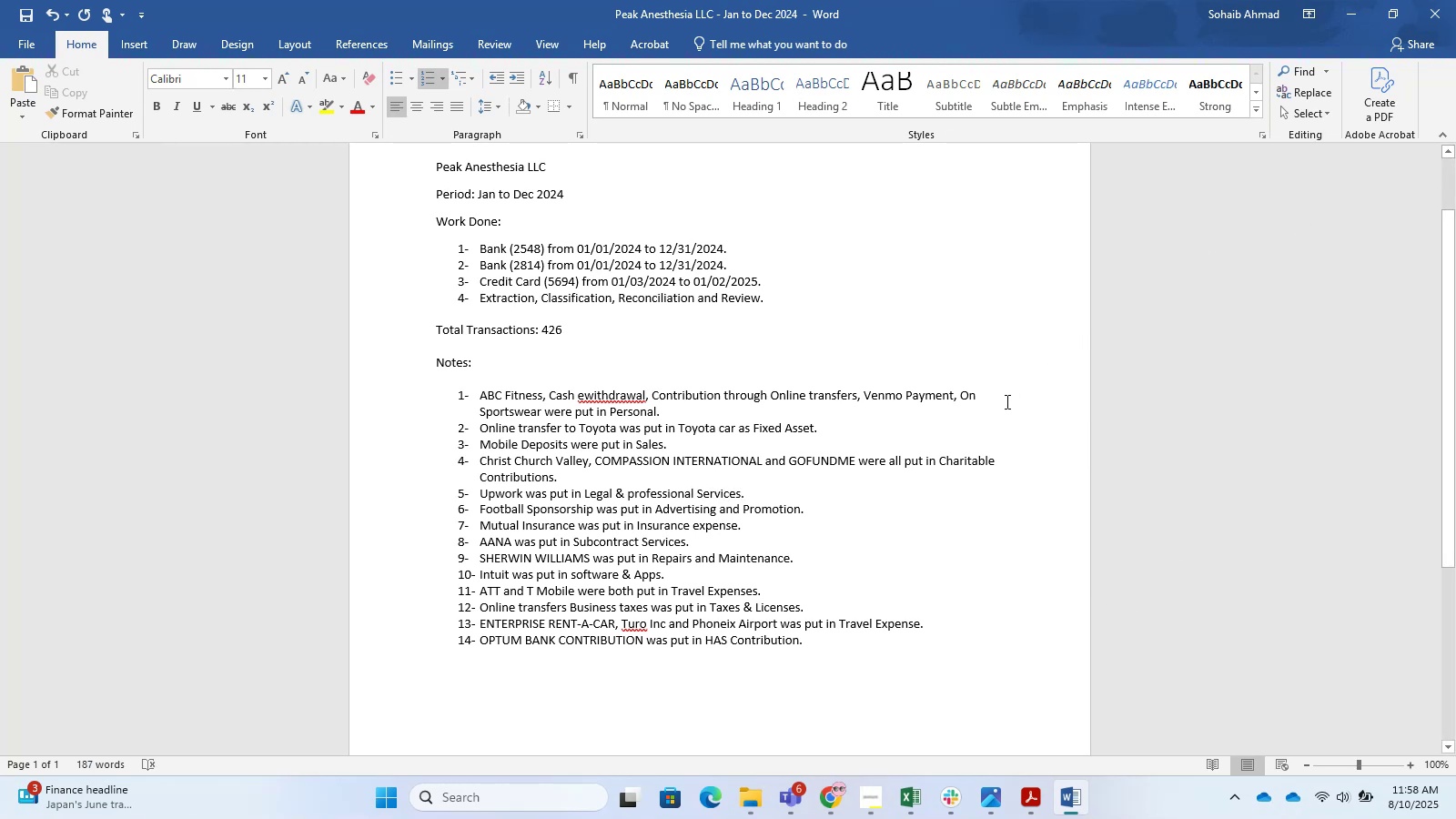 
key(Tab)
key(Tab)
key(NumpadEnter)
type(Gudto Net and F)
key(Backspace)
type(Gusto TAx)
key(Backspace)
key(Backspace)
key(Backspace)
type(a)
key(Backspace)
type(Tax)
 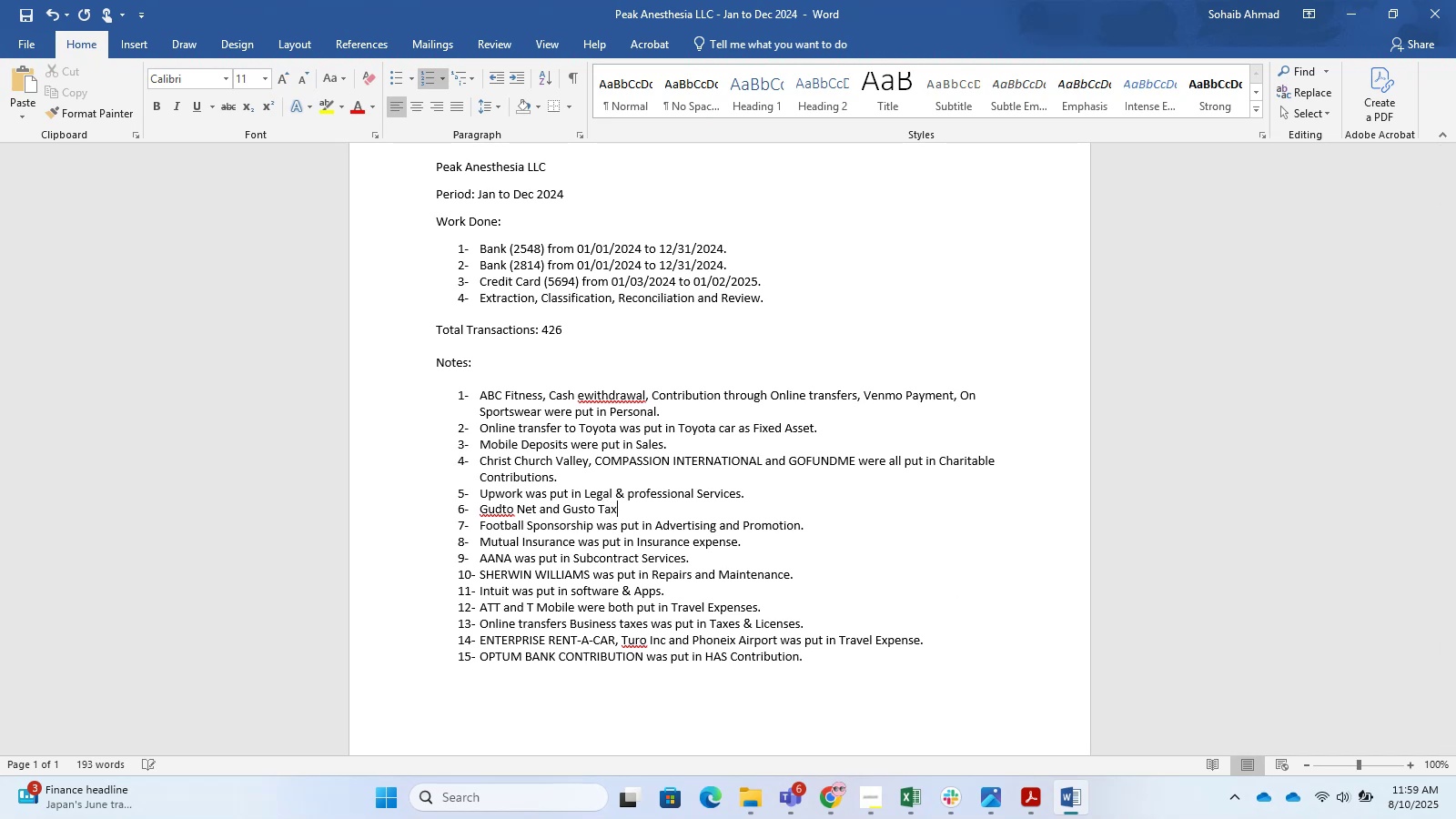 
scroll: coordinate [811, 465], scroll_direction: down, amount: 6.0
 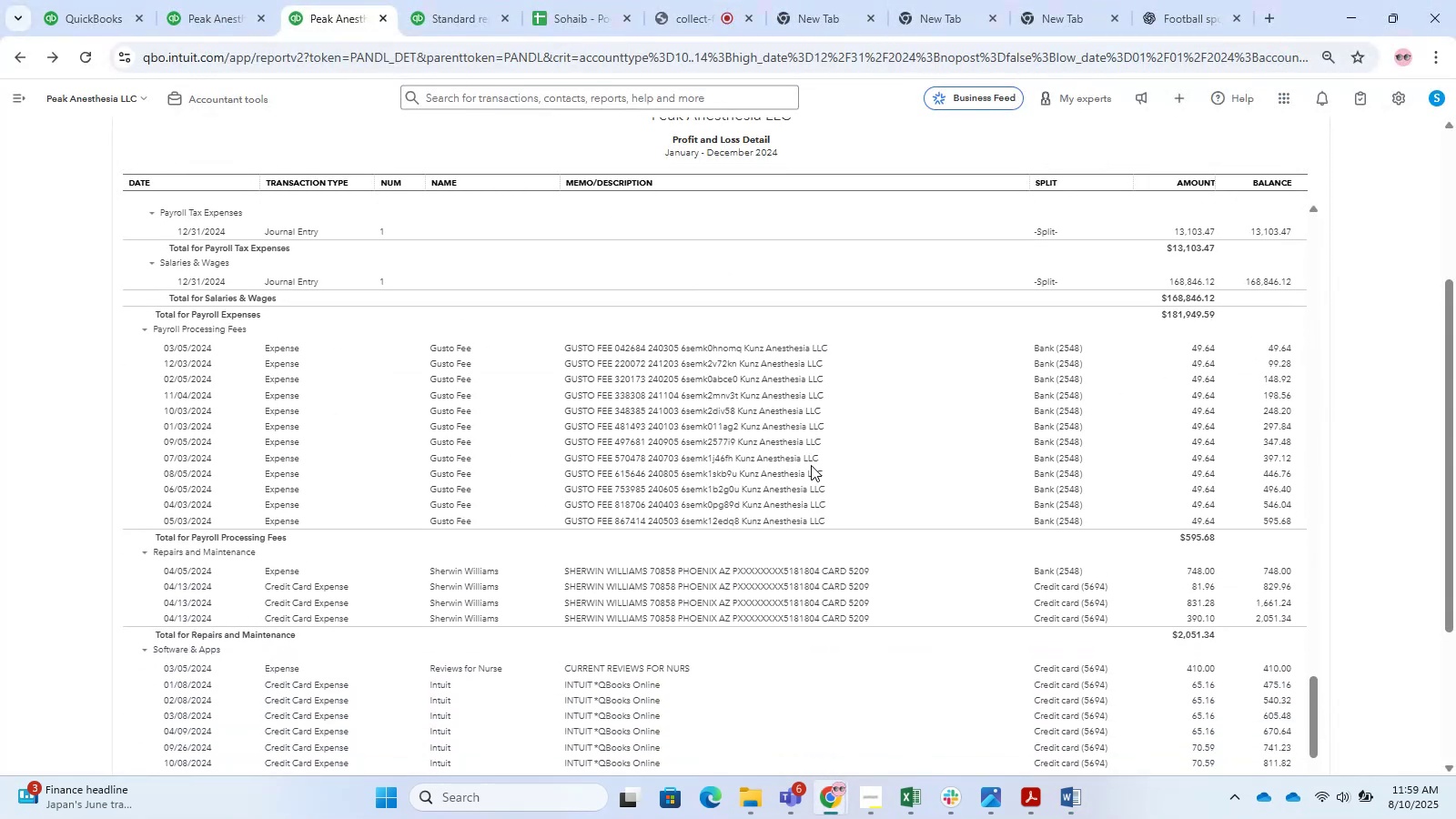 
hold_key(key=AltLeft, duration=0.33)
 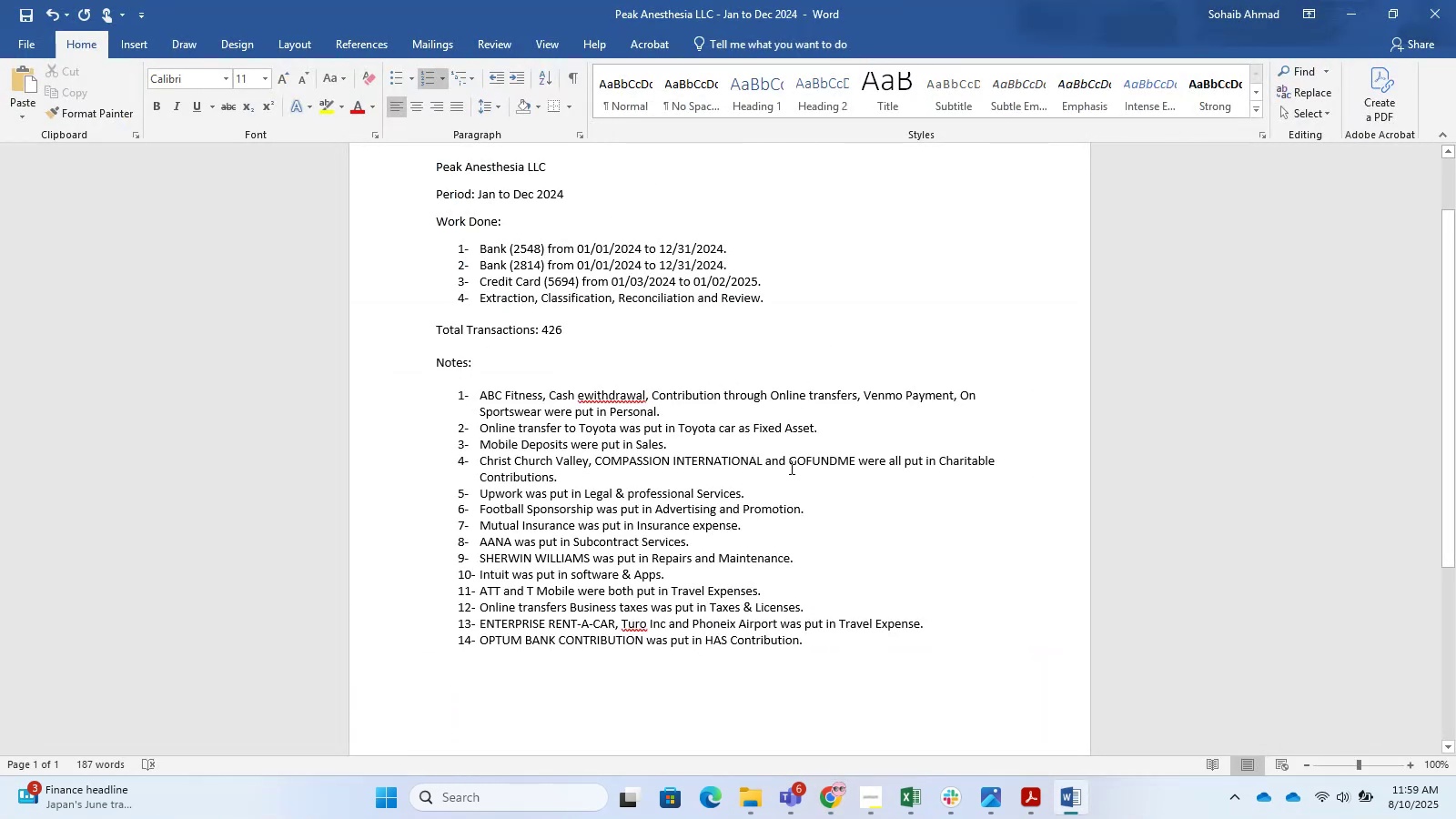 
hold_key(key=ArrowLeft, duration=1.18)
 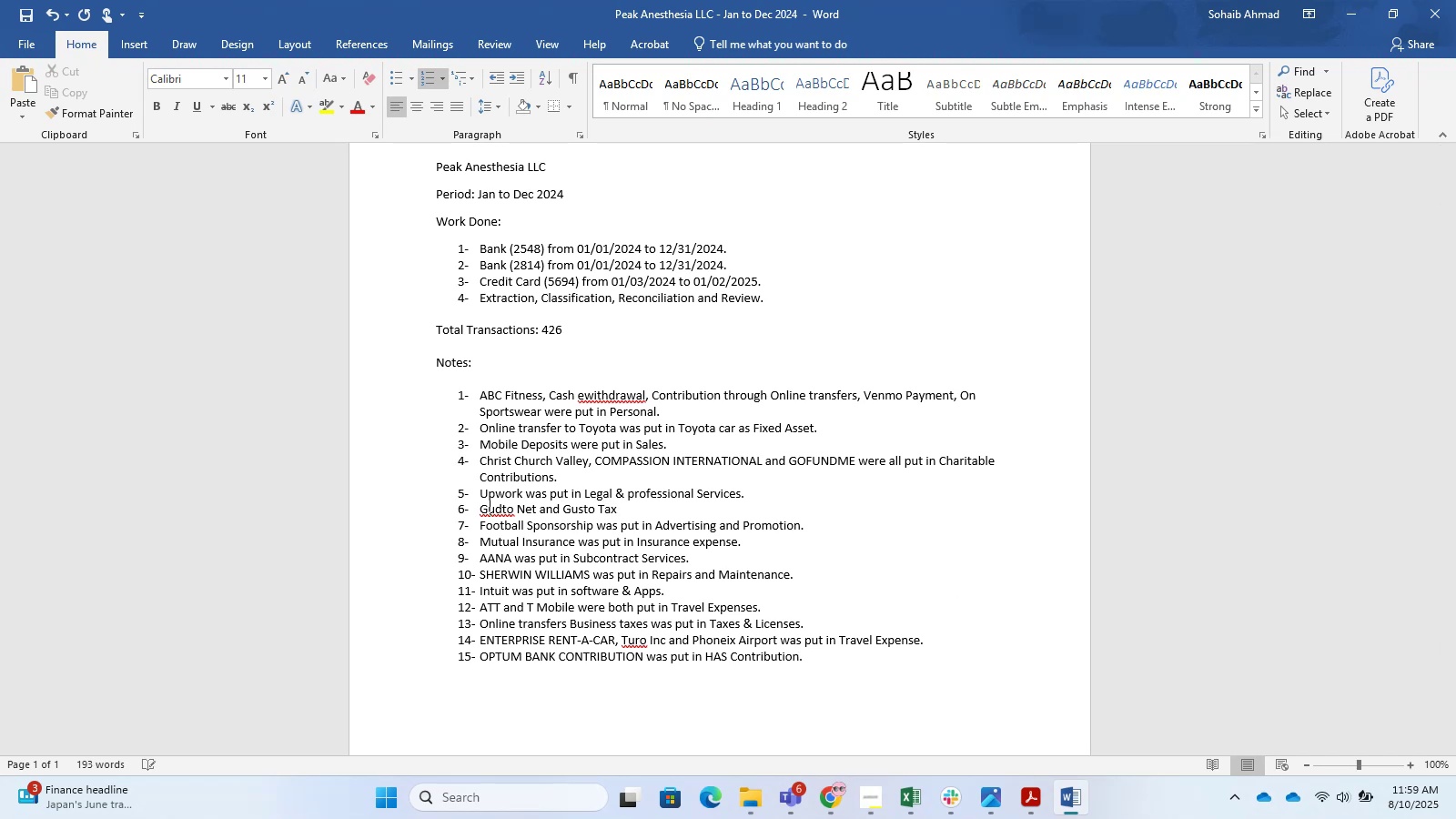 
key(ArrowRight)
 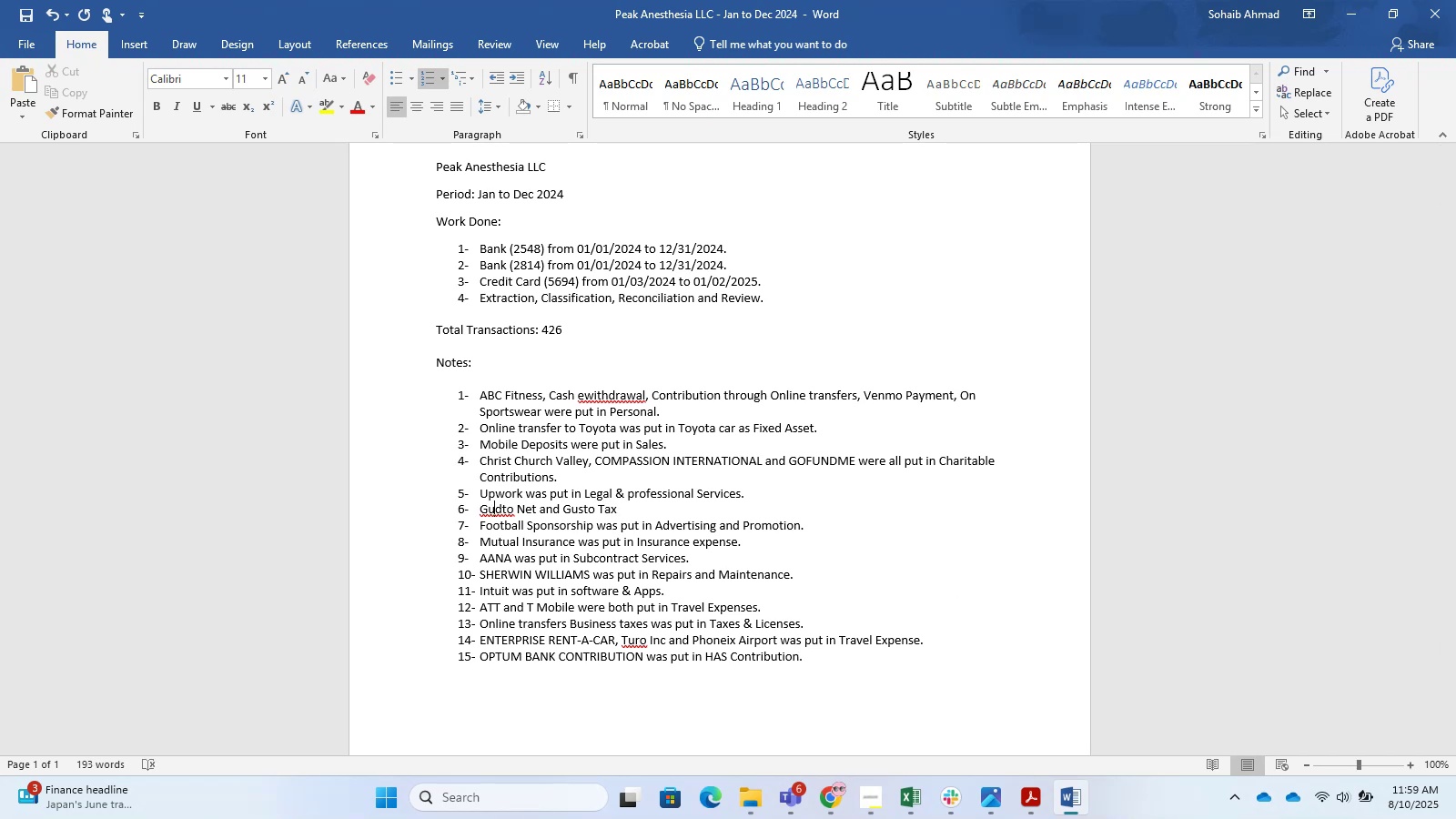 
key(ArrowRight)
 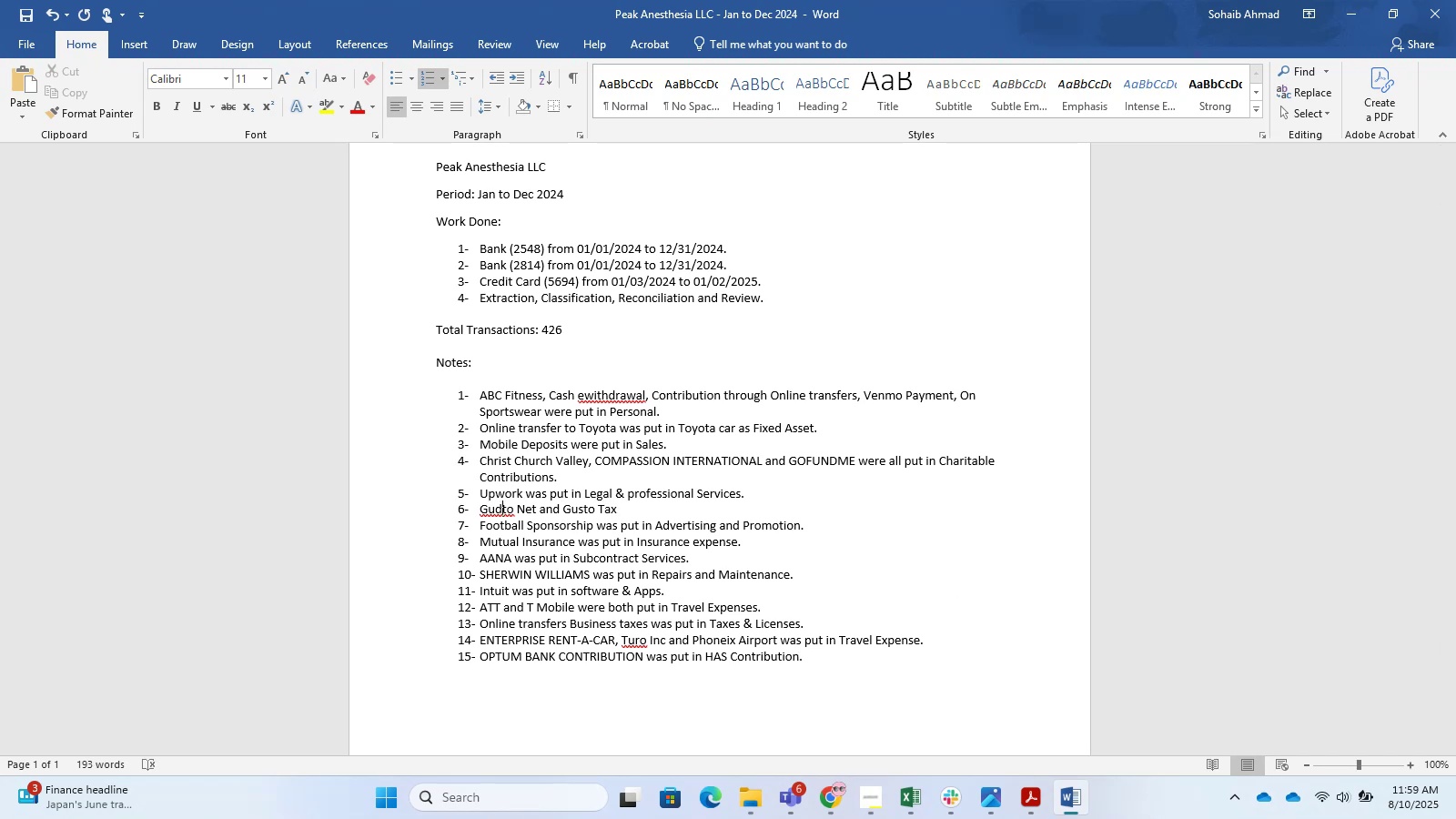 
key(Backspace)
 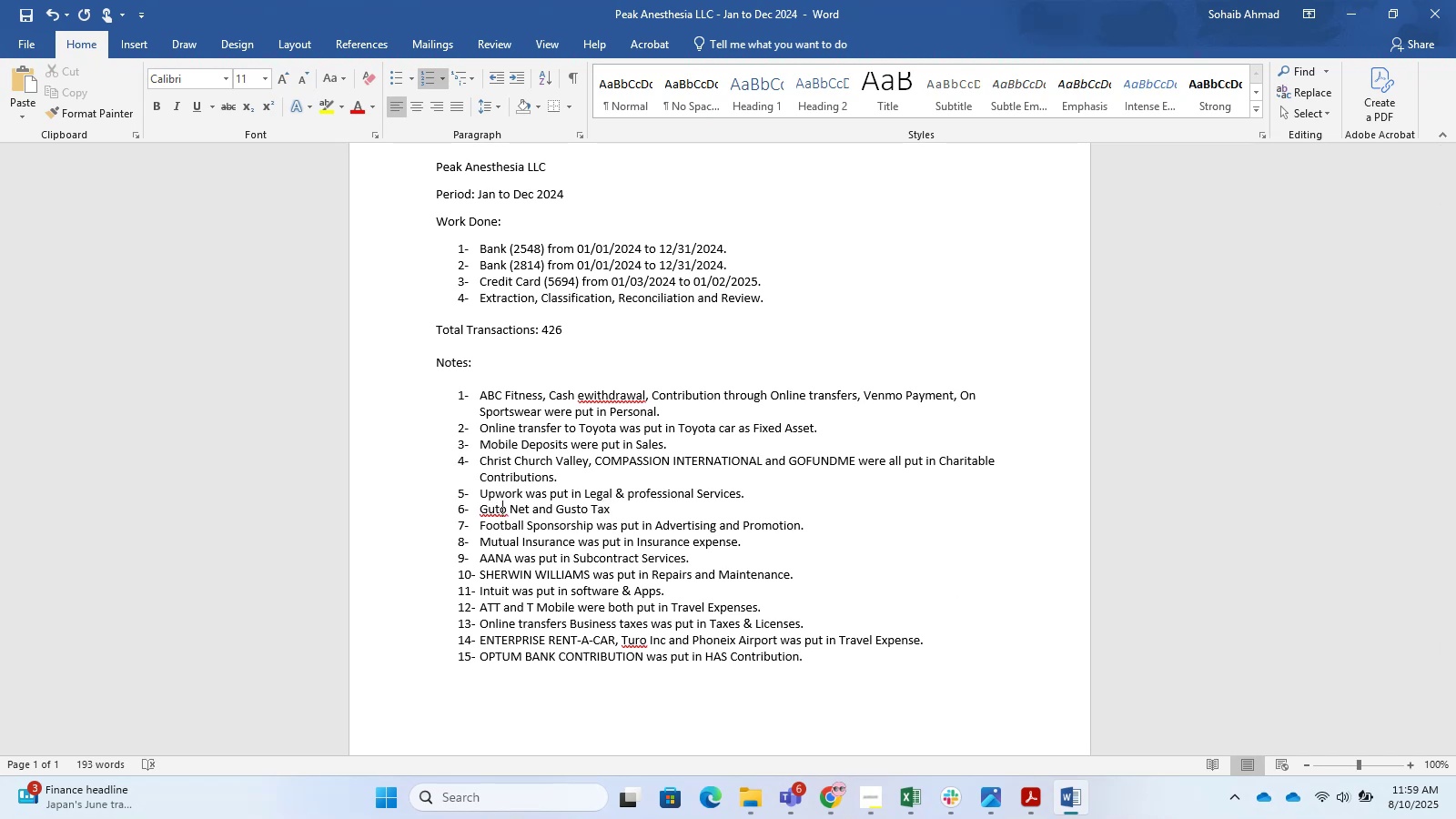 
key(S)
 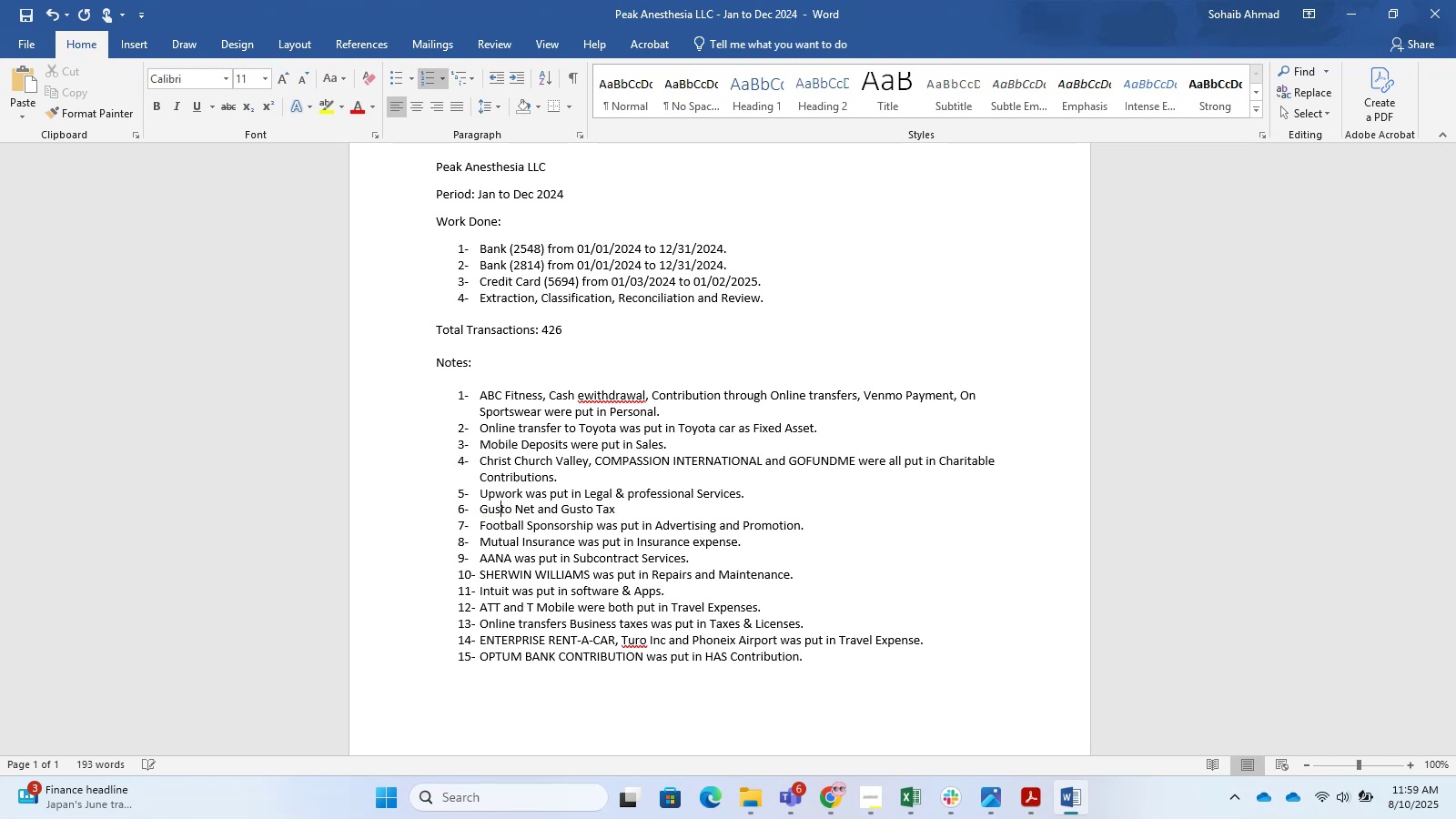 
hold_key(key=ArrowRight, duration=0.99)
 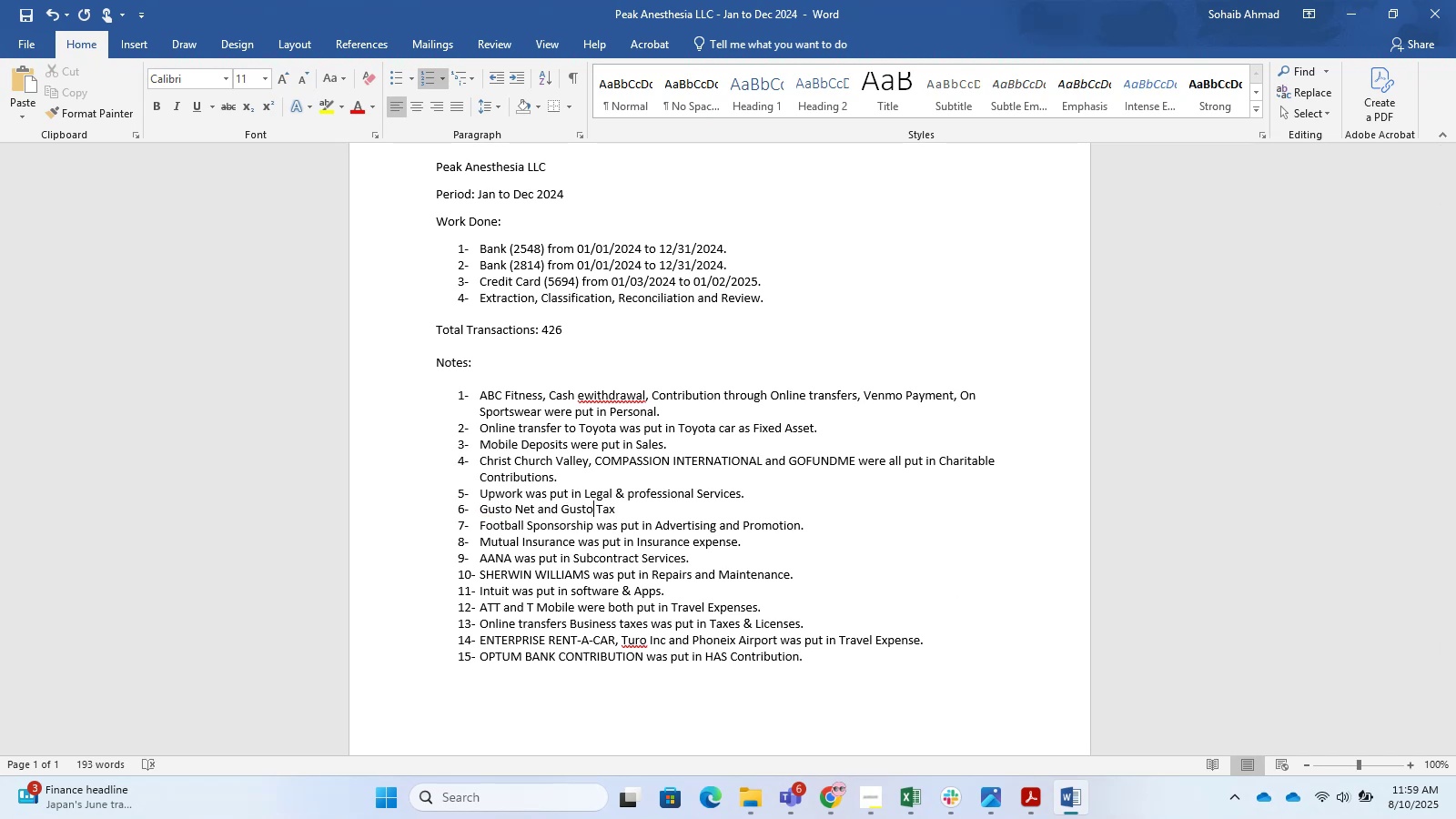 
key(ArrowRight)
 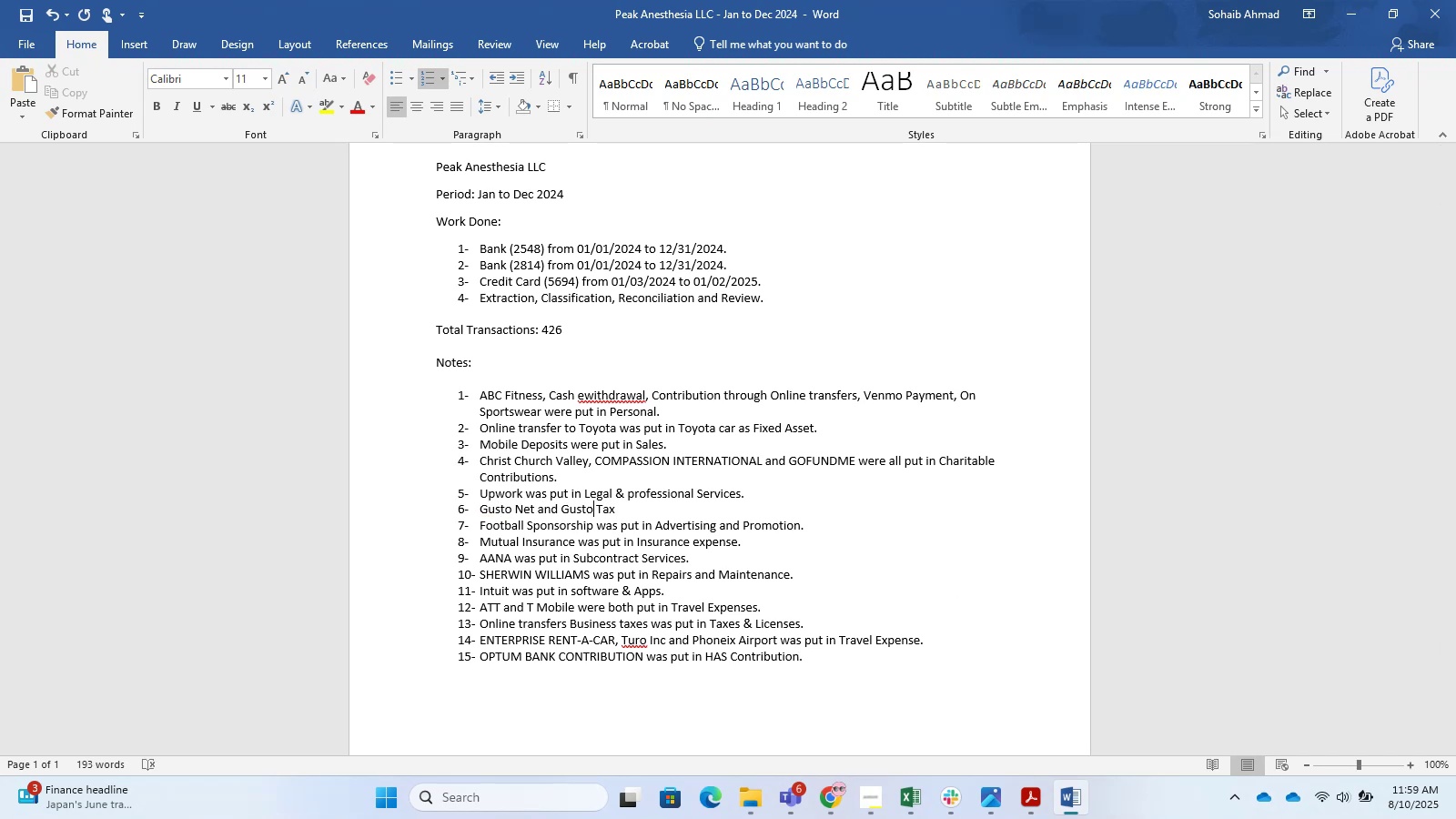 
key(ArrowRight)
 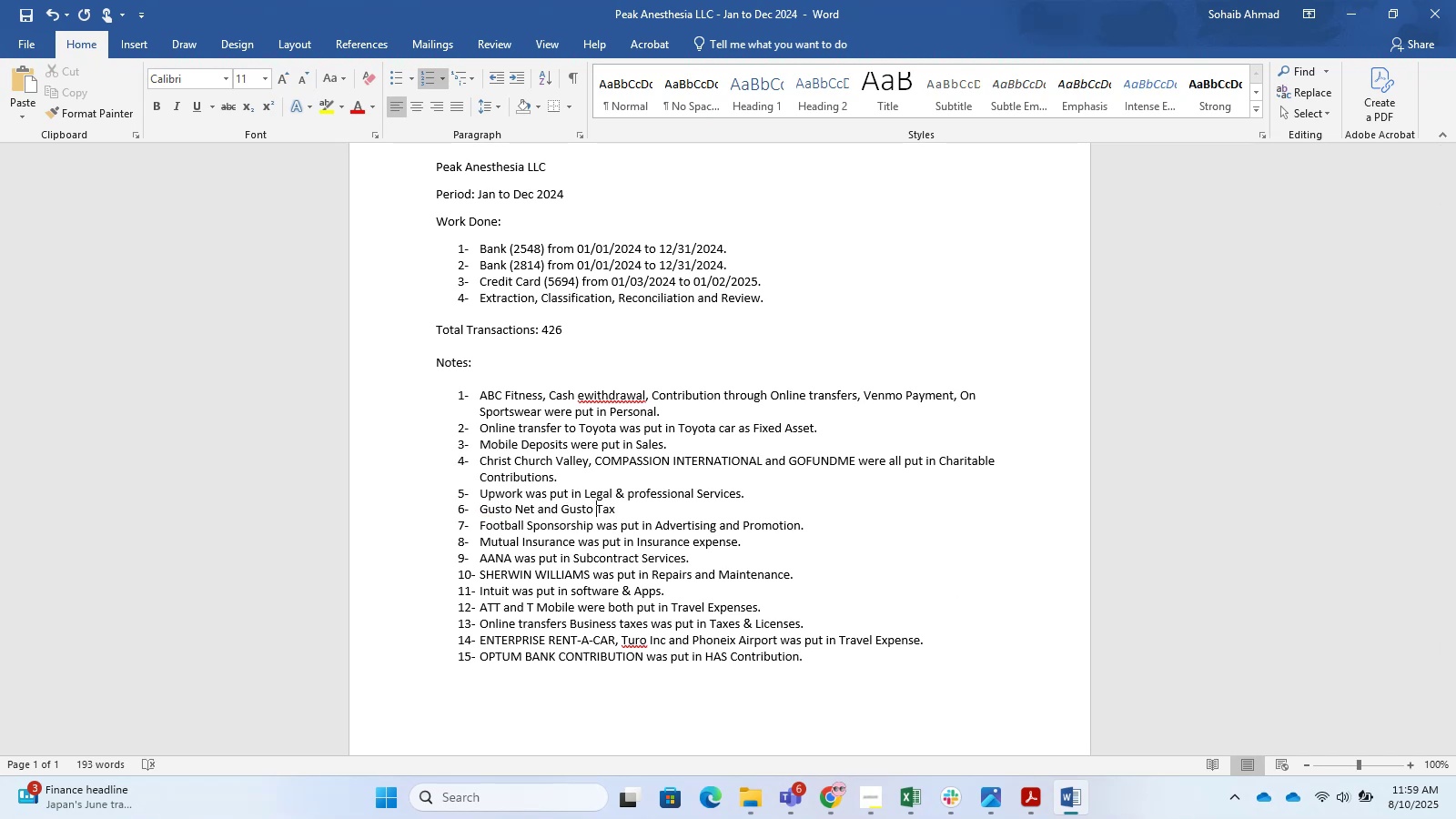 
key(ArrowRight)
 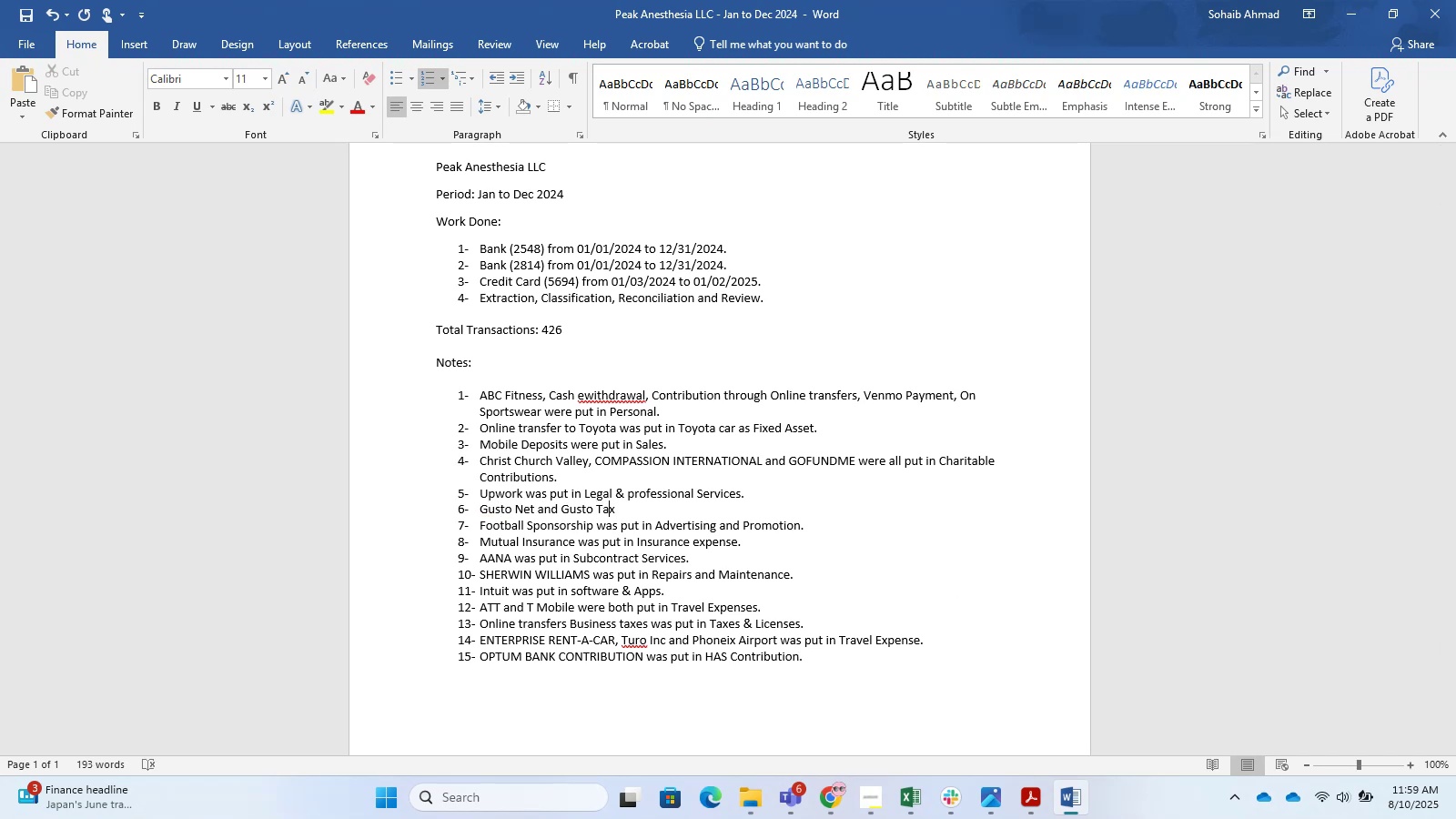 
key(ArrowRight)
 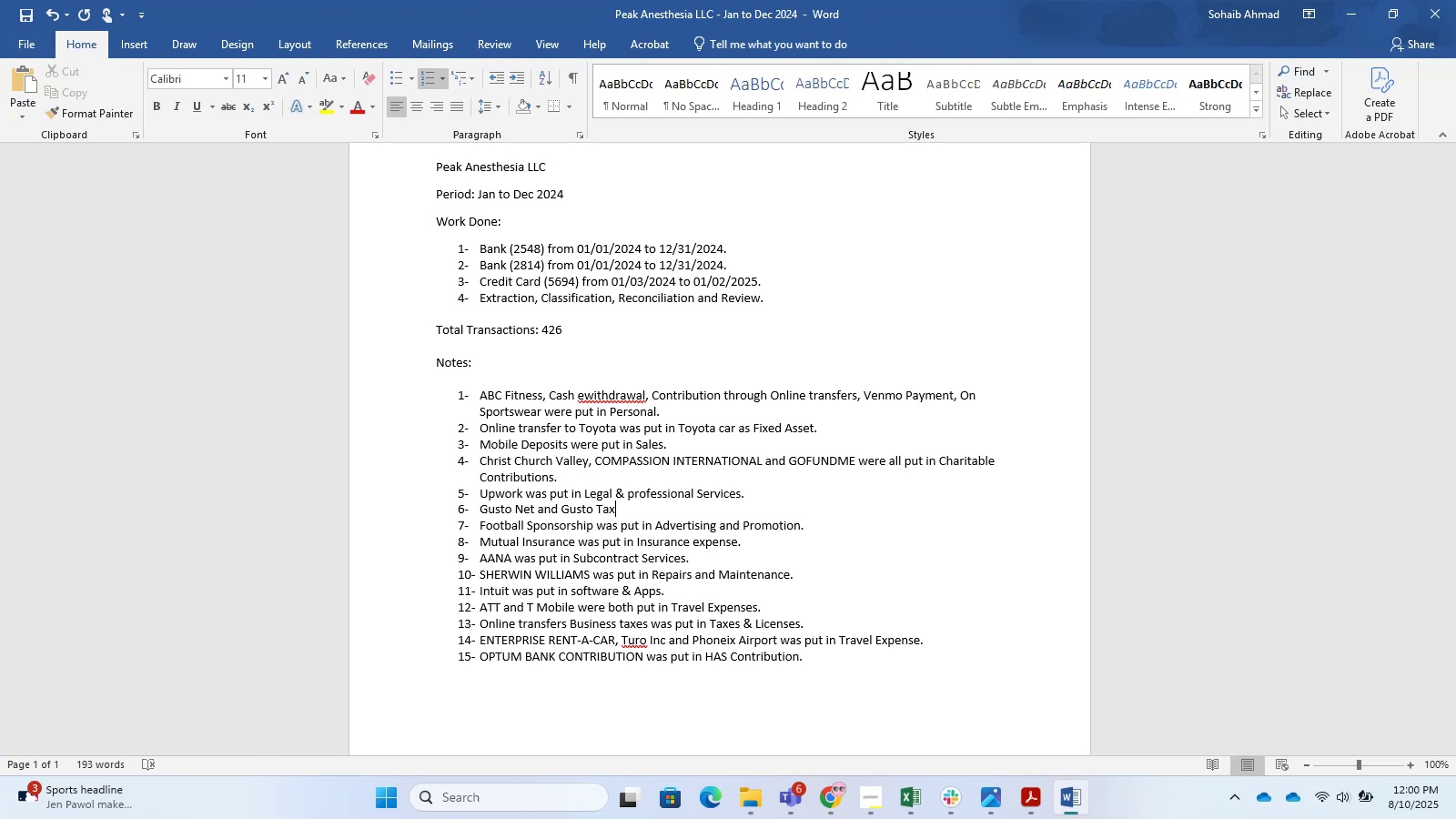 
wait(80.04)
 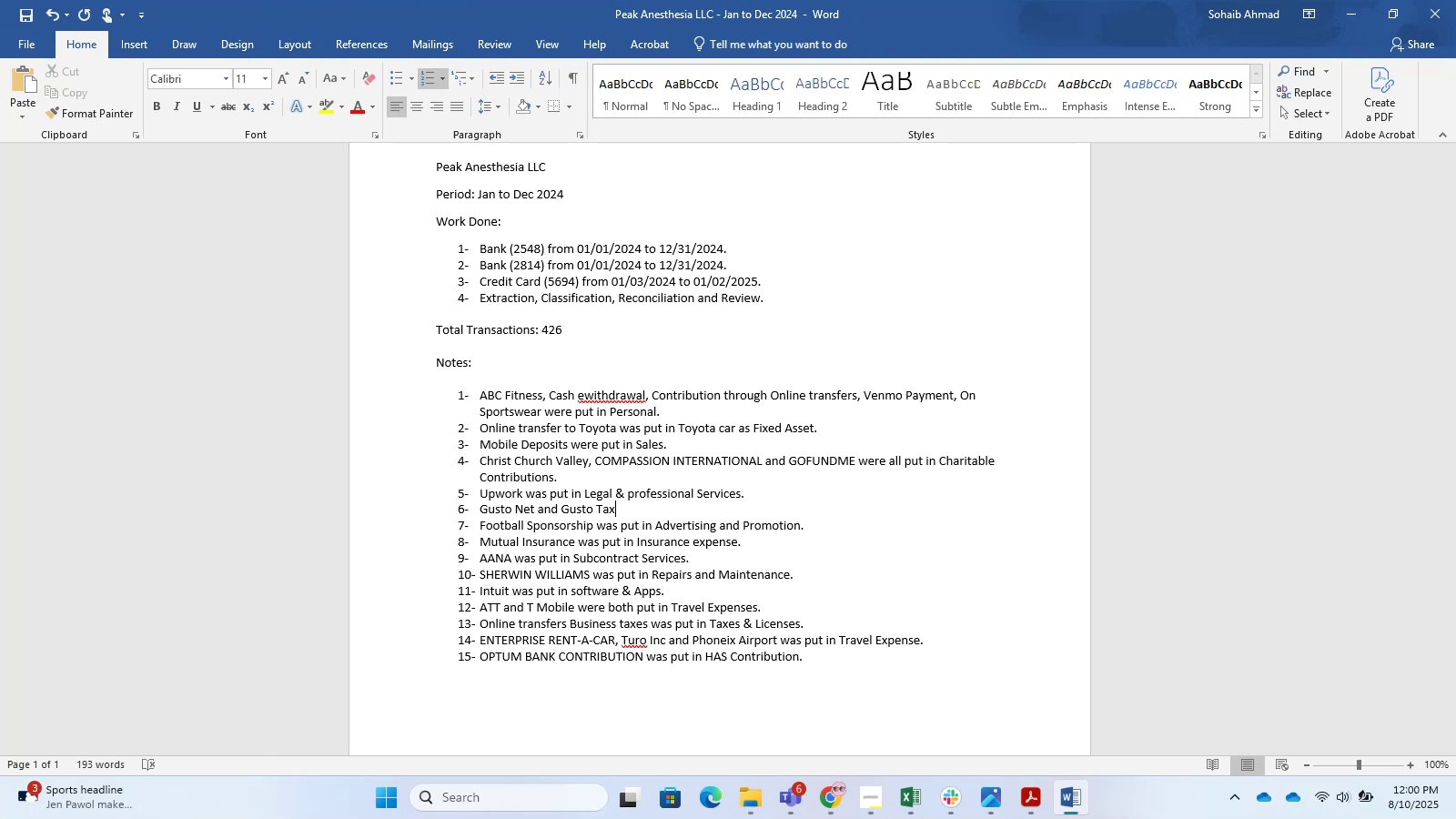 
type( were both put in Payroll Liabilities.)
 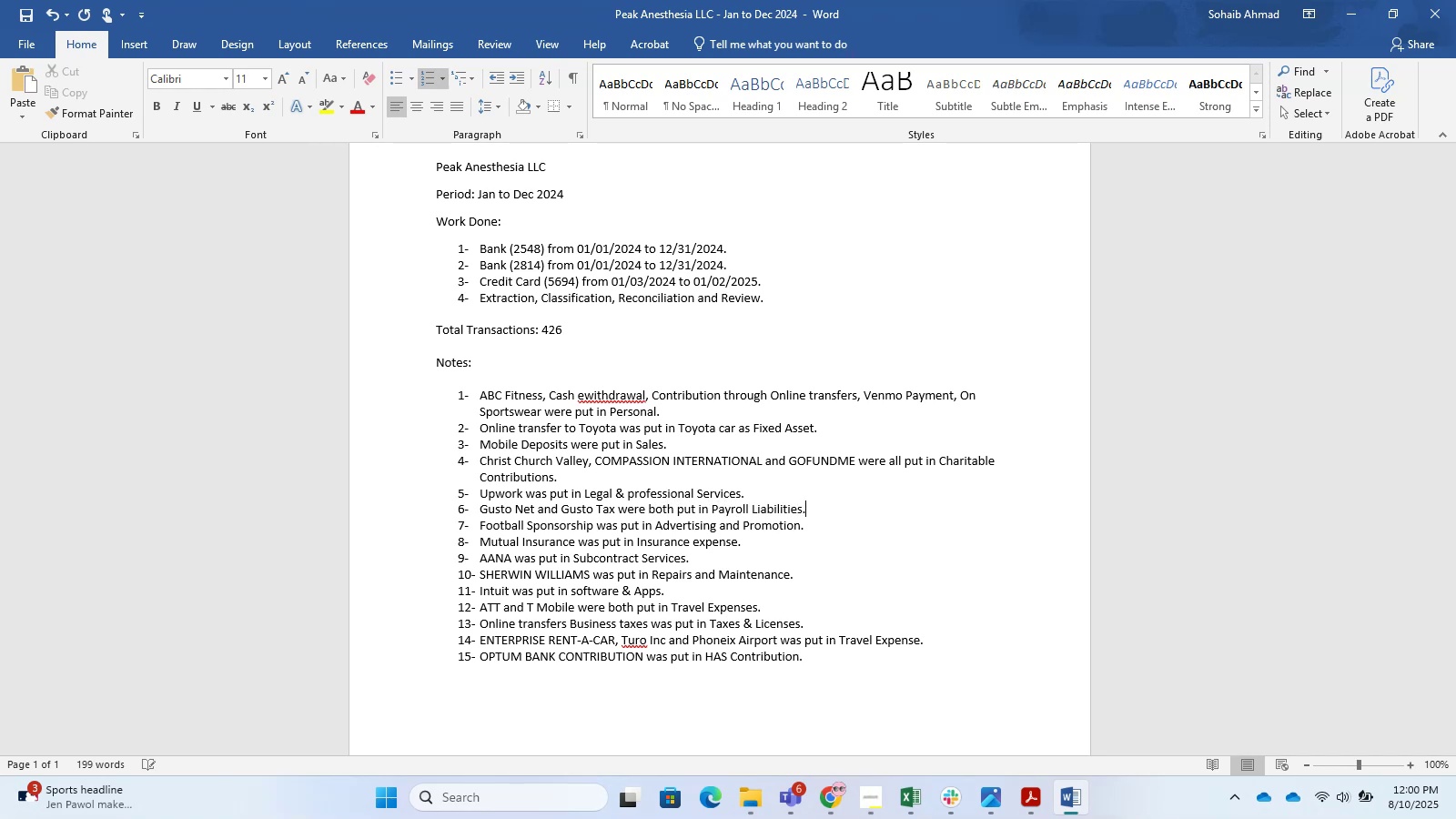 
key(Enter)
 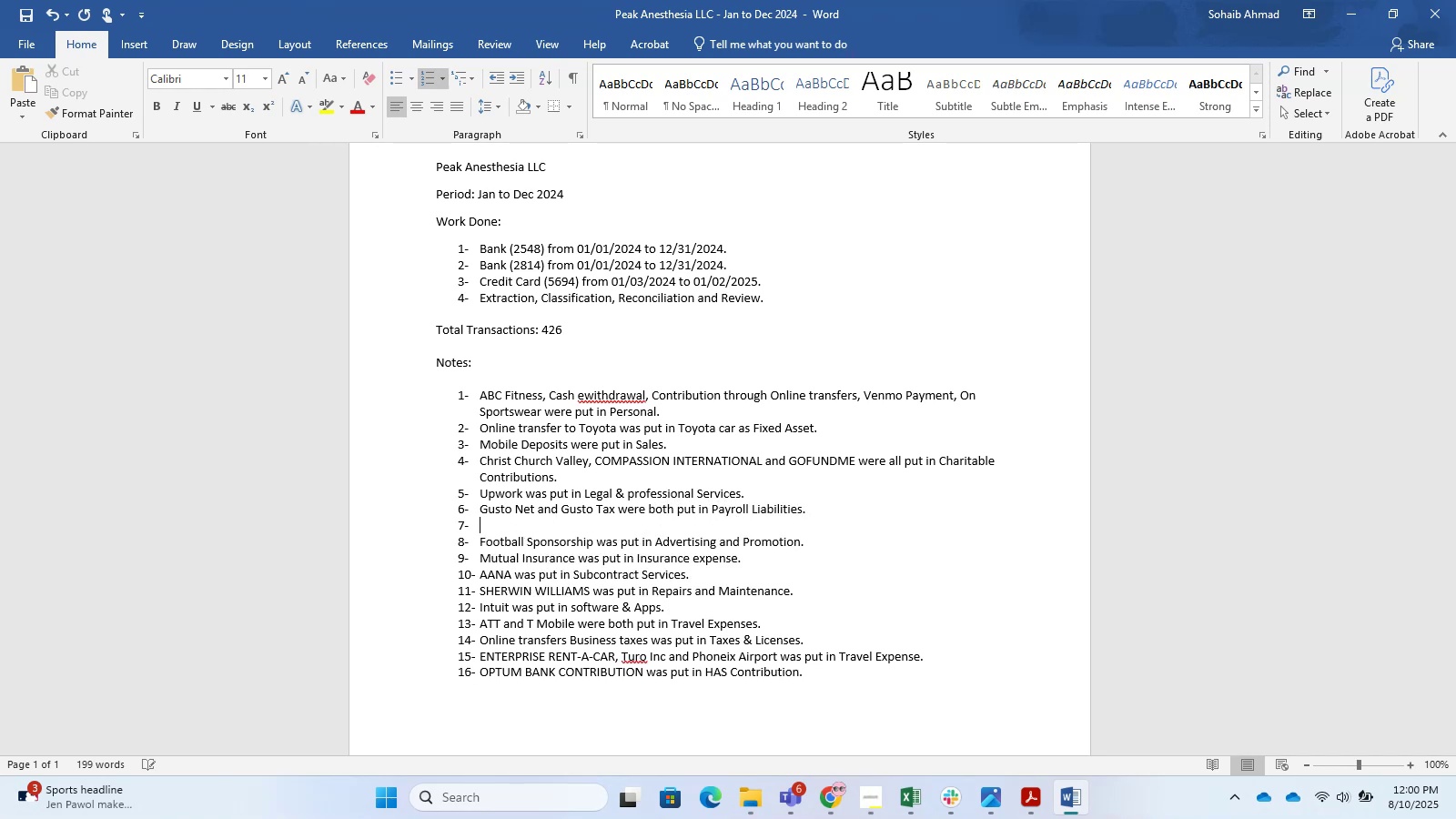 
type(Gusto)
key(Backspace)
key(Backspace)
key(Backspace)
key(Backspace)
key(Backspace)
key(Backspace)
key(Backspace)
key(Backspace)
key(Backspace)
 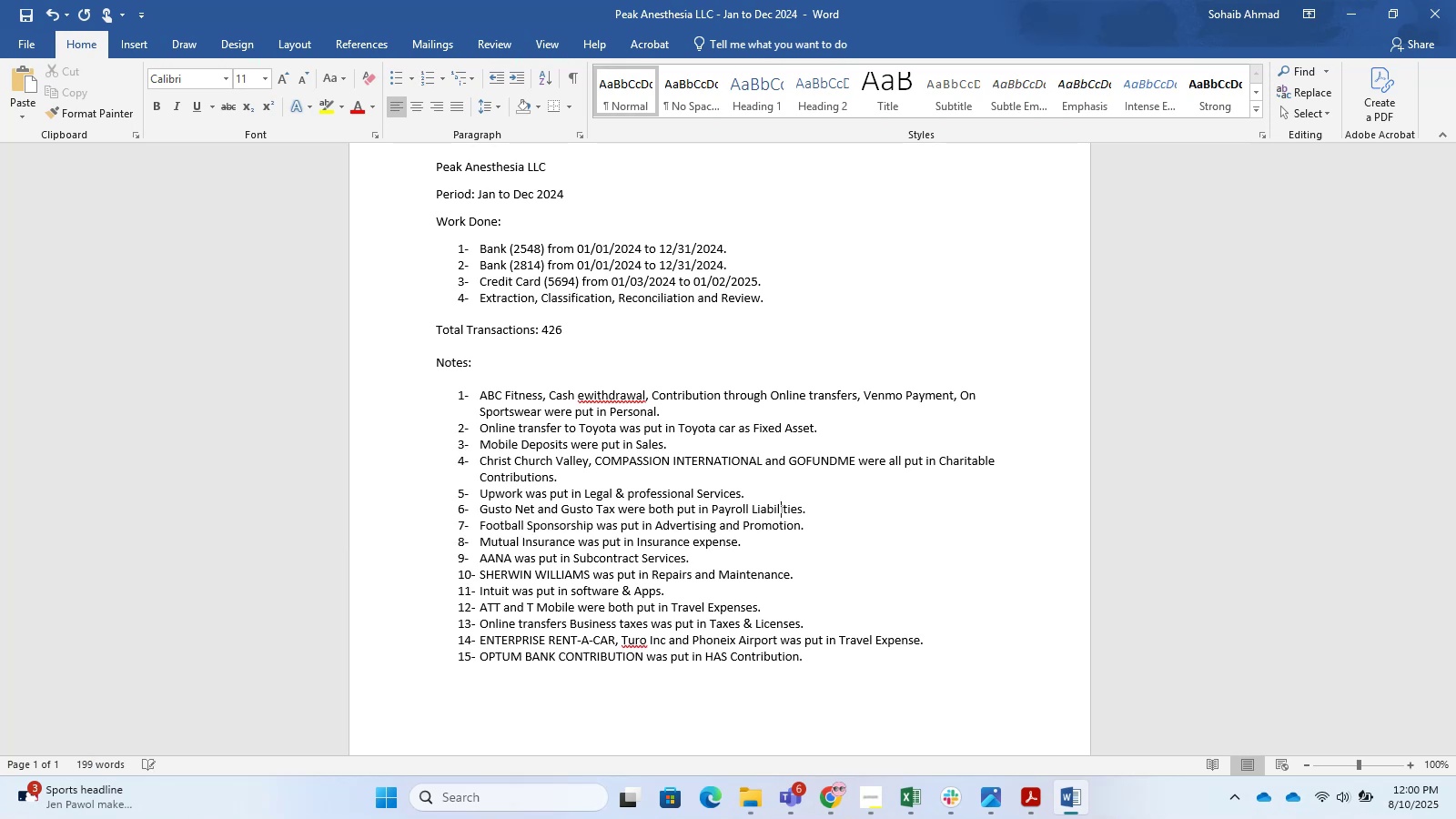 
key(Enter)
 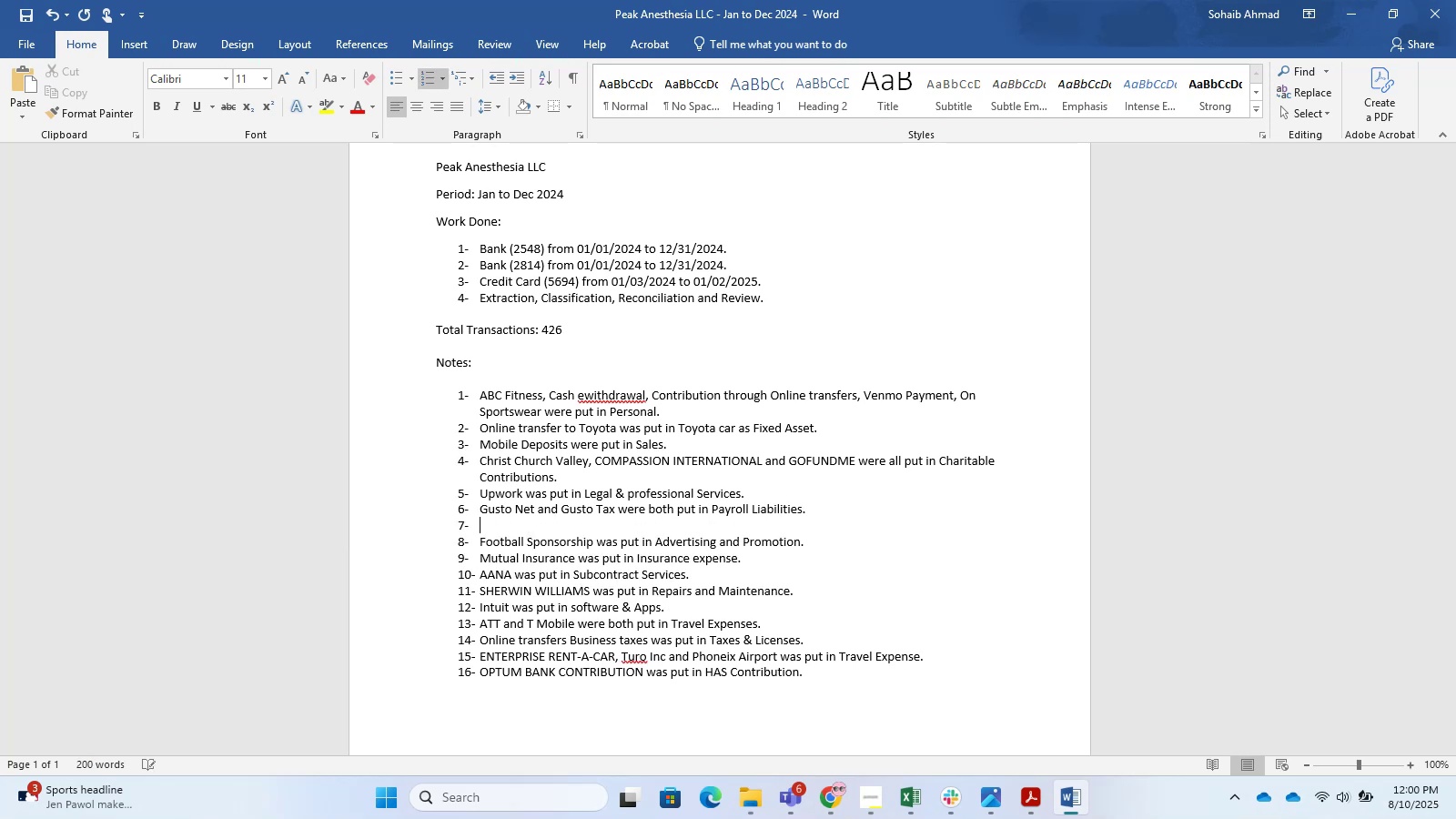 
type(Gusto Fee was put in Payroll Processing Fees.)
 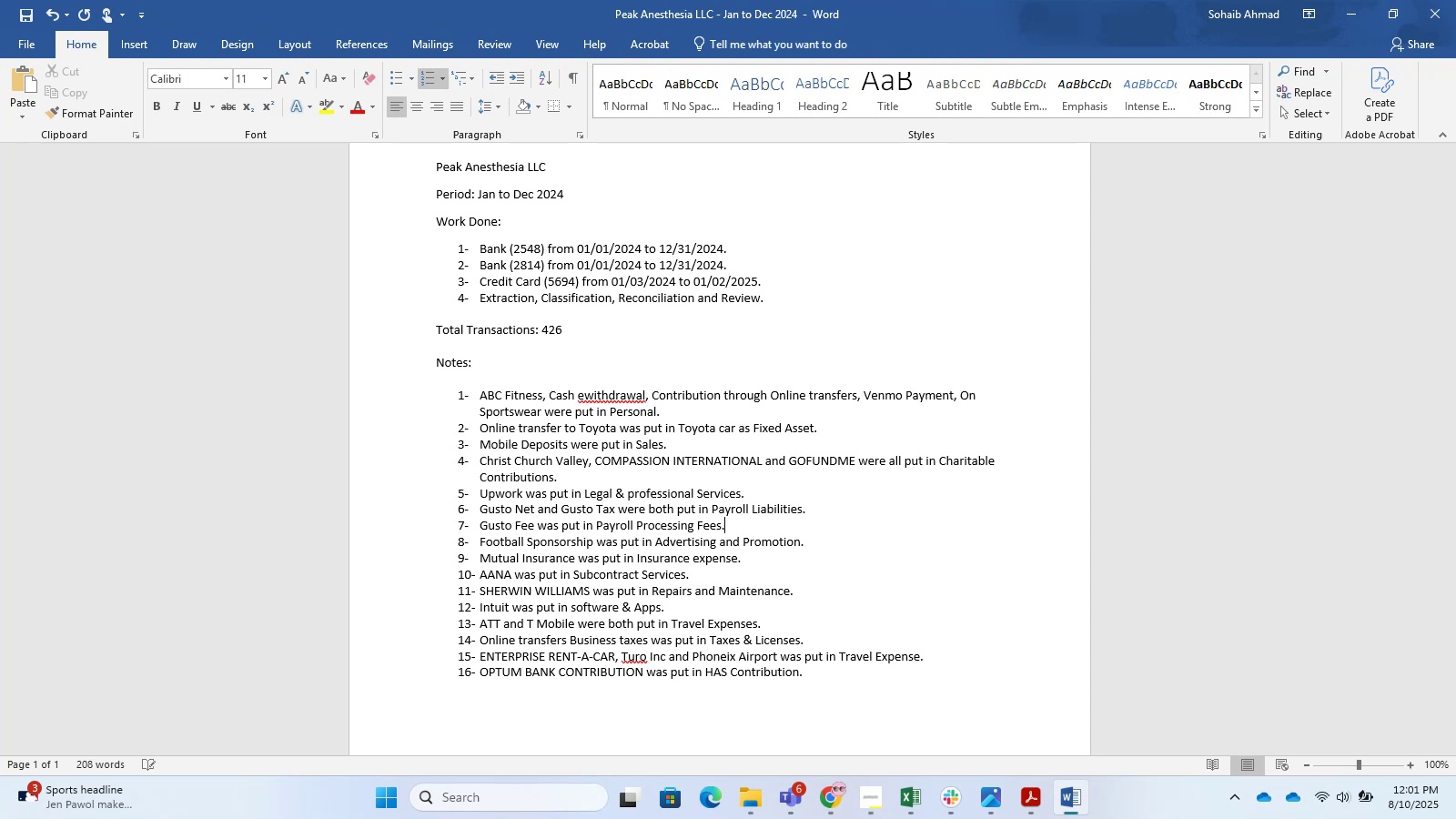 
left_click([913, 551])
 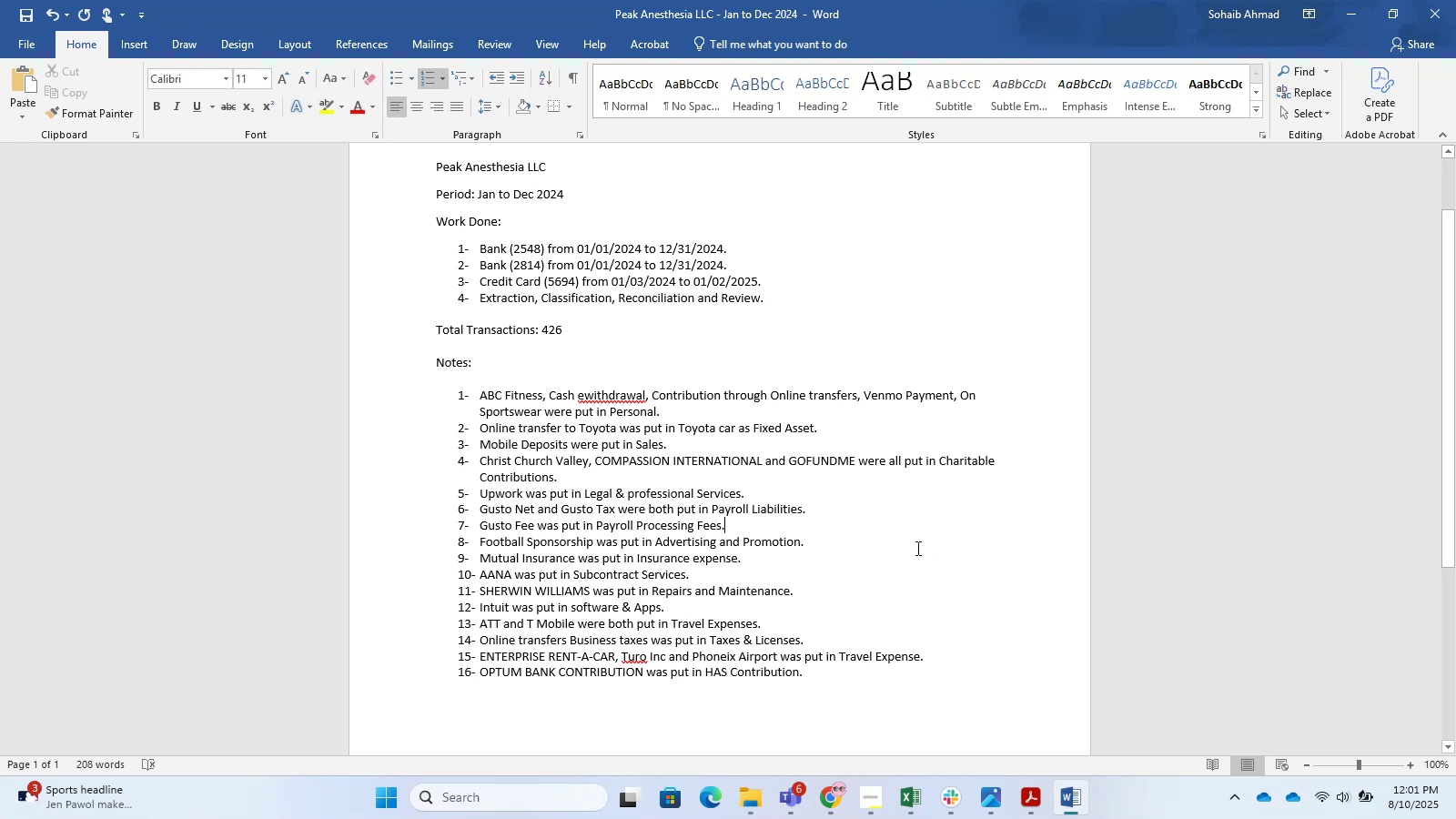 
key(Control+S)
 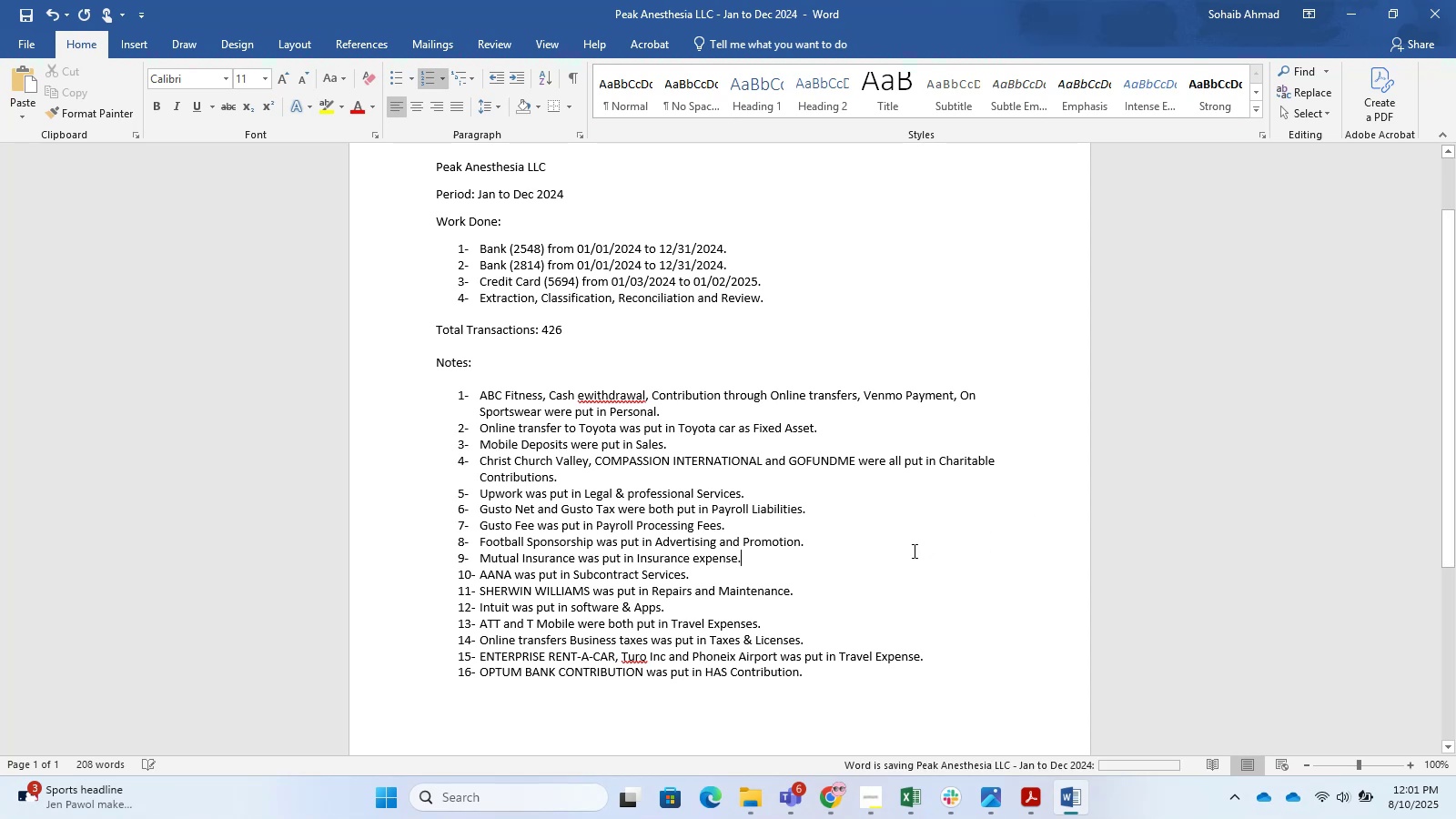 
key(Control+S)
 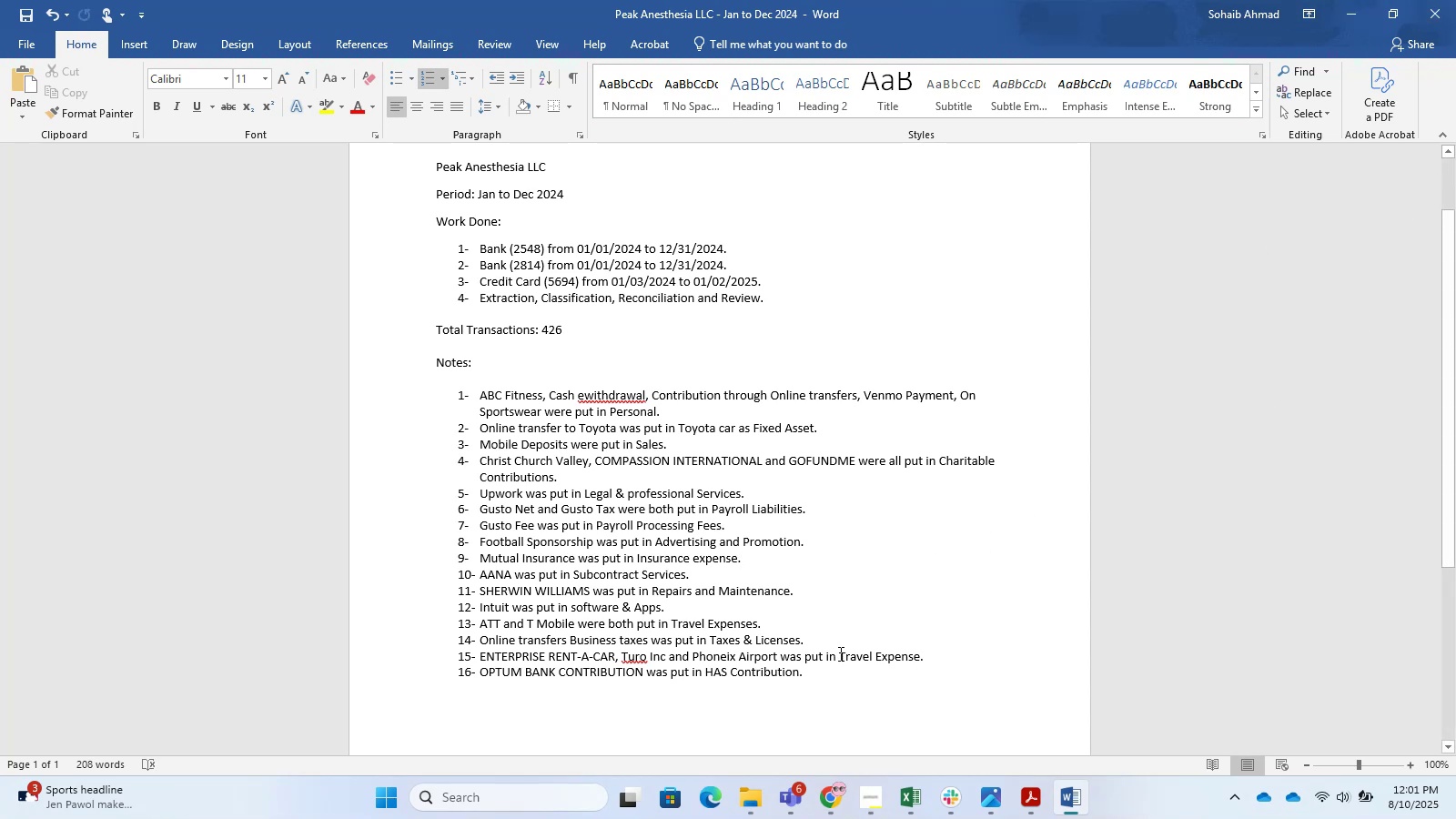 
key(Alt+AltLeft)
 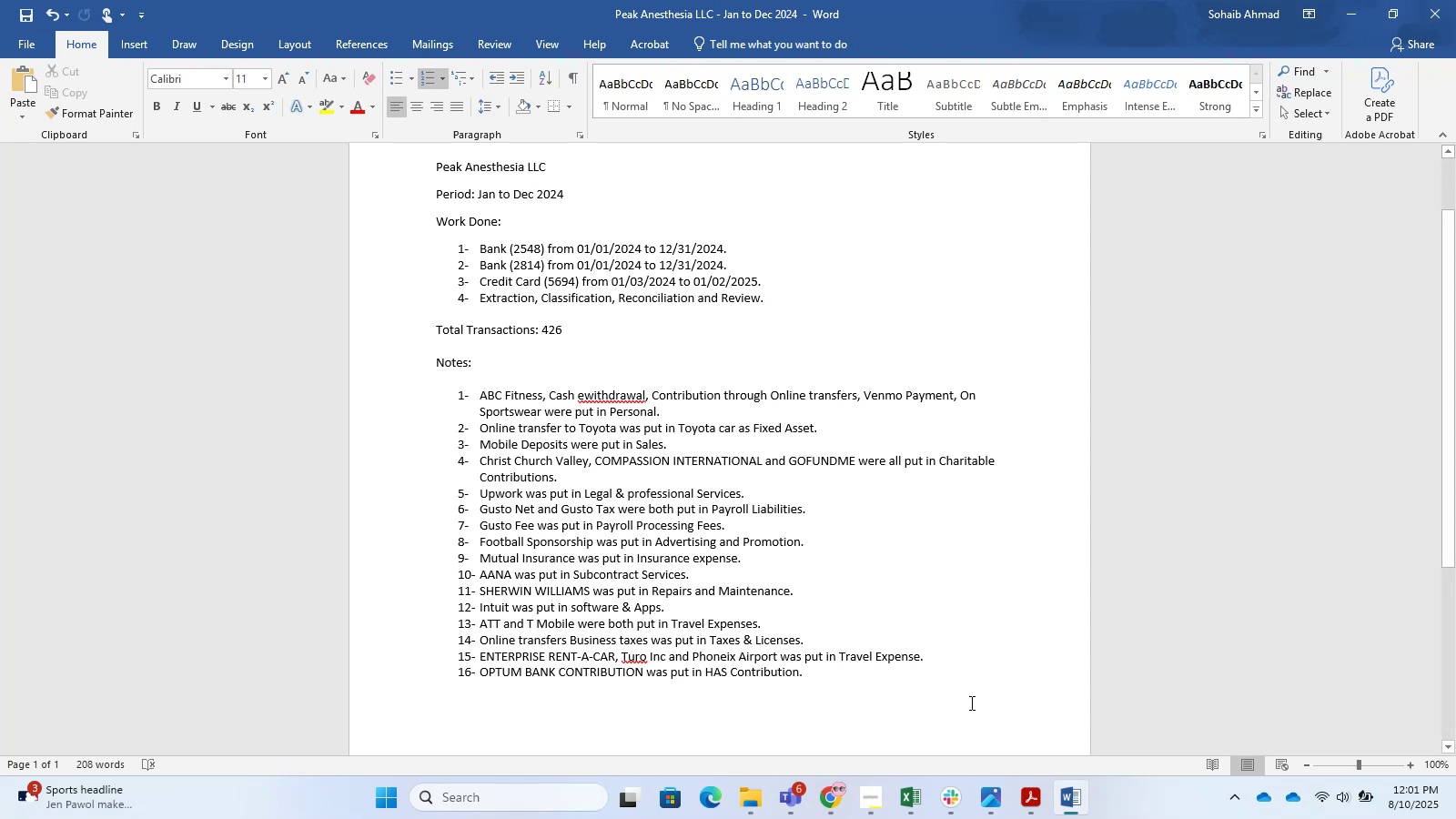 
key(Alt+Tab)
 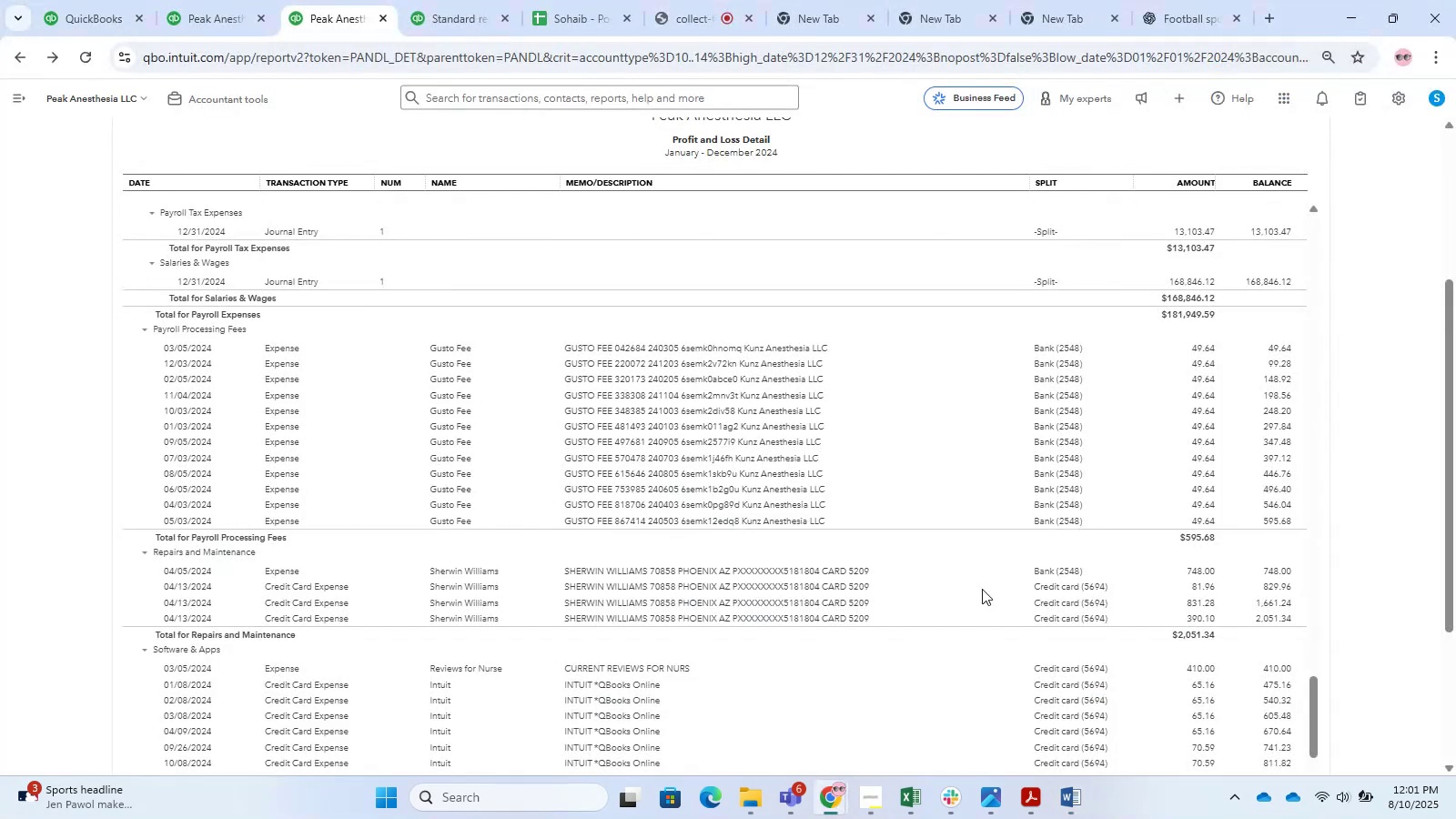 
scroll: coordinate [733, 454], scroll_direction: down, amount: 20.0
 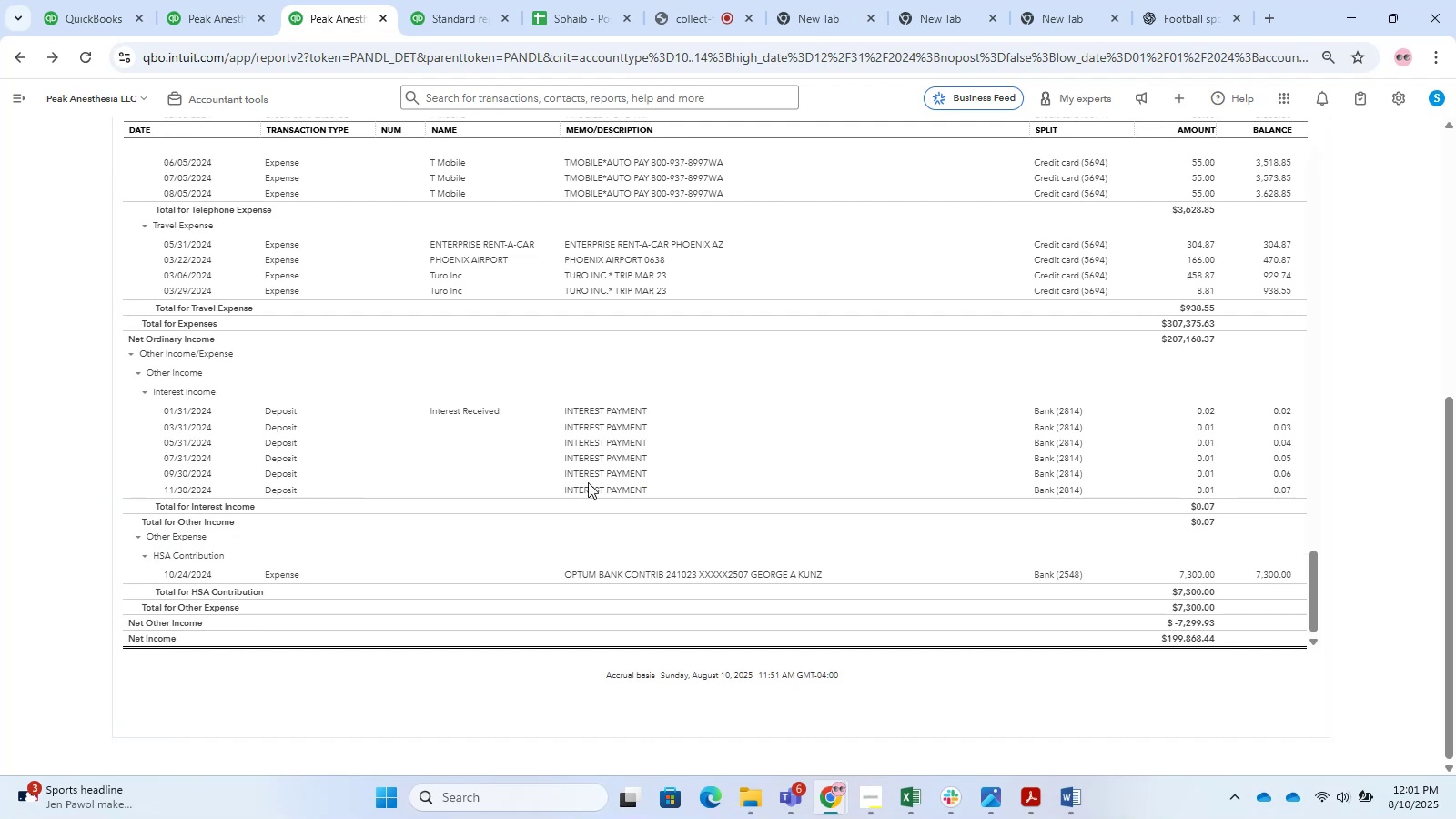 
scroll: coordinate [650, 504], scroll_direction: up, amount: 1.0
 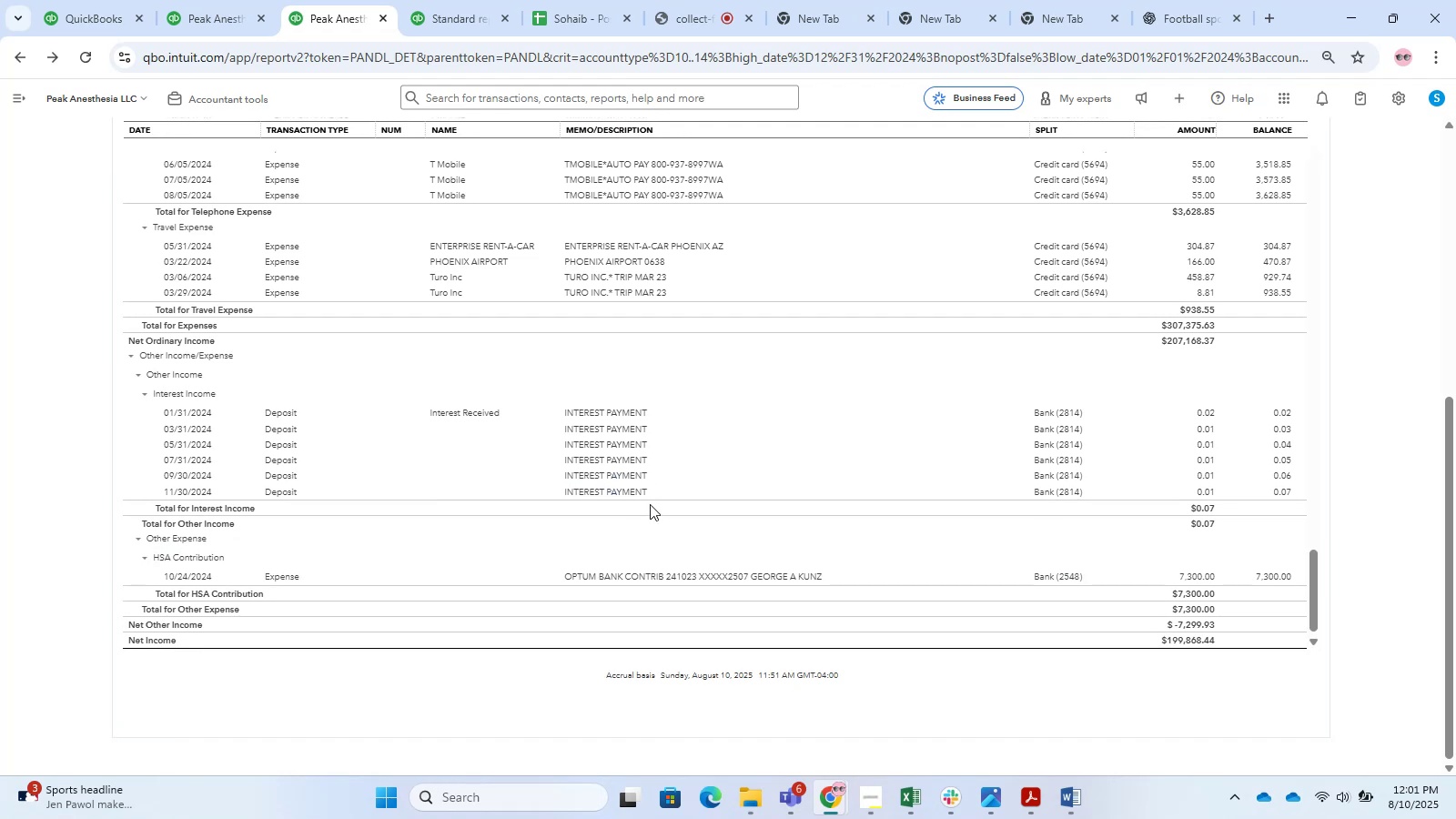 
key(Alt+Tab)
 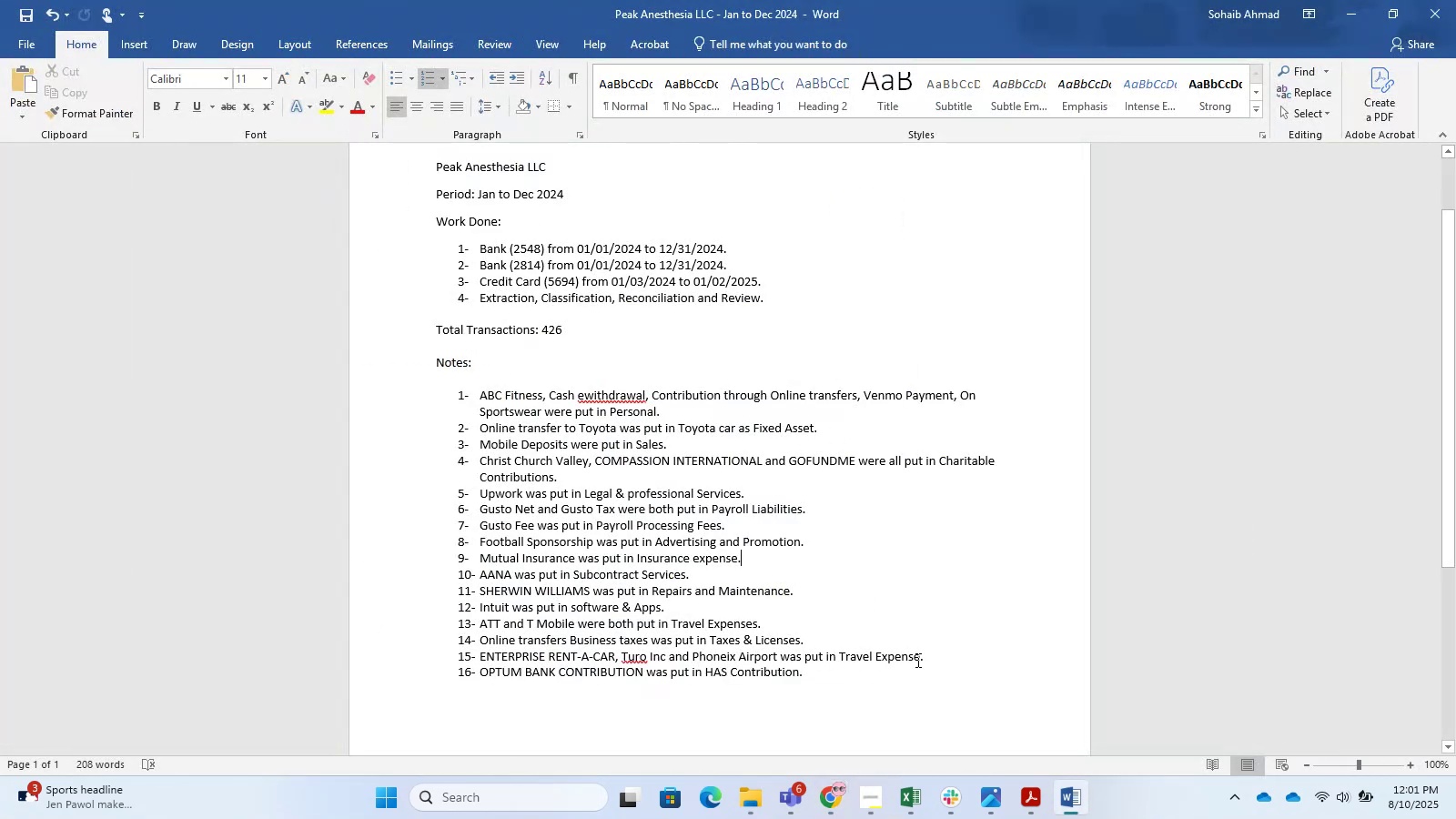 
left_click([927, 669])
 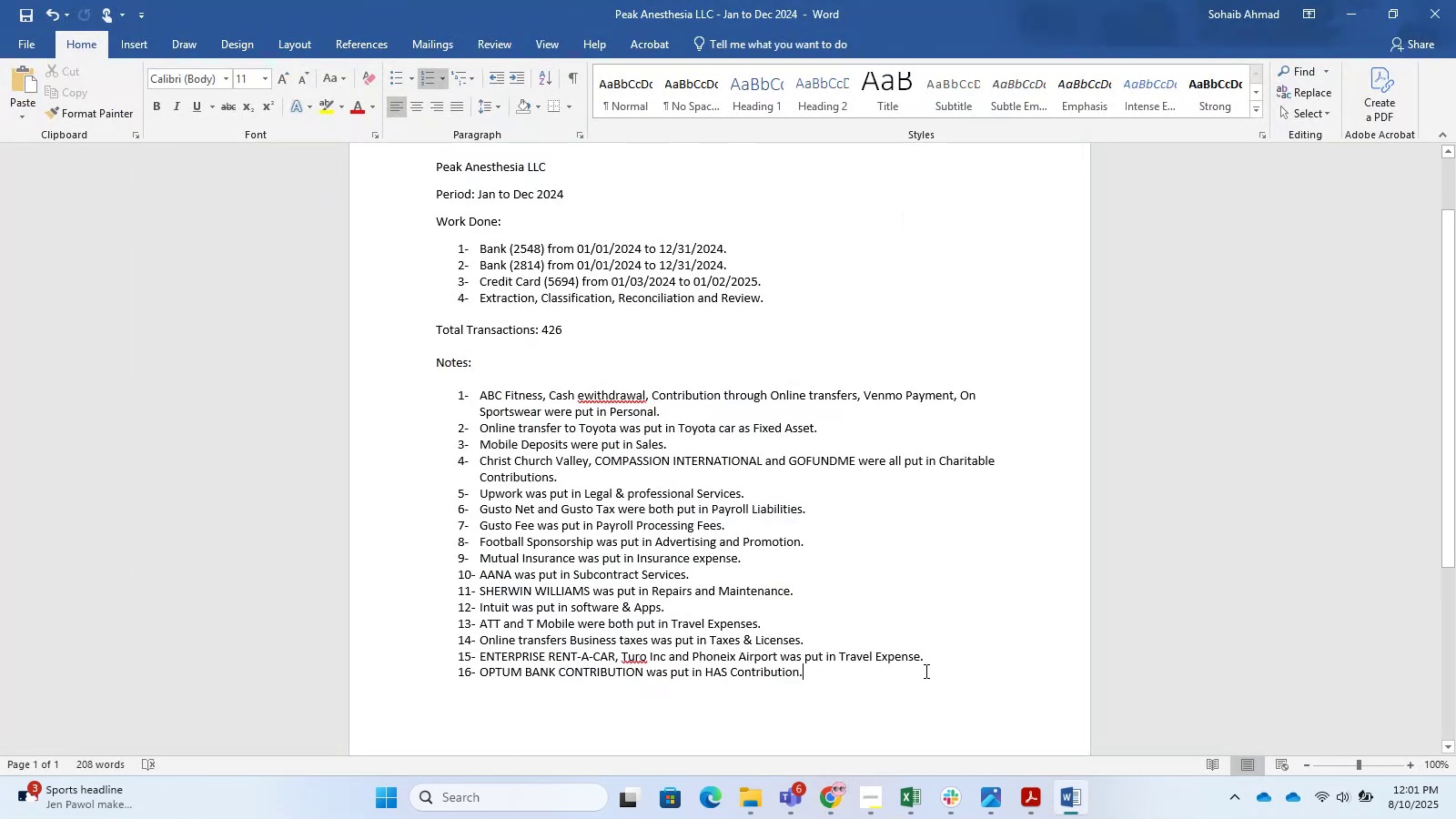 
key(NumpadEnter)
type(Interest payment was put in Interest Income.)
 